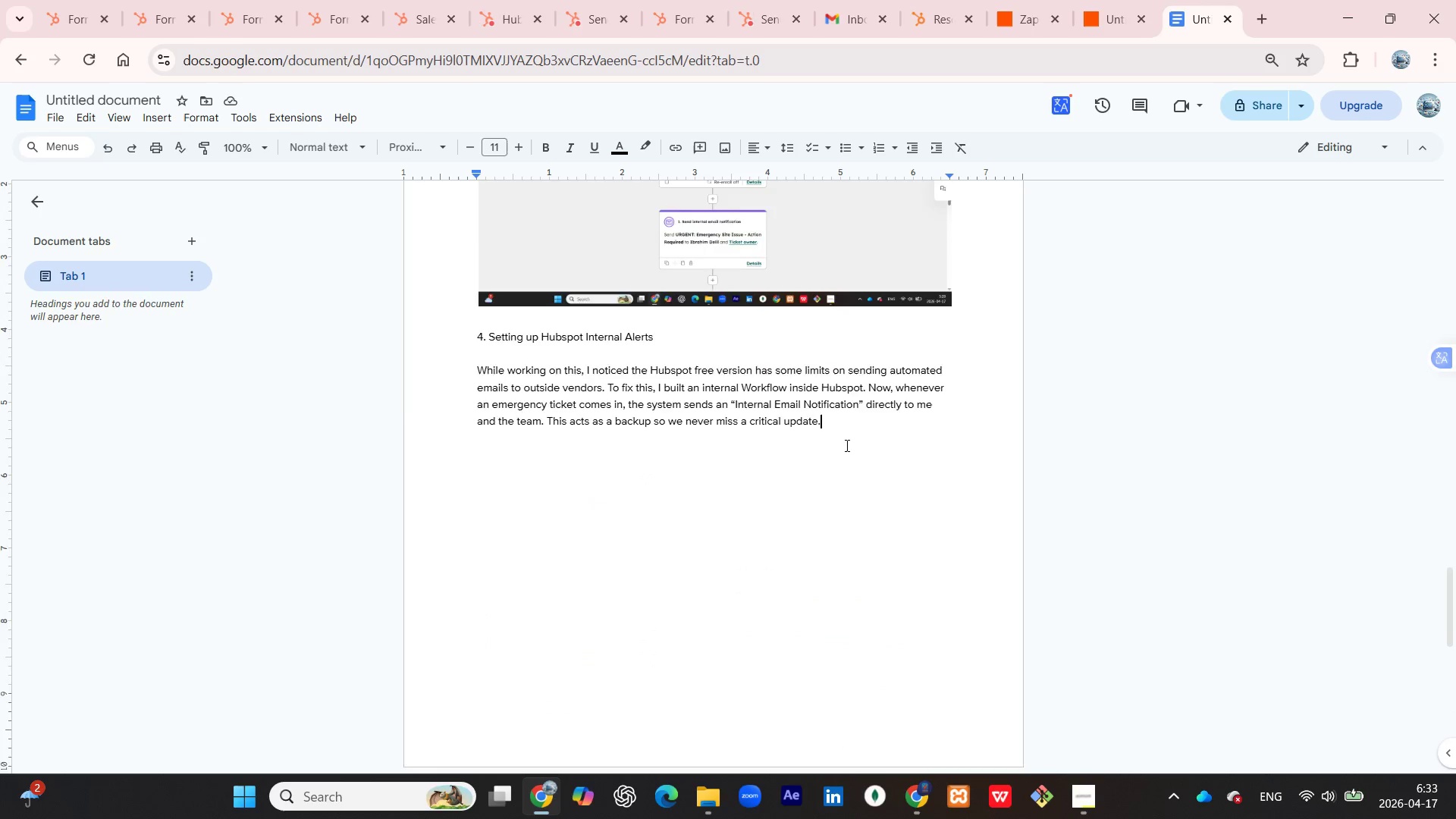 
scroll: coordinate [846, 448], scroll_direction: up, amount: 9.0
 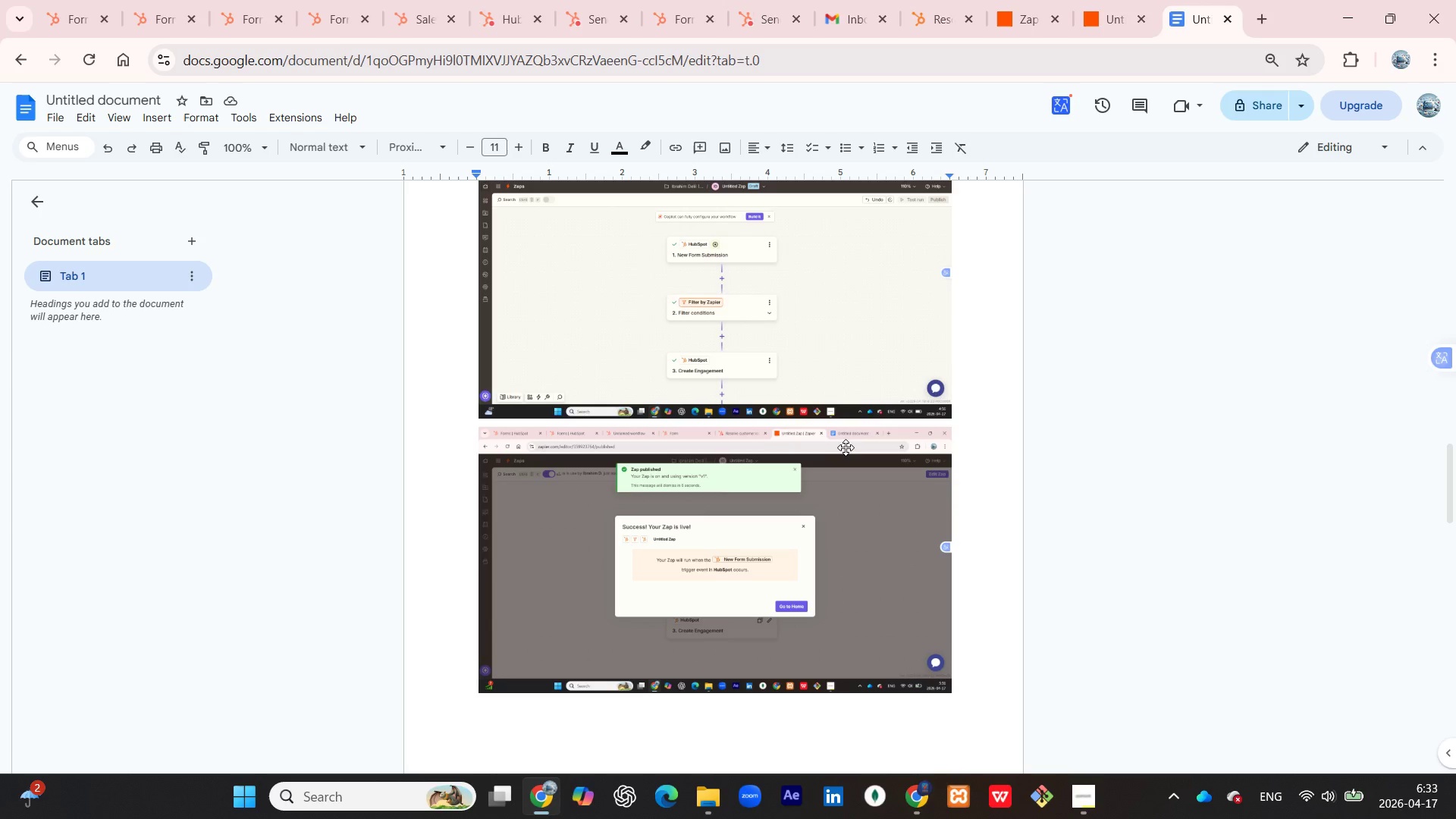 
scroll: coordinate [822, 485], scroll_direction: down, amount: 8.0
 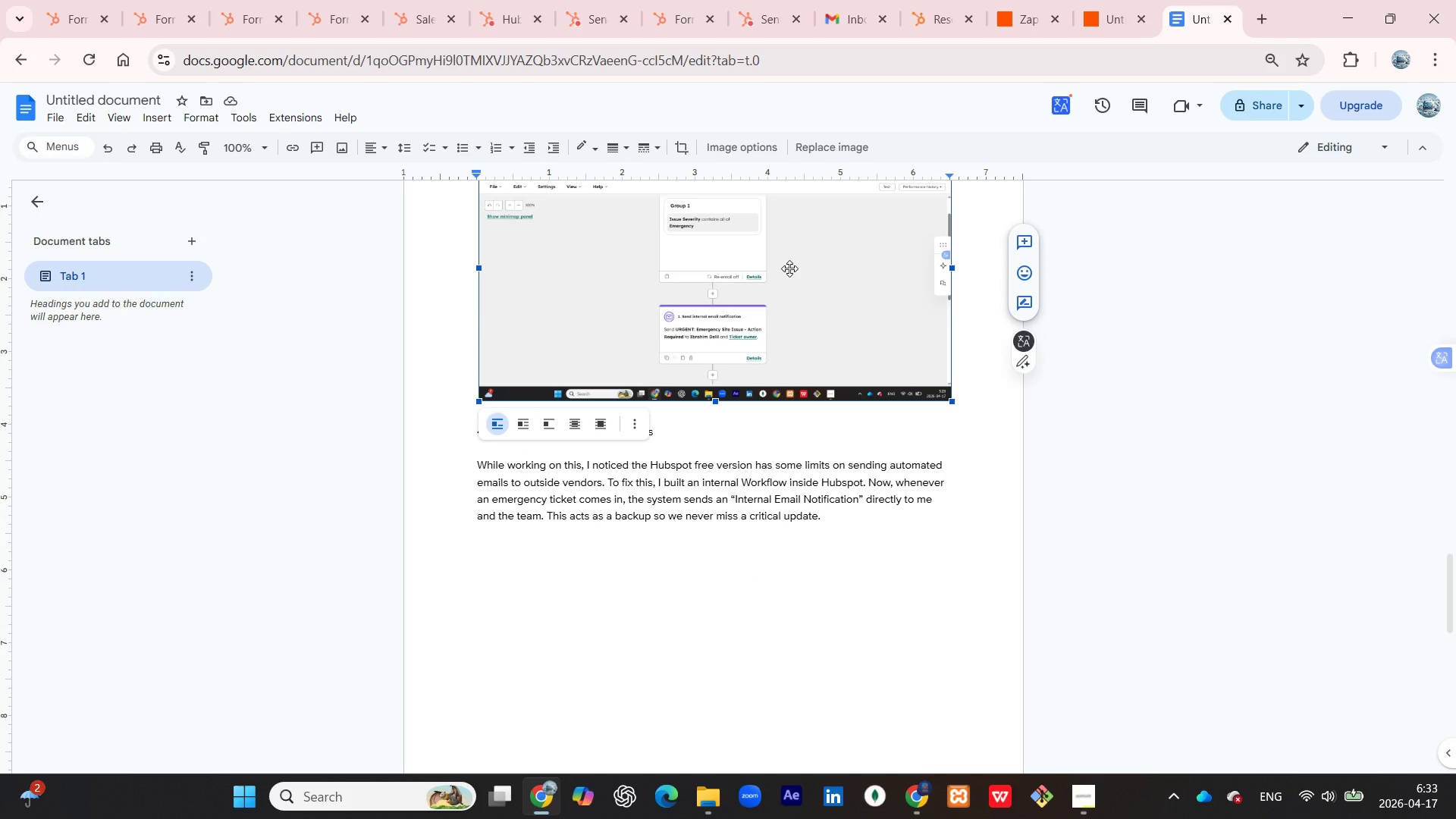 
left_click_drag(start_coordinate=[789, 268], to_coordinate=[885, 726])
 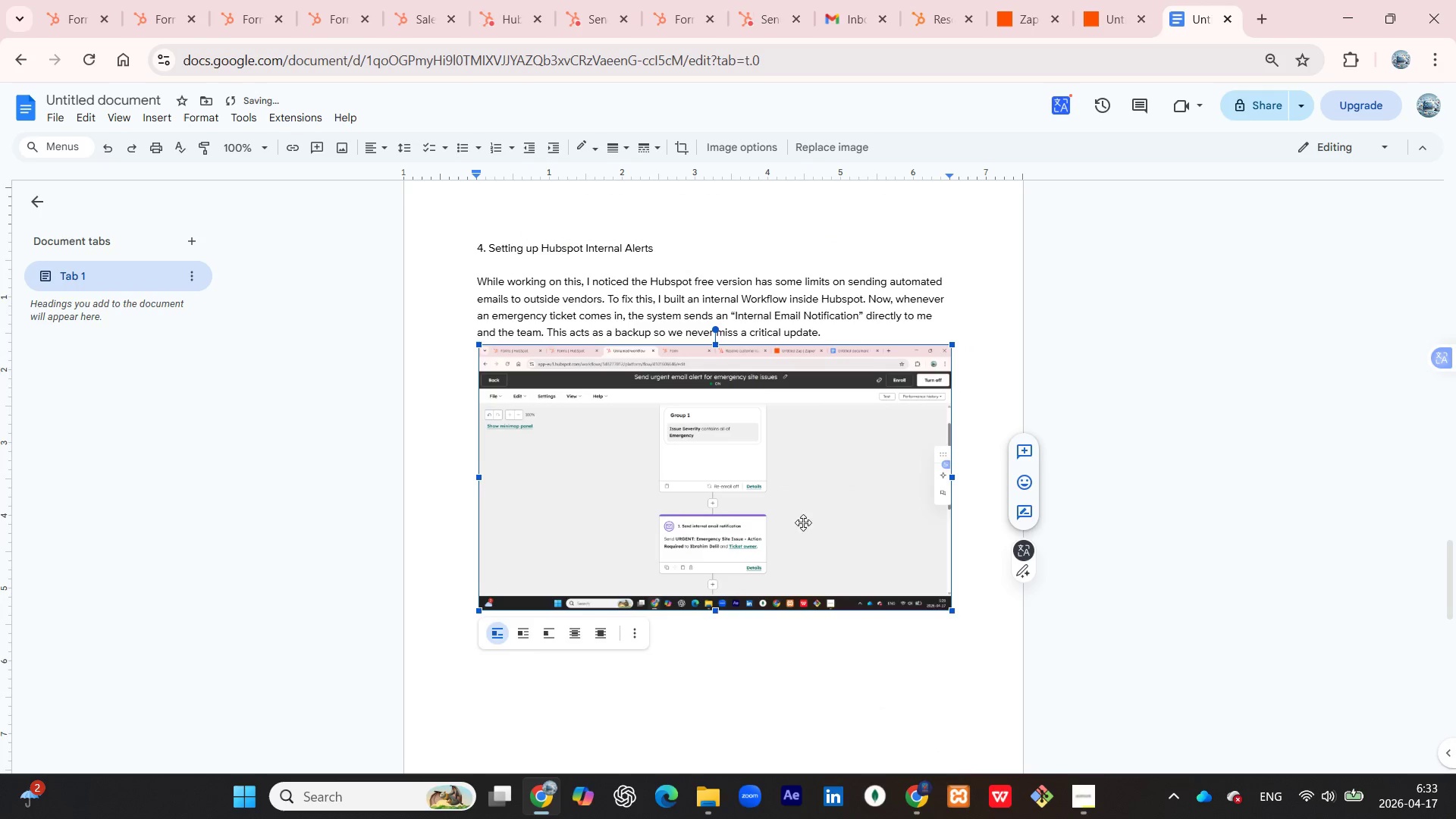 
scroll: coordinate [802, 517], scroll_direction: up, amount: 5.0
 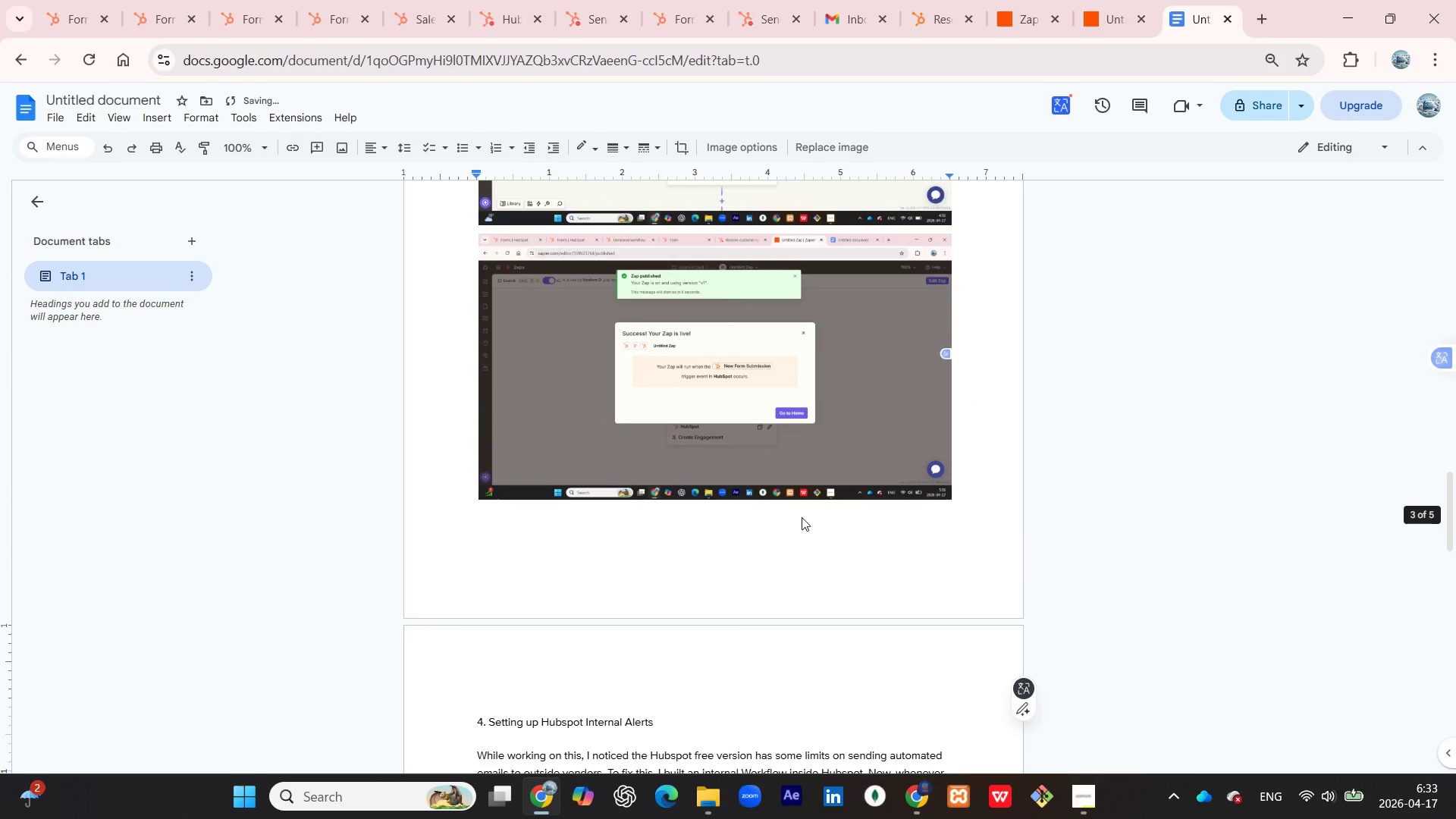 
scroll: coordinate [802, 517], scroll_direction: down, amount: 7.0
 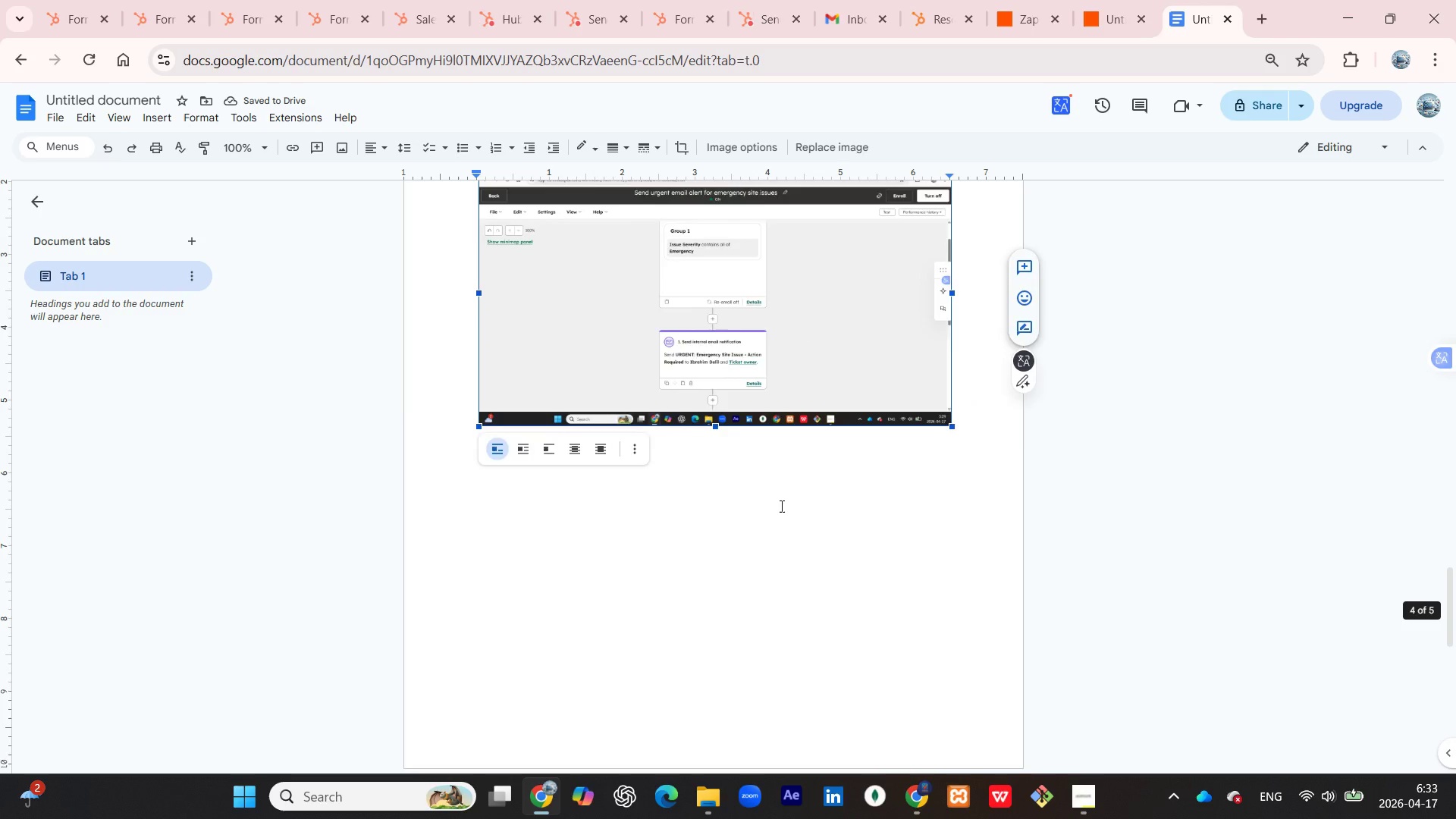 
scroll: coordinate [780, 506], scroll_direction: up, amount: 2.0
 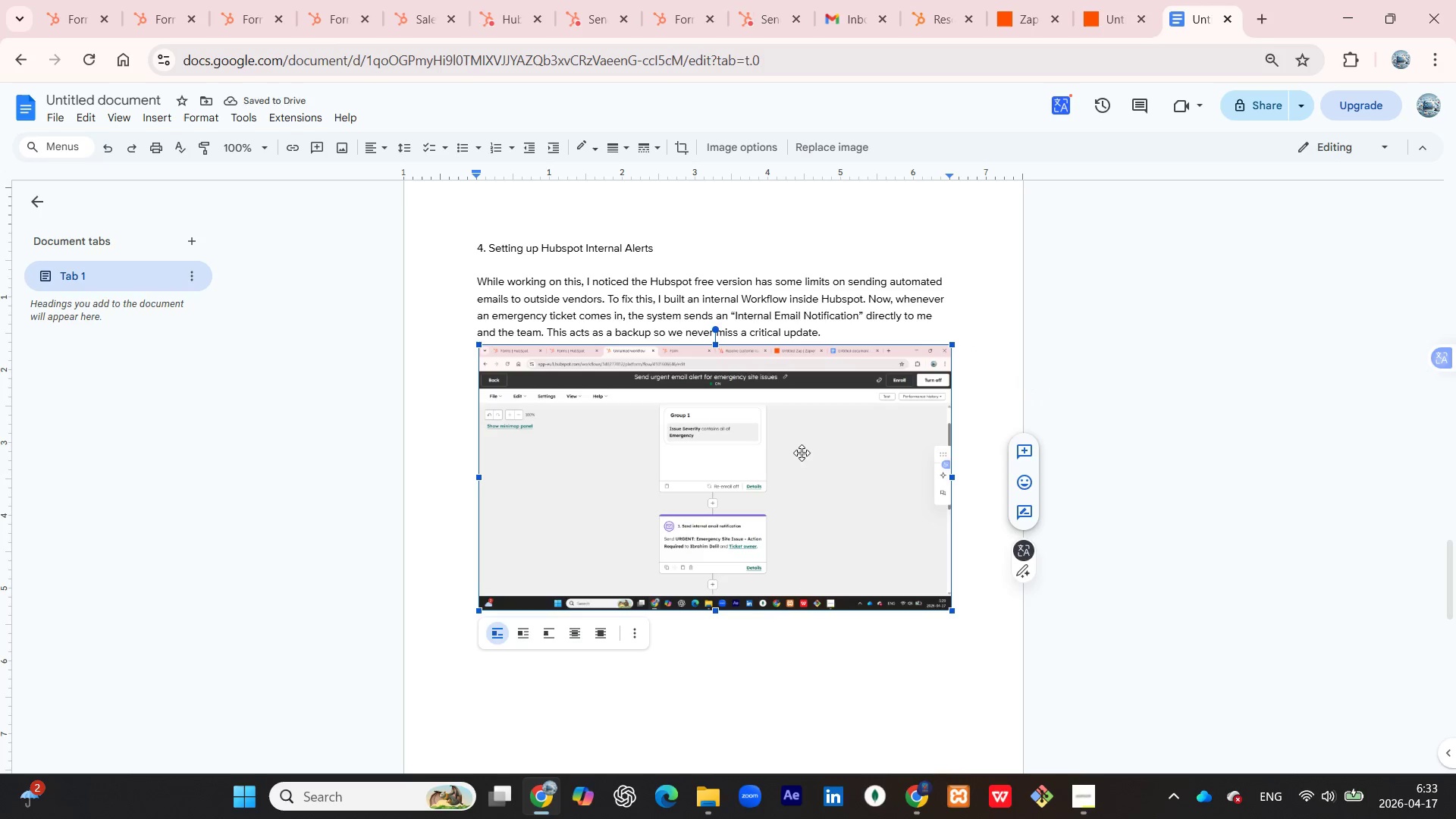 
scroll: coordinate [737, 461], scroll_direction: down, amount: 4.0
 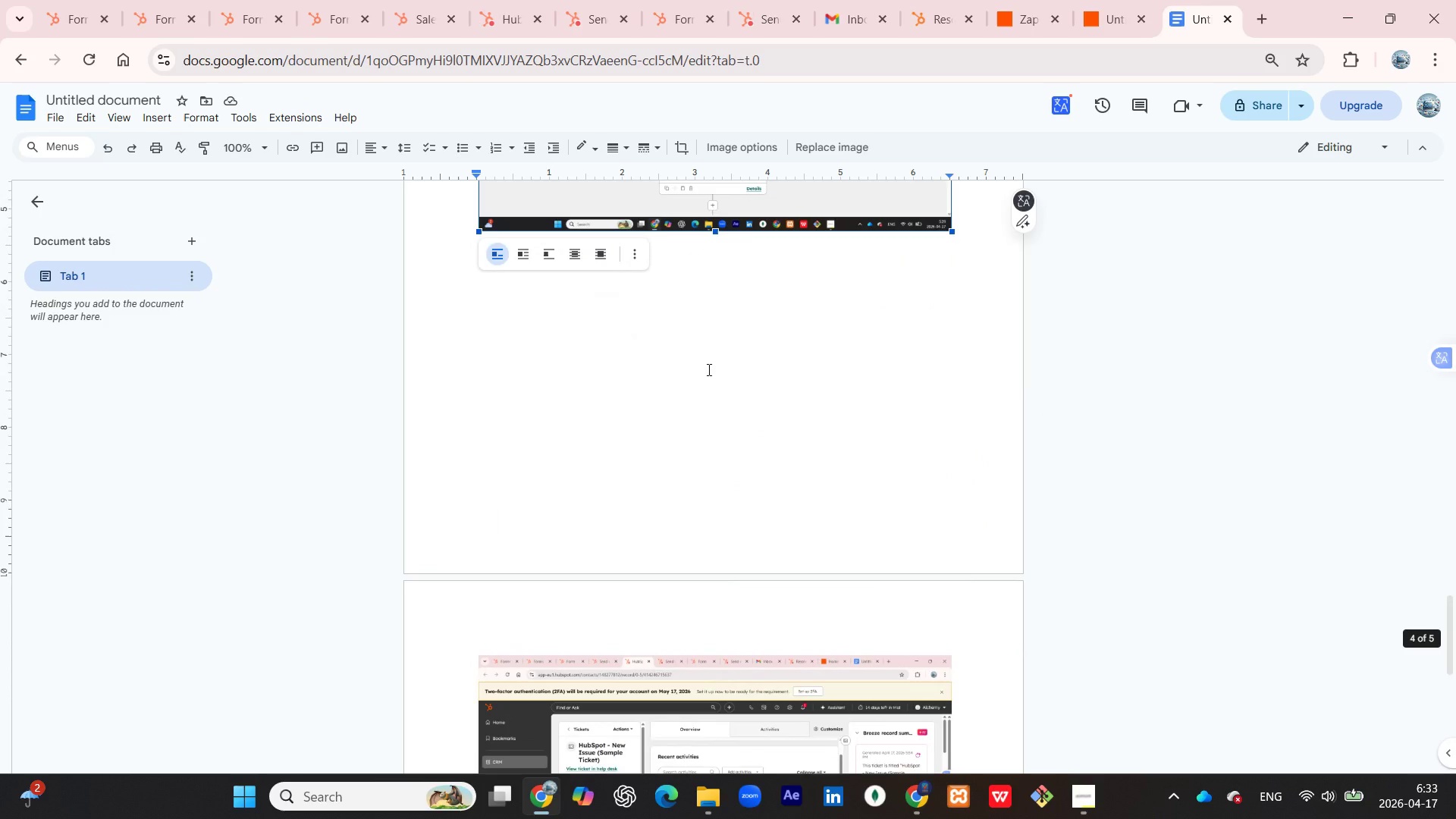 
left_click([712, 367])
 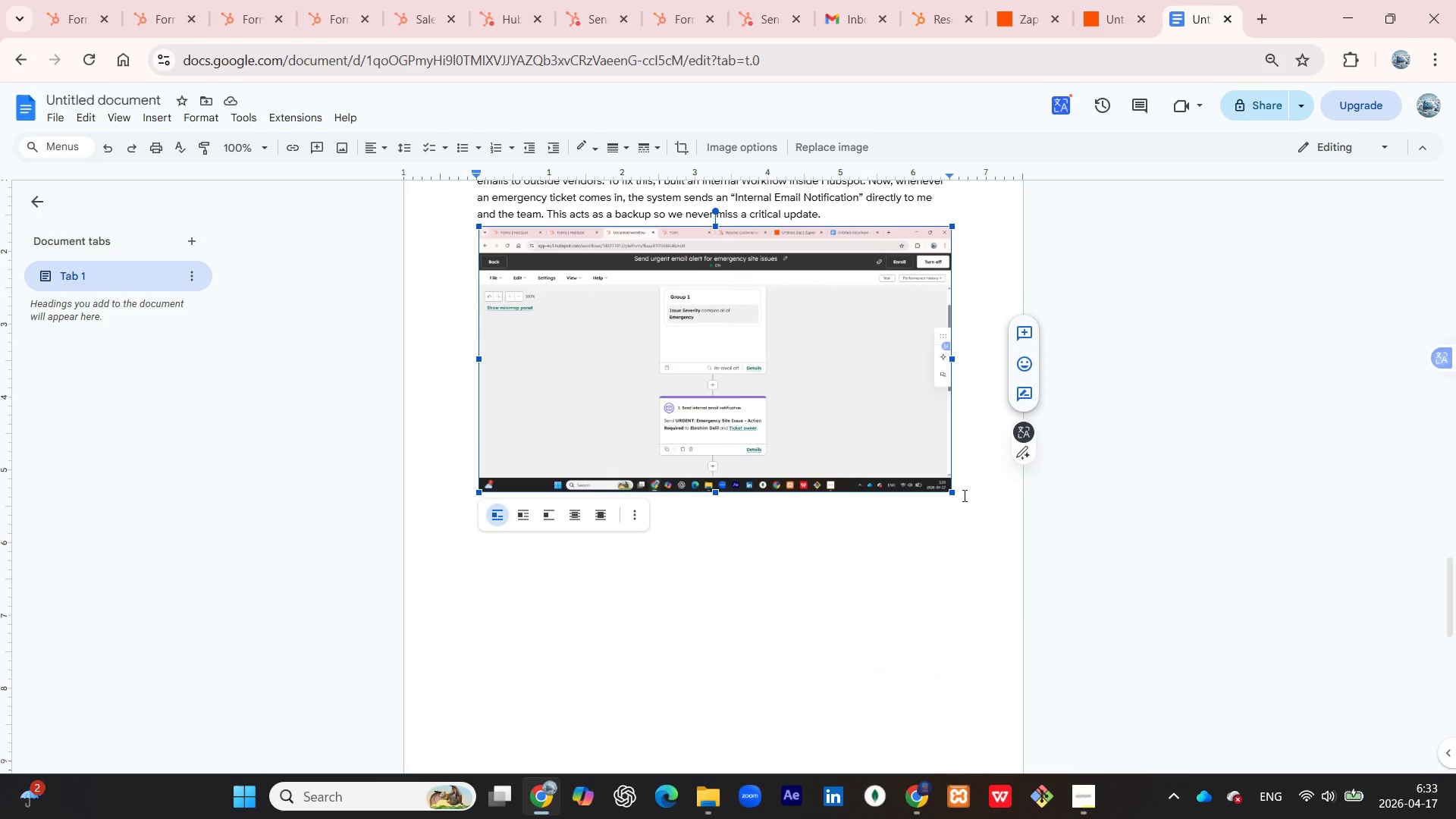 
left_click([968, 494])
 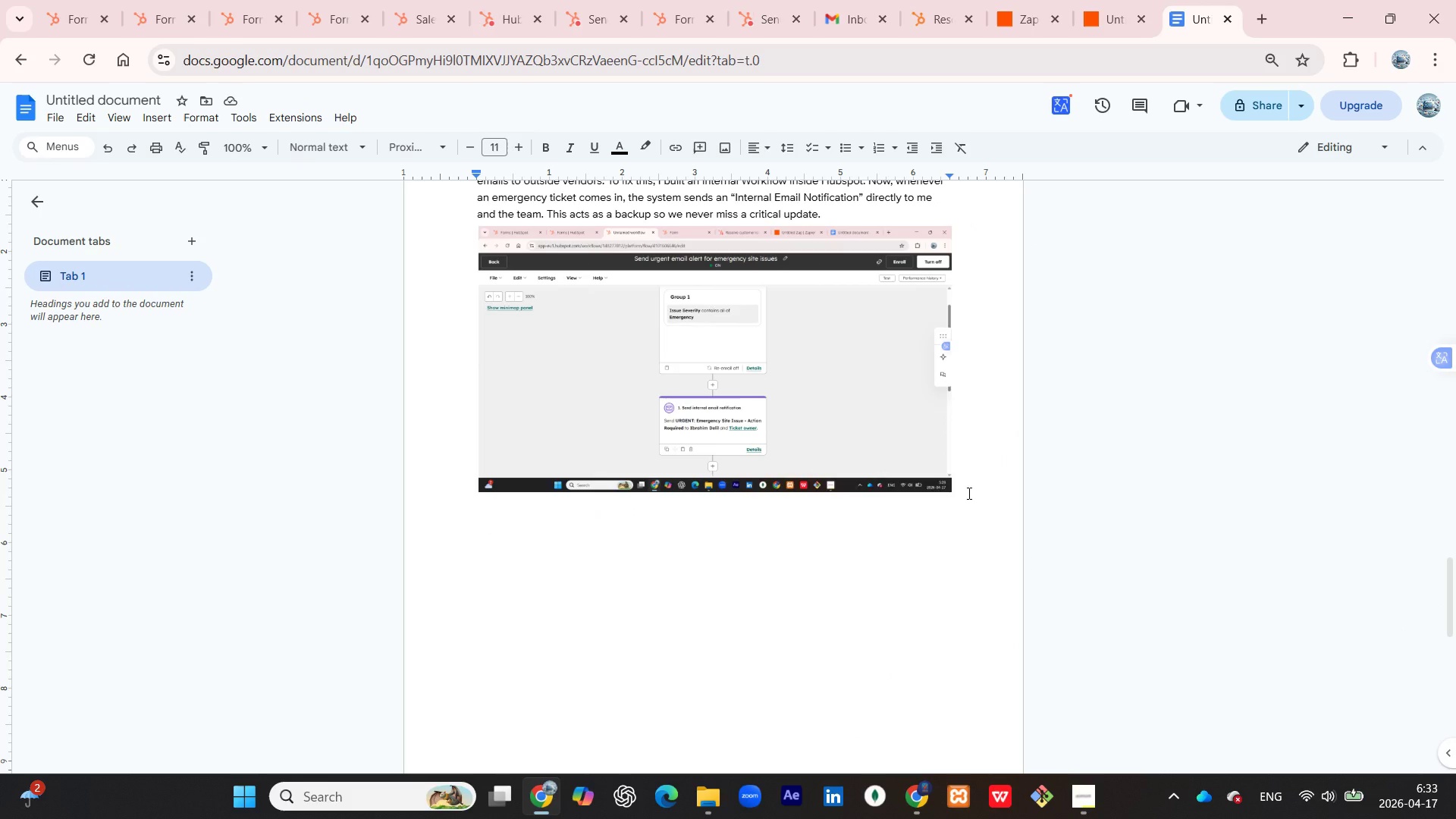 
key(Shift+Enter)
 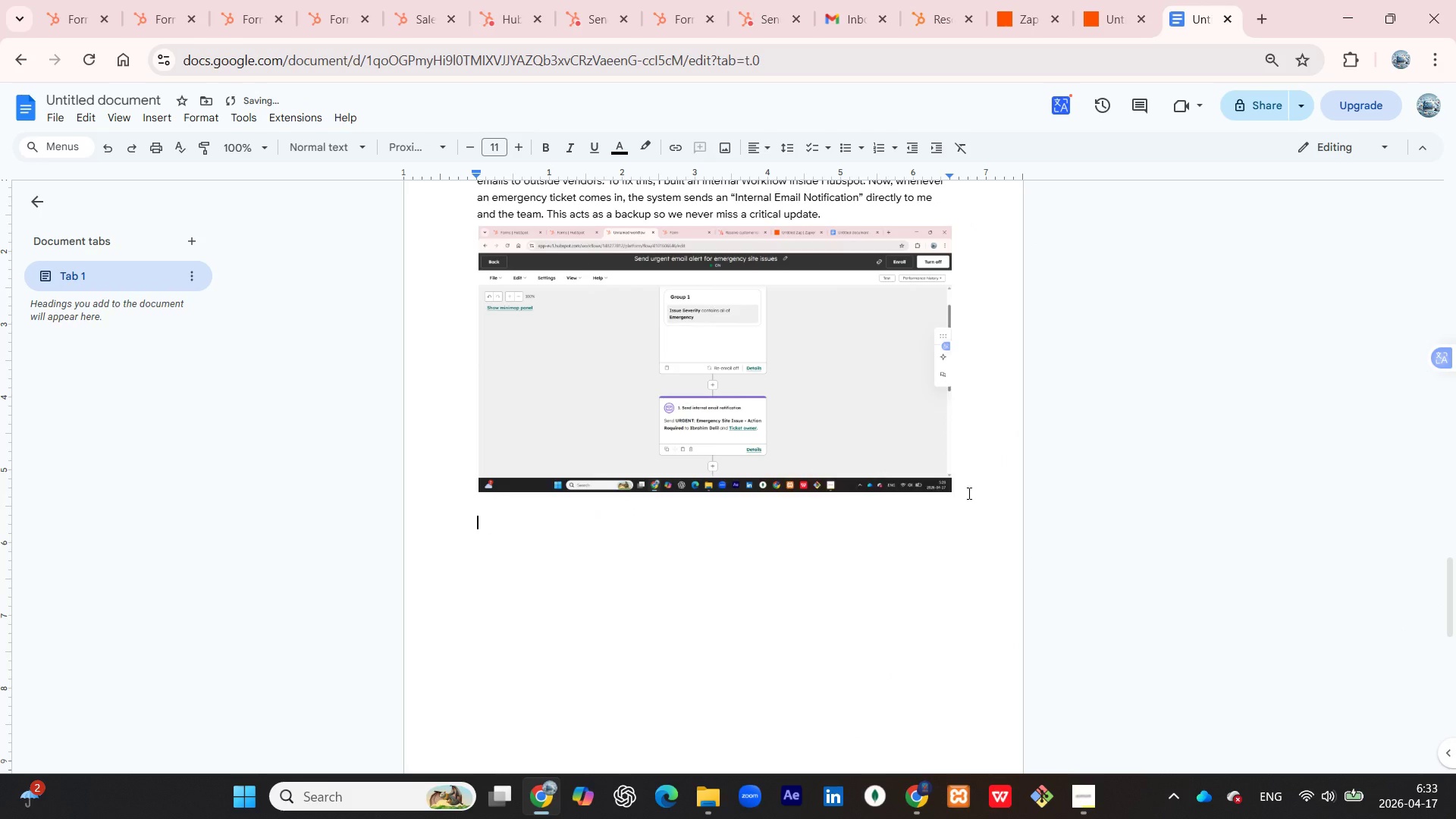 
key(Shift+Enter)
 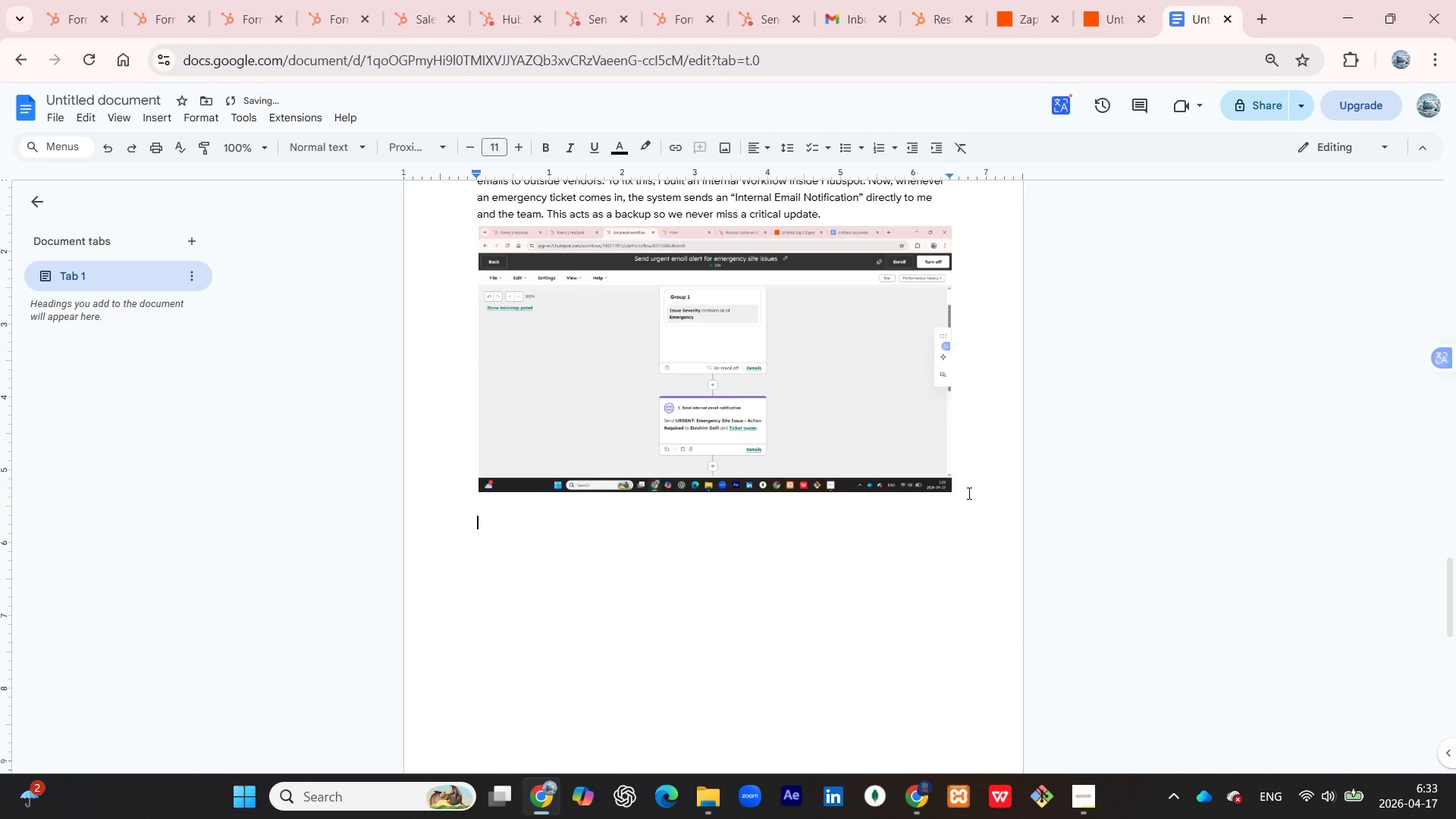 
type(5. Testing and Results)
 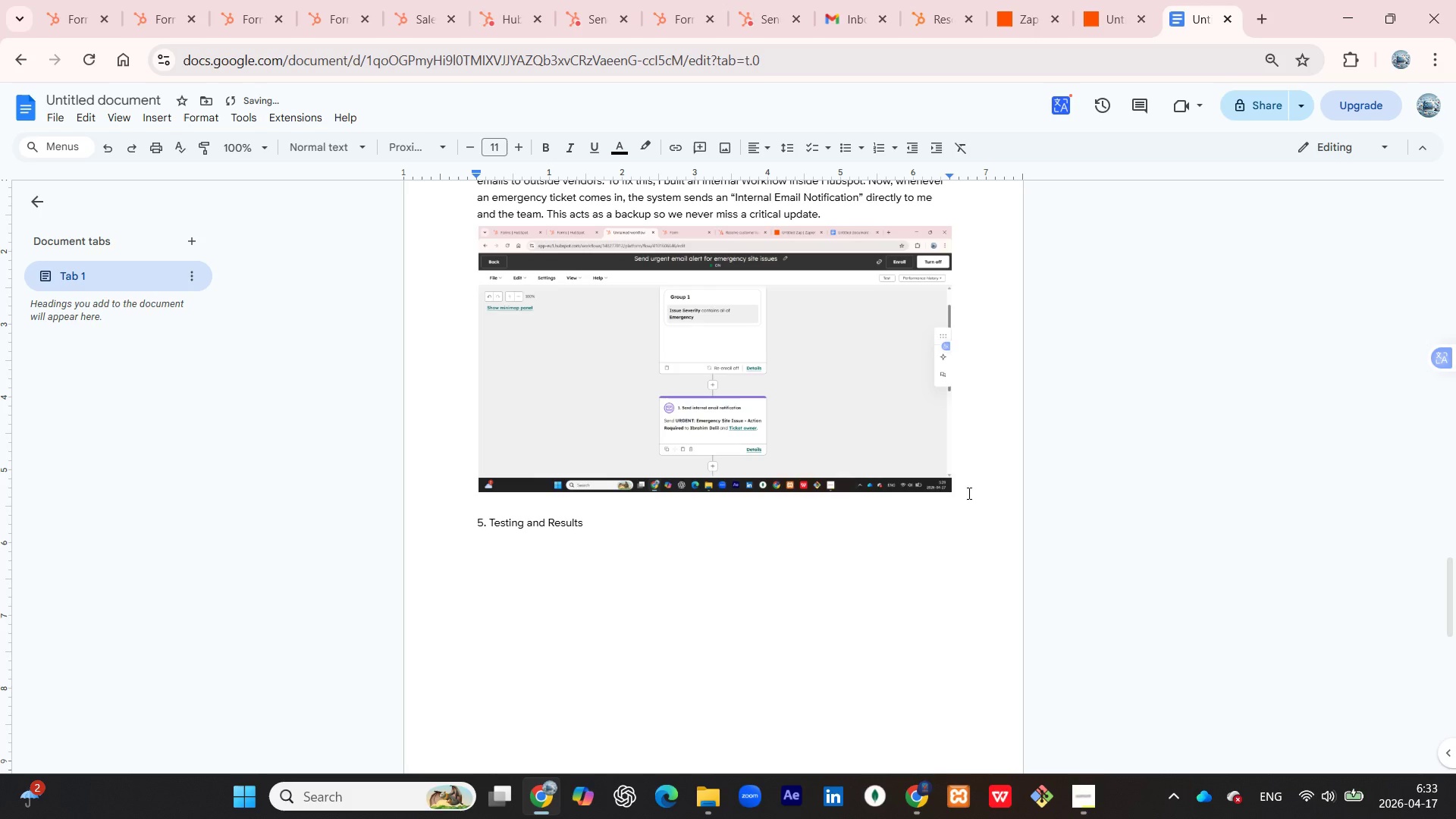 
key(Shift+Enter)
 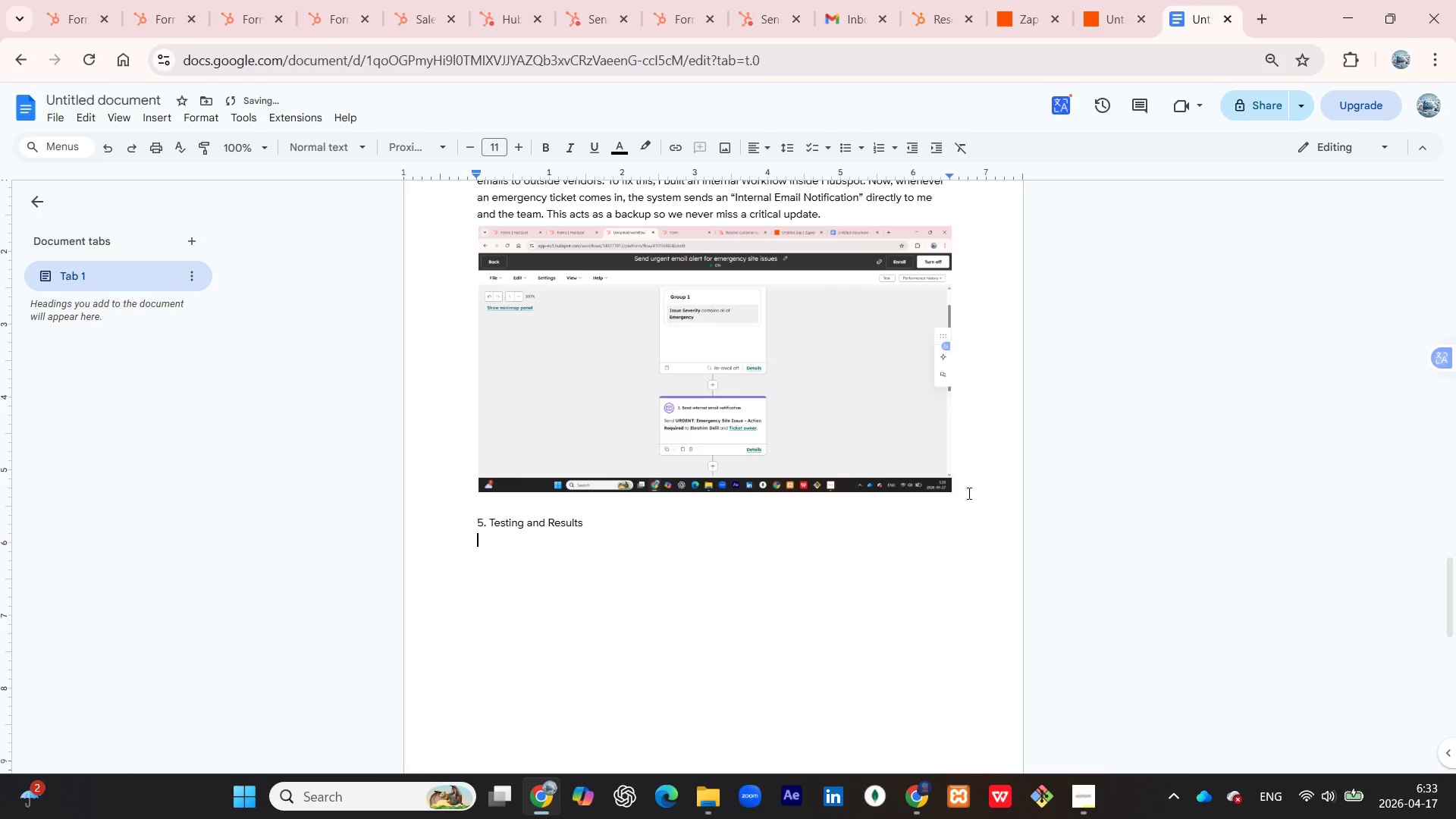 
key(Shift+Enter)
 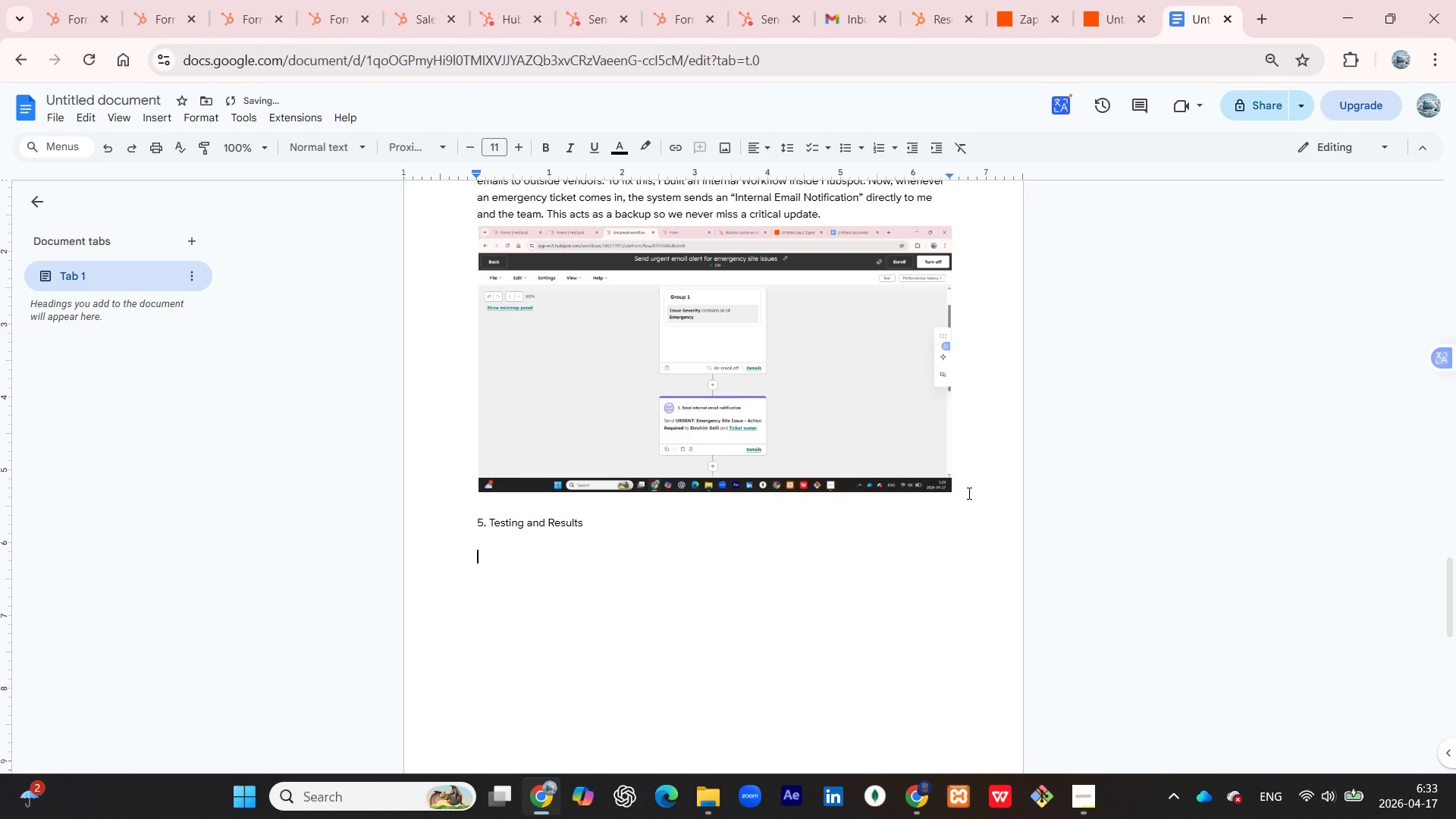 
type(I ran several tests to make sure everything was connected property )
key(Backspace)
type(. I submitted the form as a "client" using th =)
key(Backspace)
key(Backspace)
type(e emergency )
 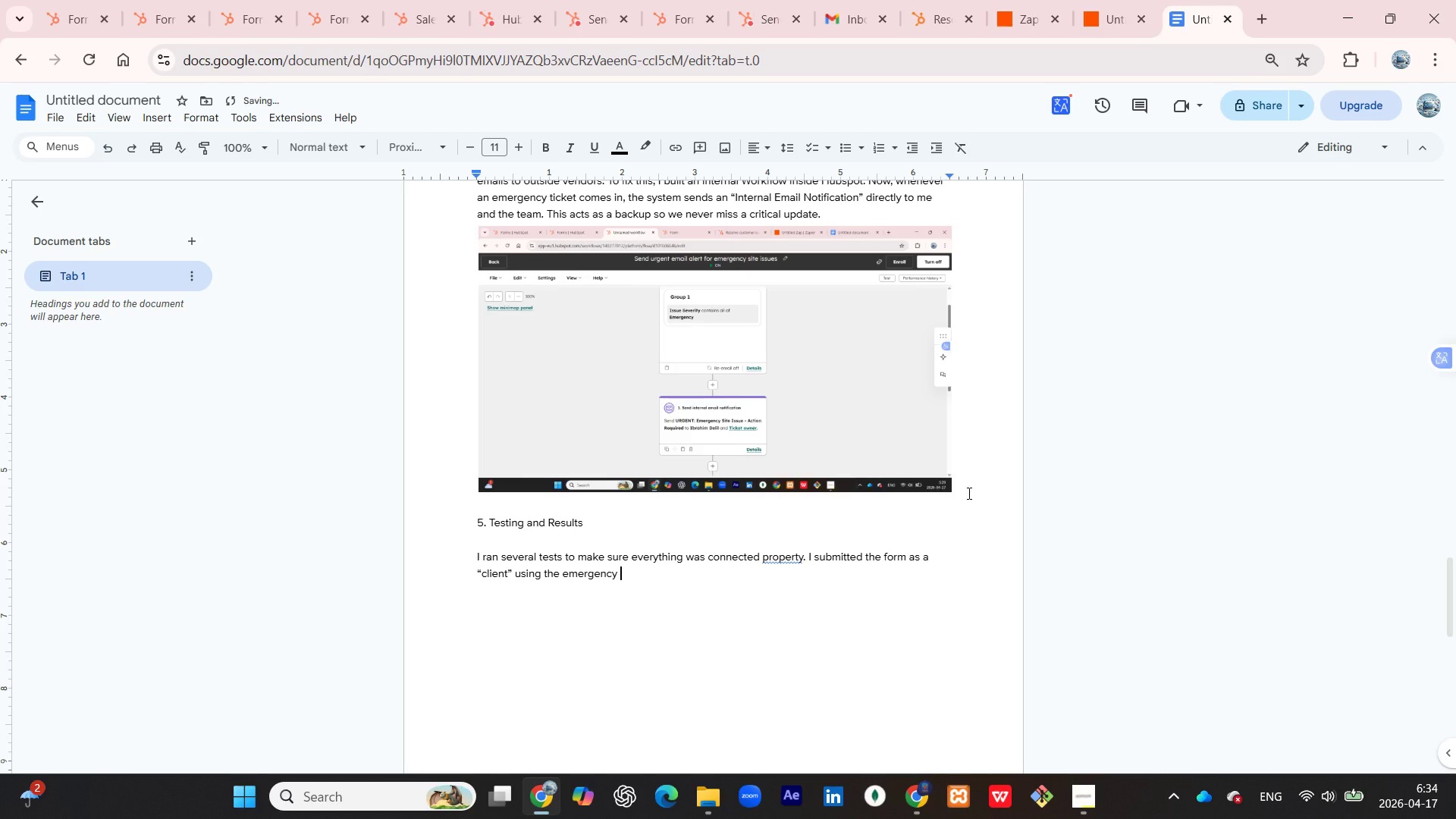 
type(setting )
key(Backspace)
type(, and i'm happy to report it worked exactly as planned.)
 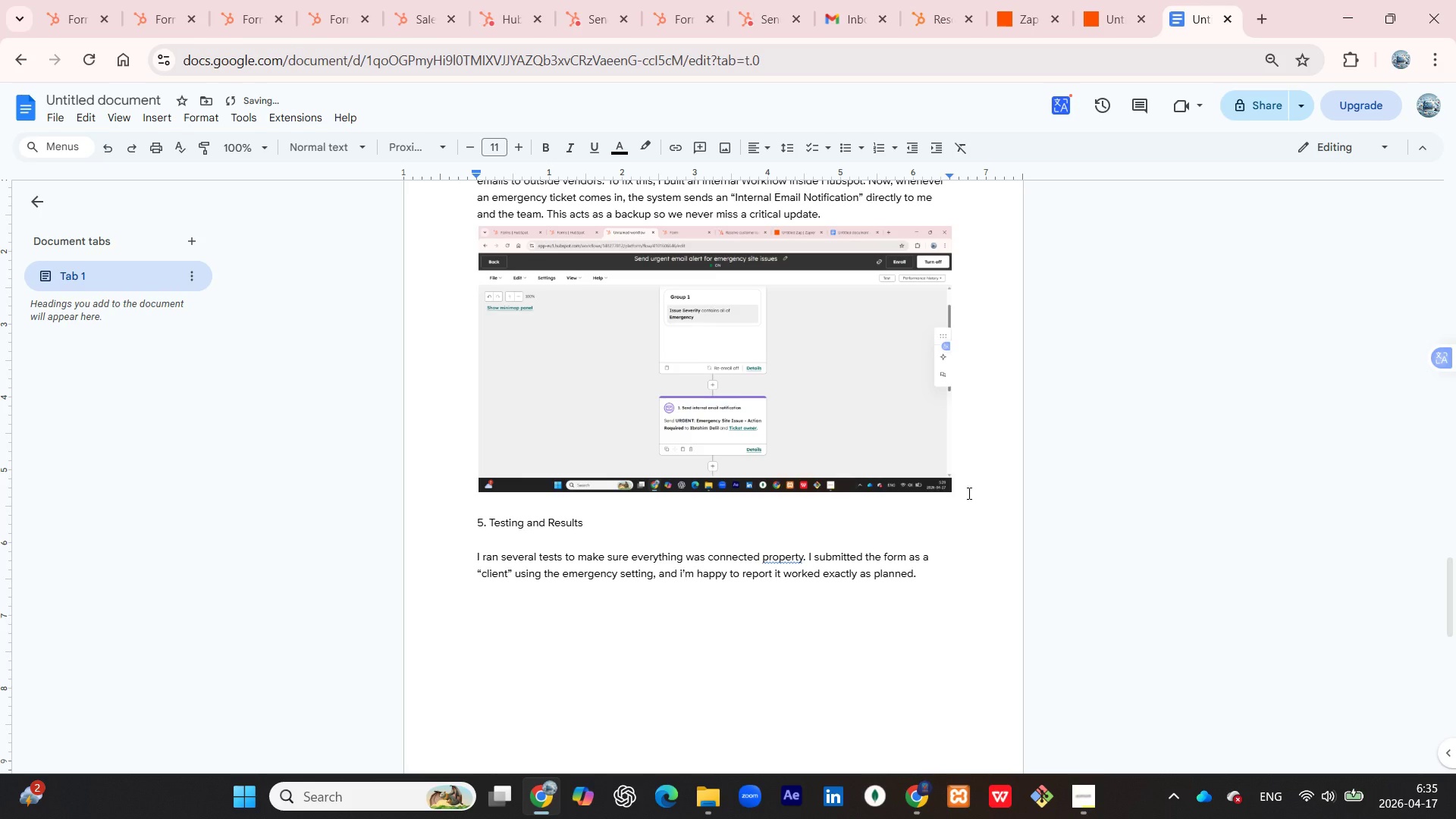 
key(Shift+Enter)
 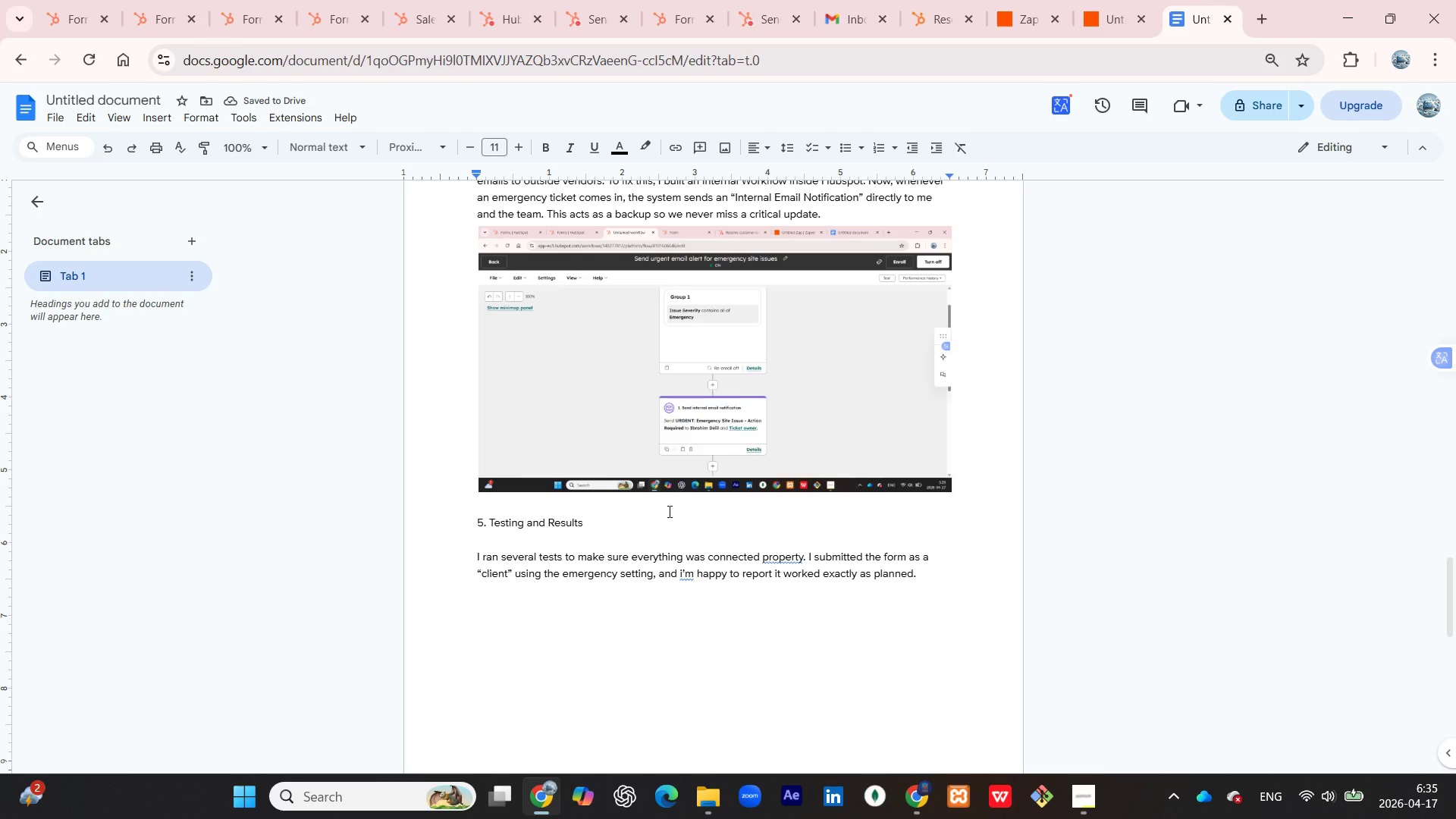 
right_click([790, 559])
 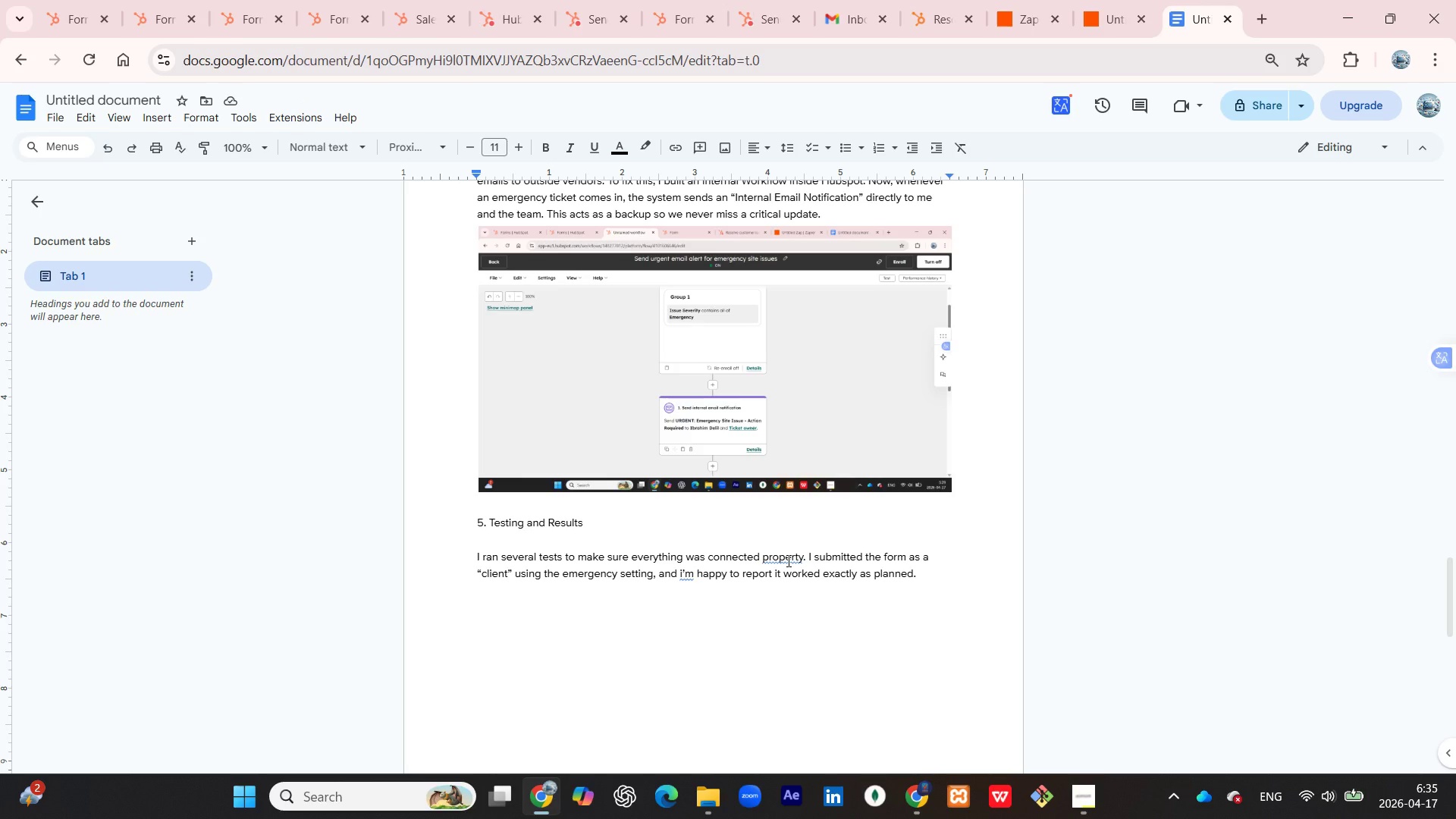 
left_click([896, 569])
 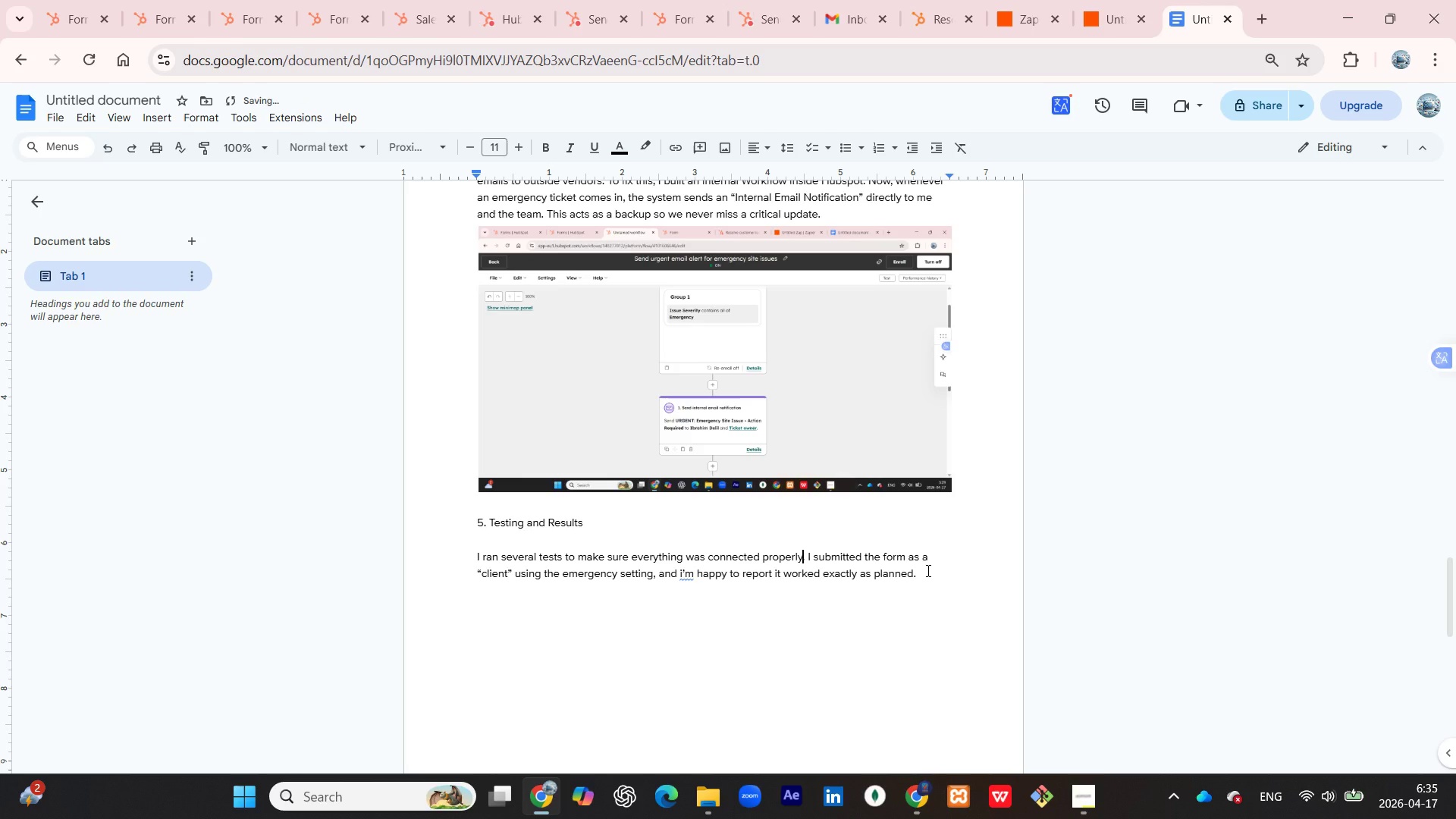 
left_click([921, 573])
 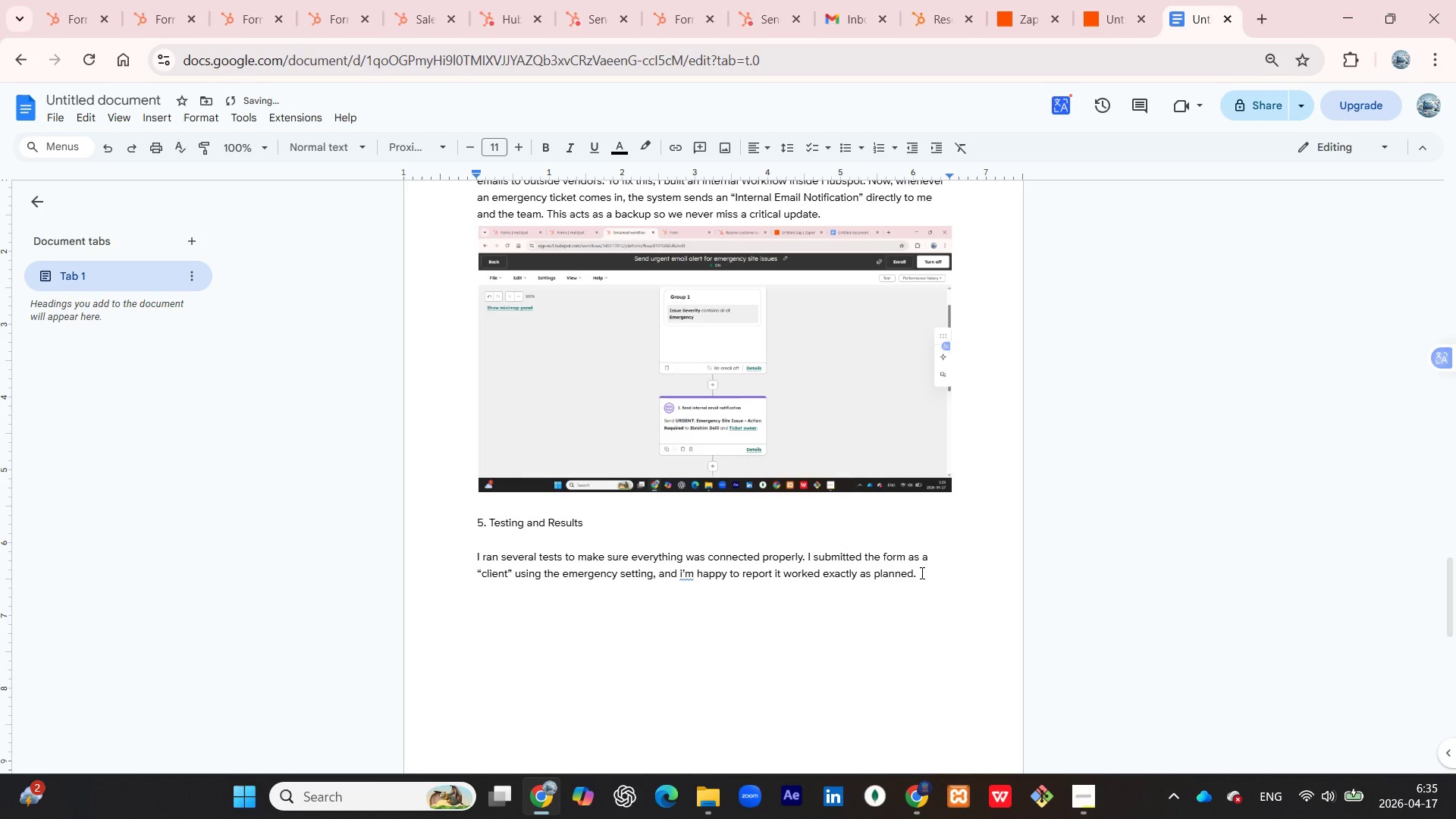 
key(Shift+Enter)
 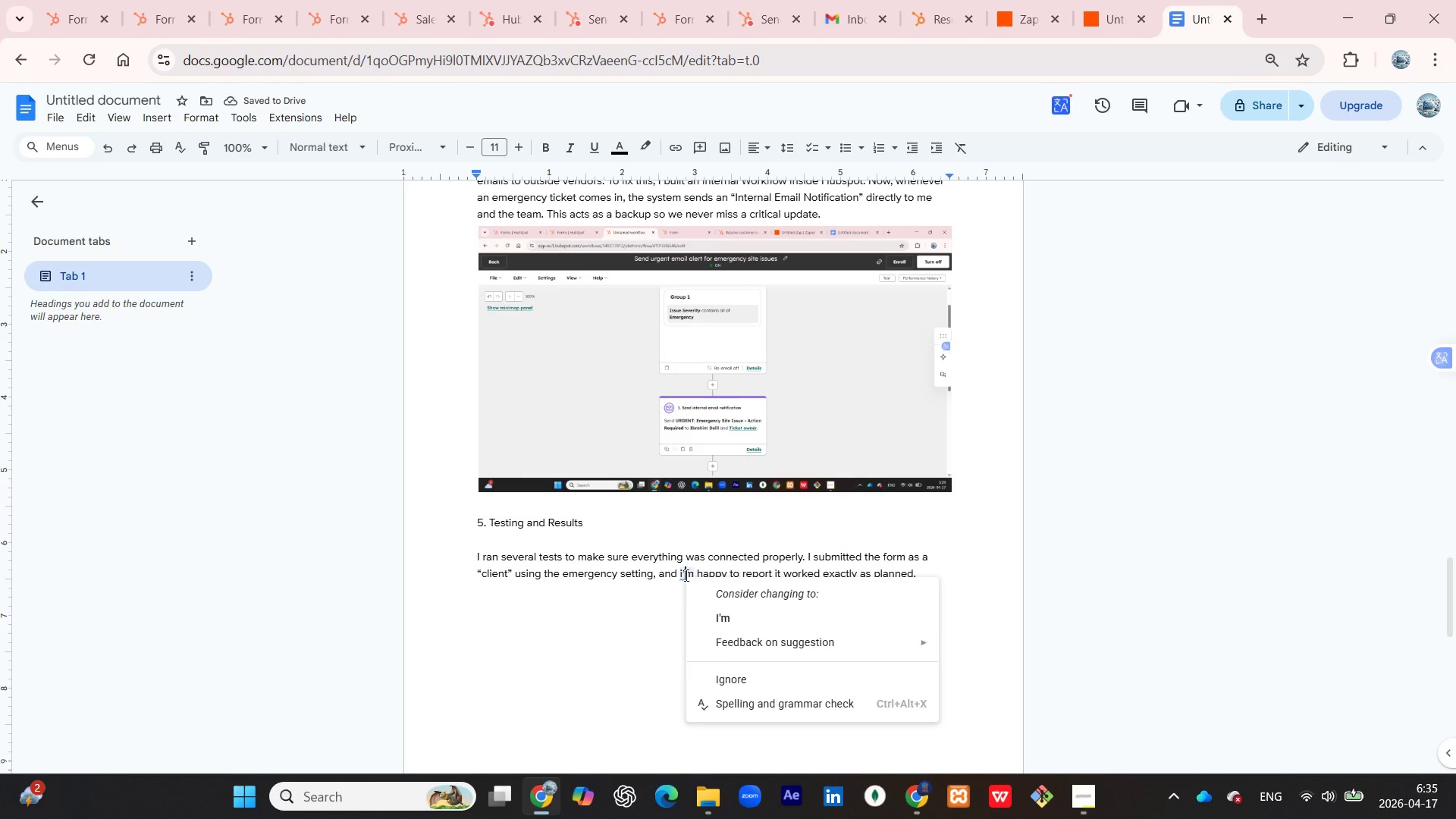 
left_click([737, 625])
 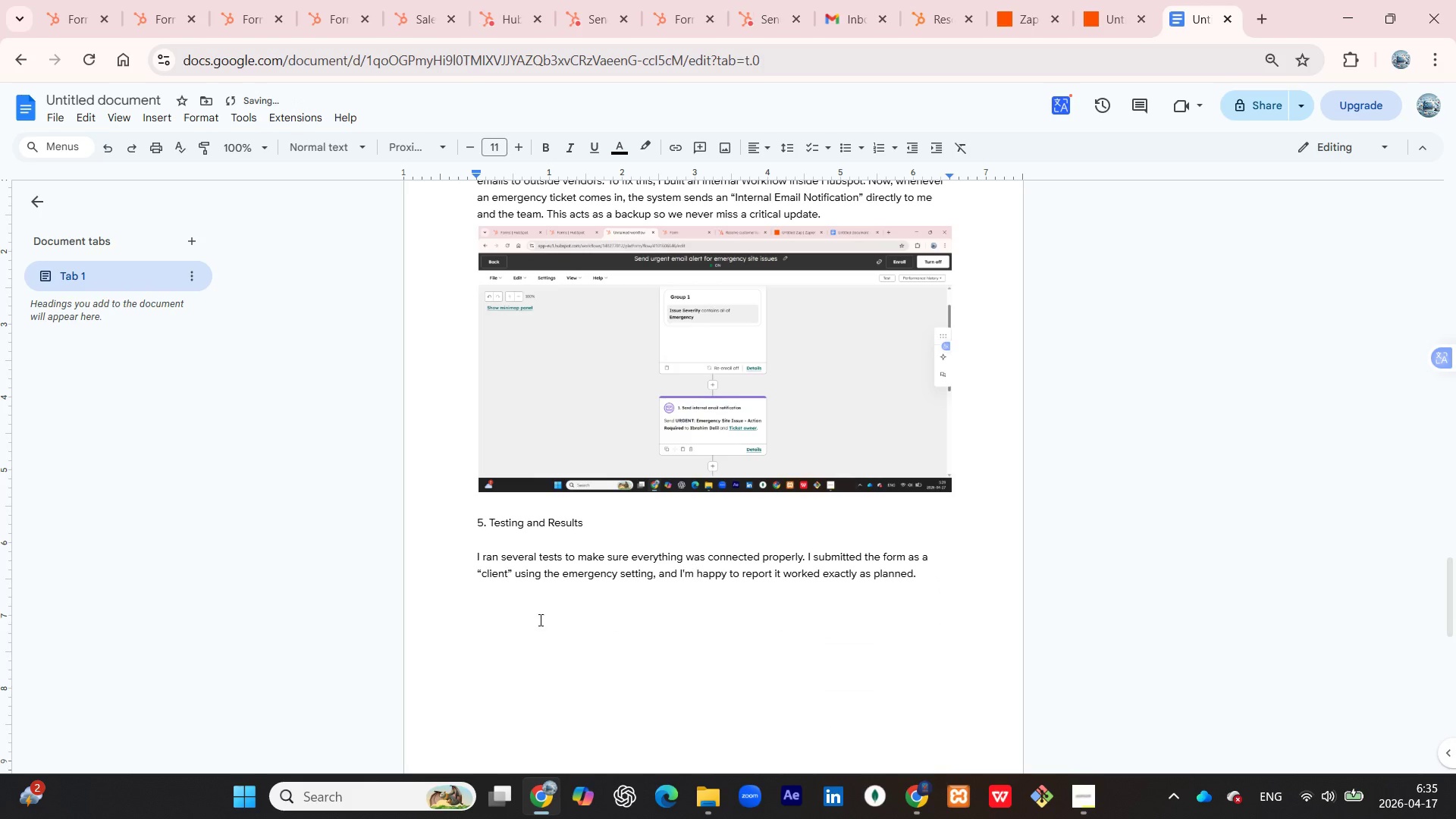 
left_click([539, 620])
 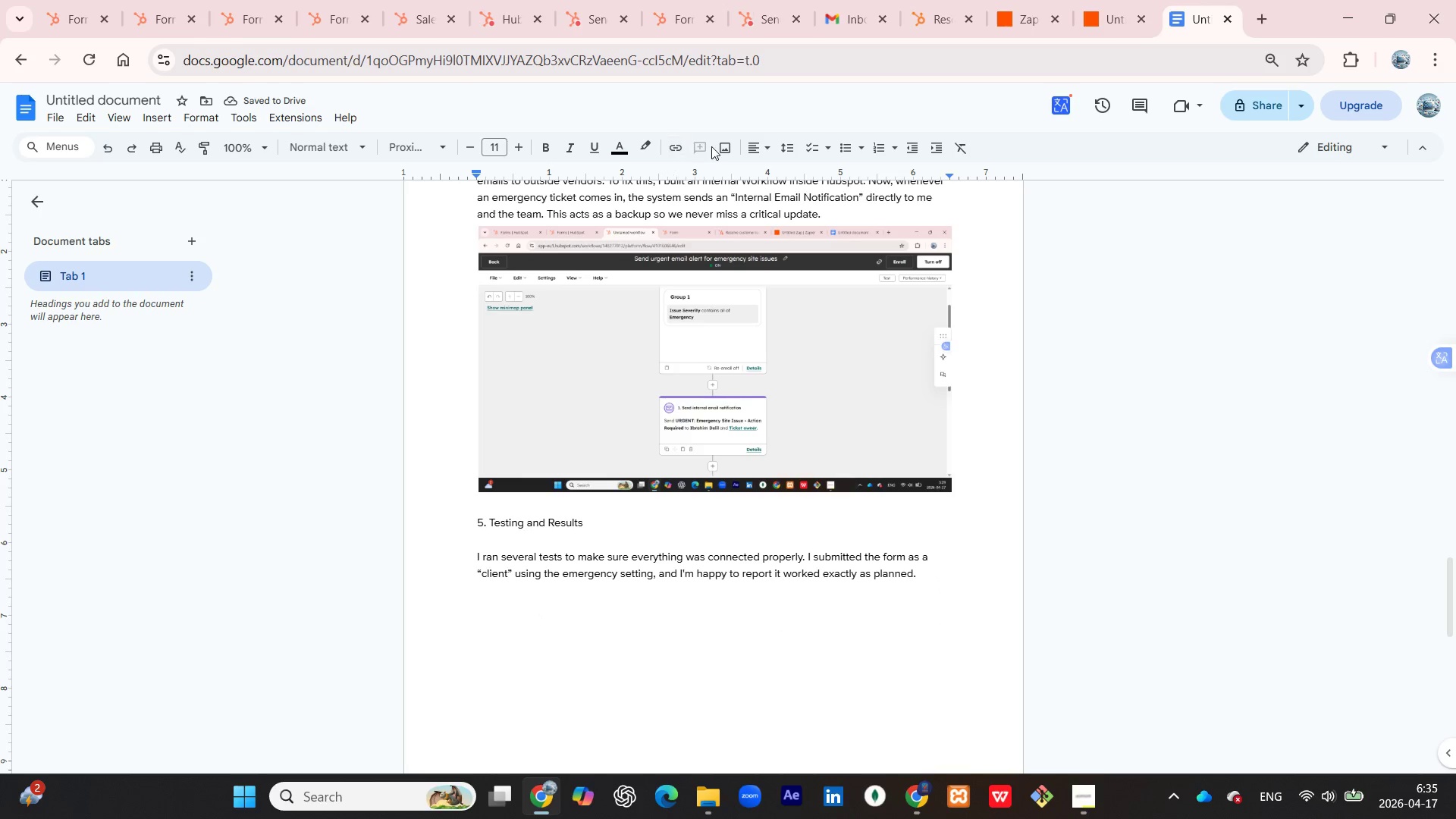 
left_click([804, 146])
 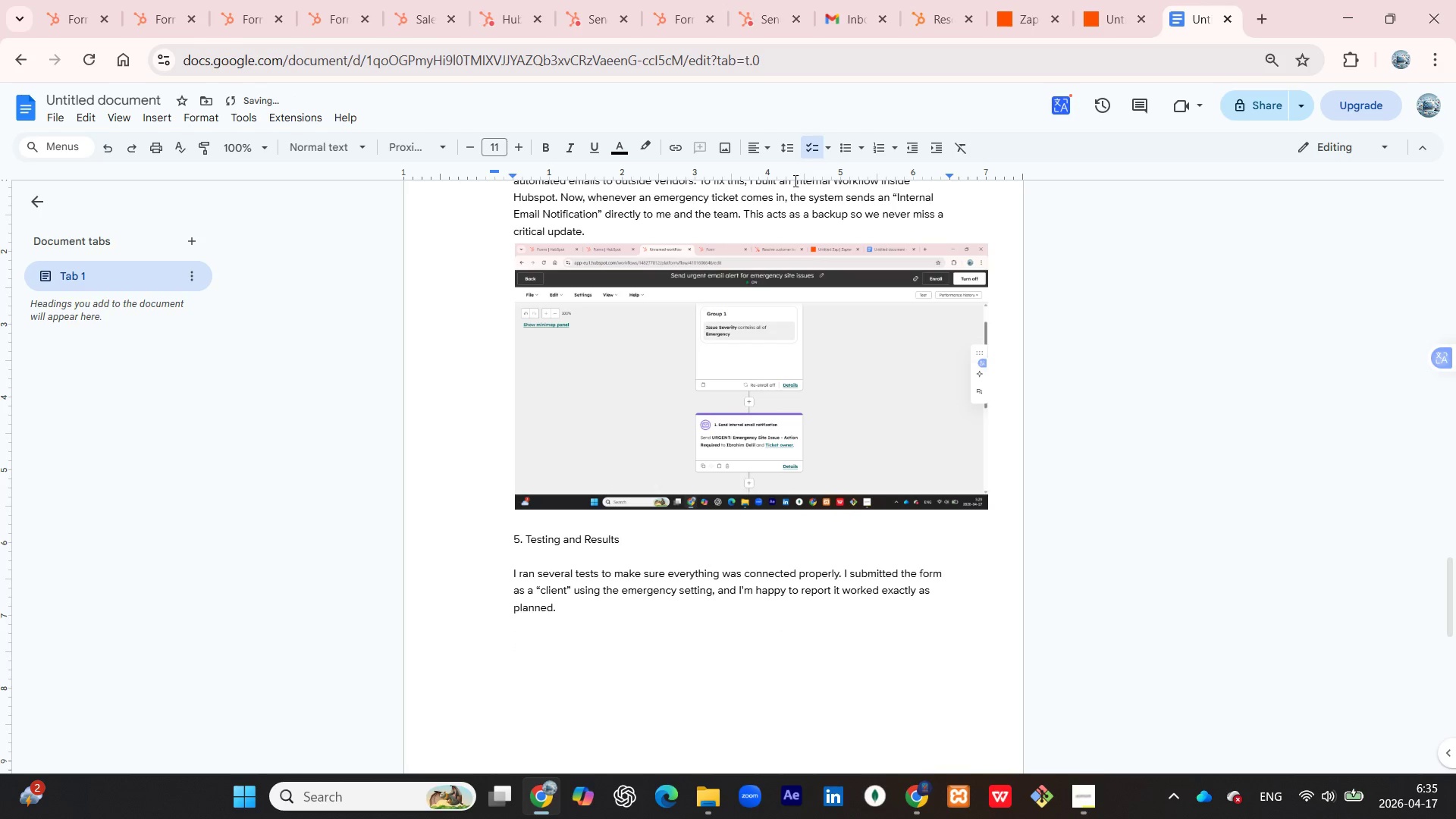 
left_click([809, 154])
 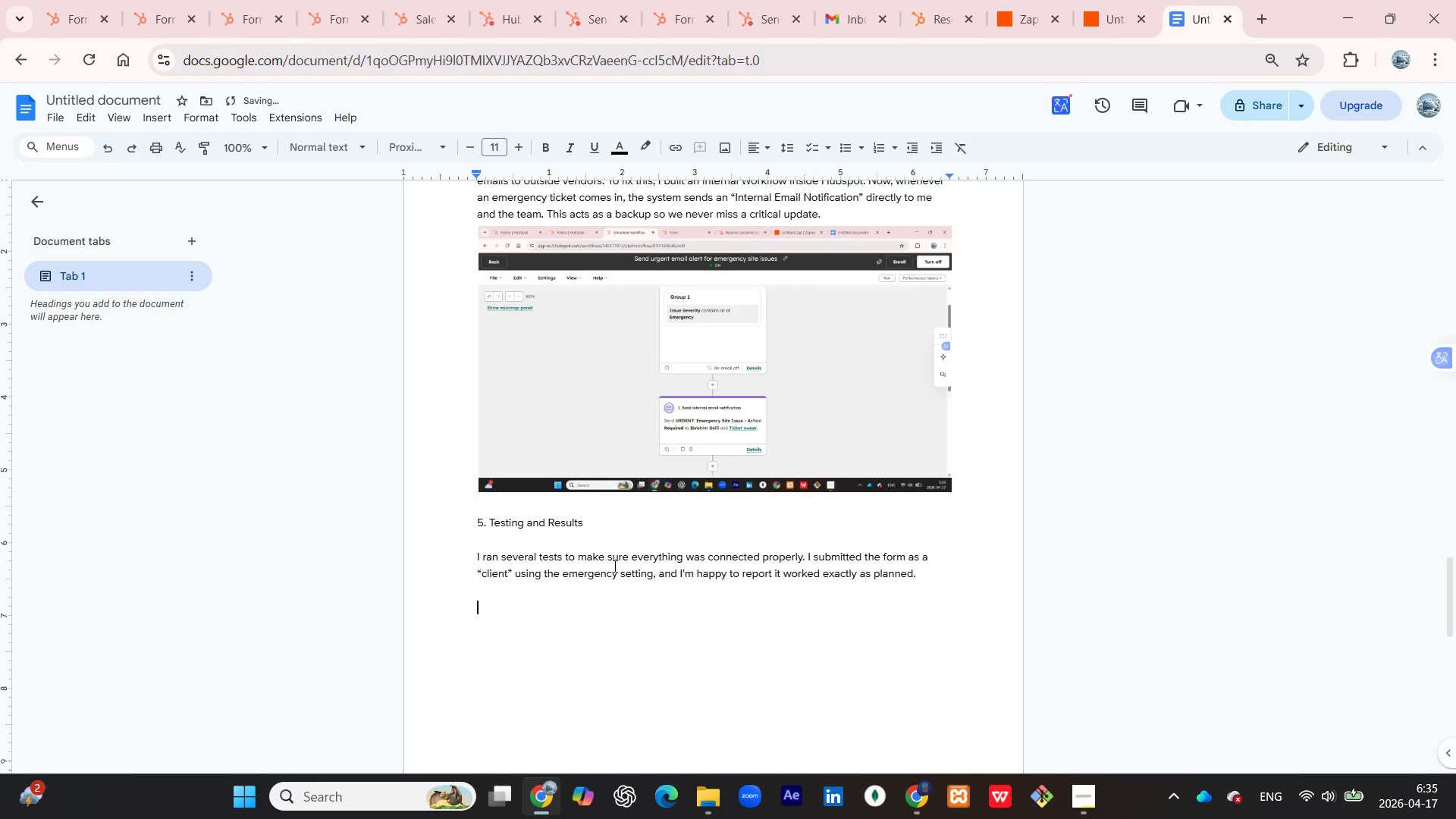 
type(..)
key(Backspace)
key(Backspace)
type(_ Zapier )
 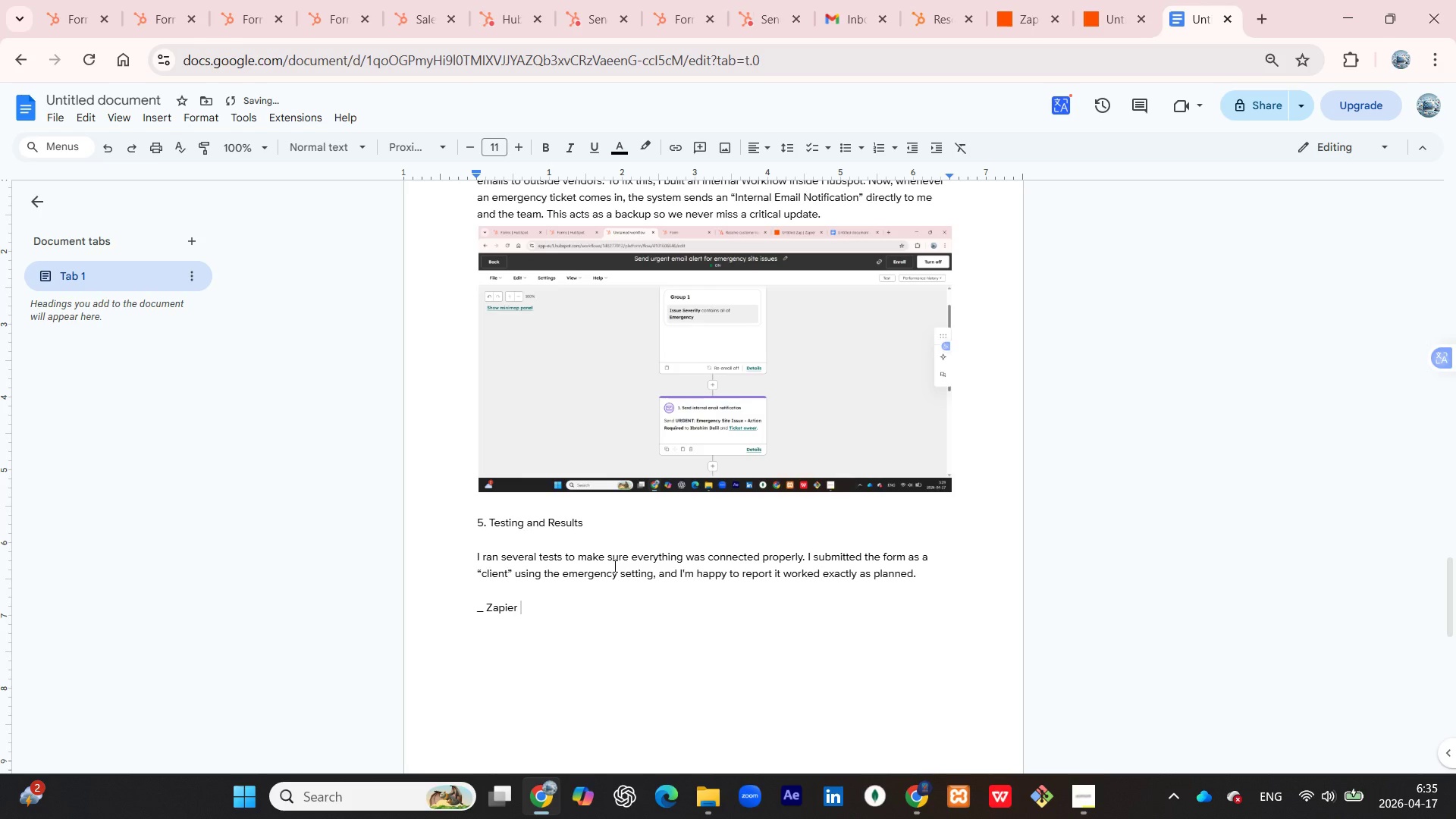 
scroll: coordinate [613, 566], scroll_direction: down, amount: 1.0
 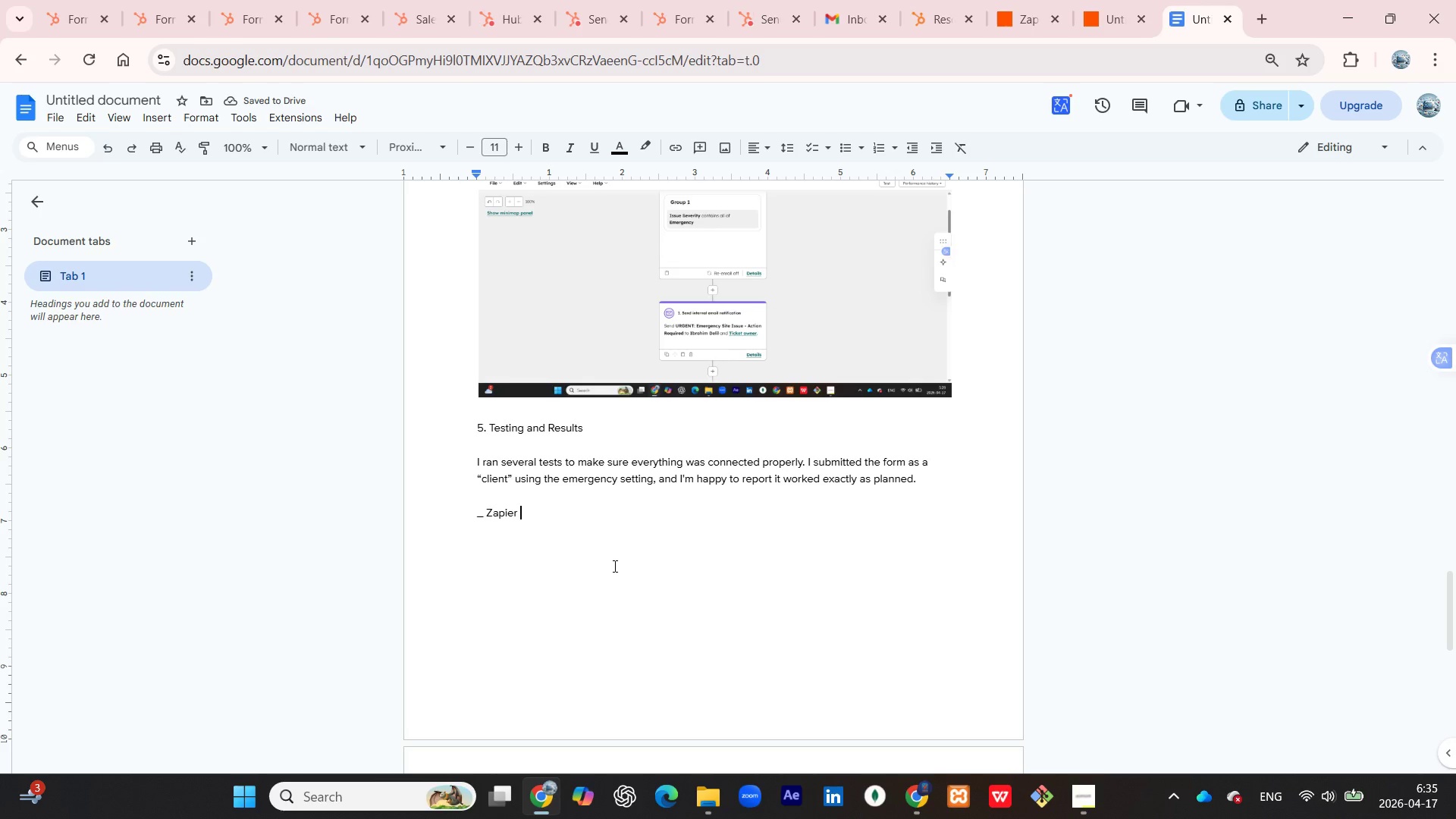 
type(caught the submission immediately)
 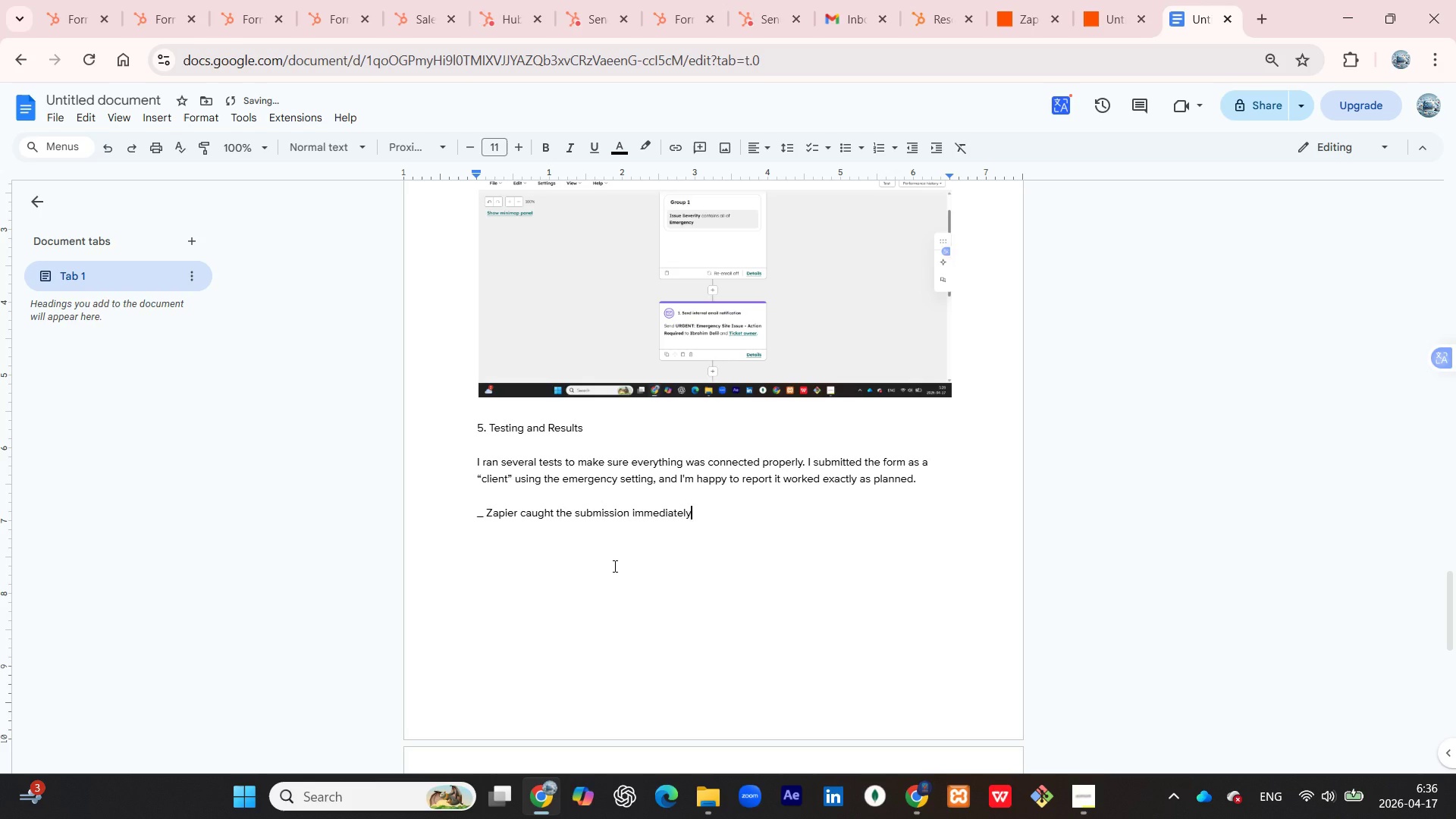 
key(Shift+Enter)
 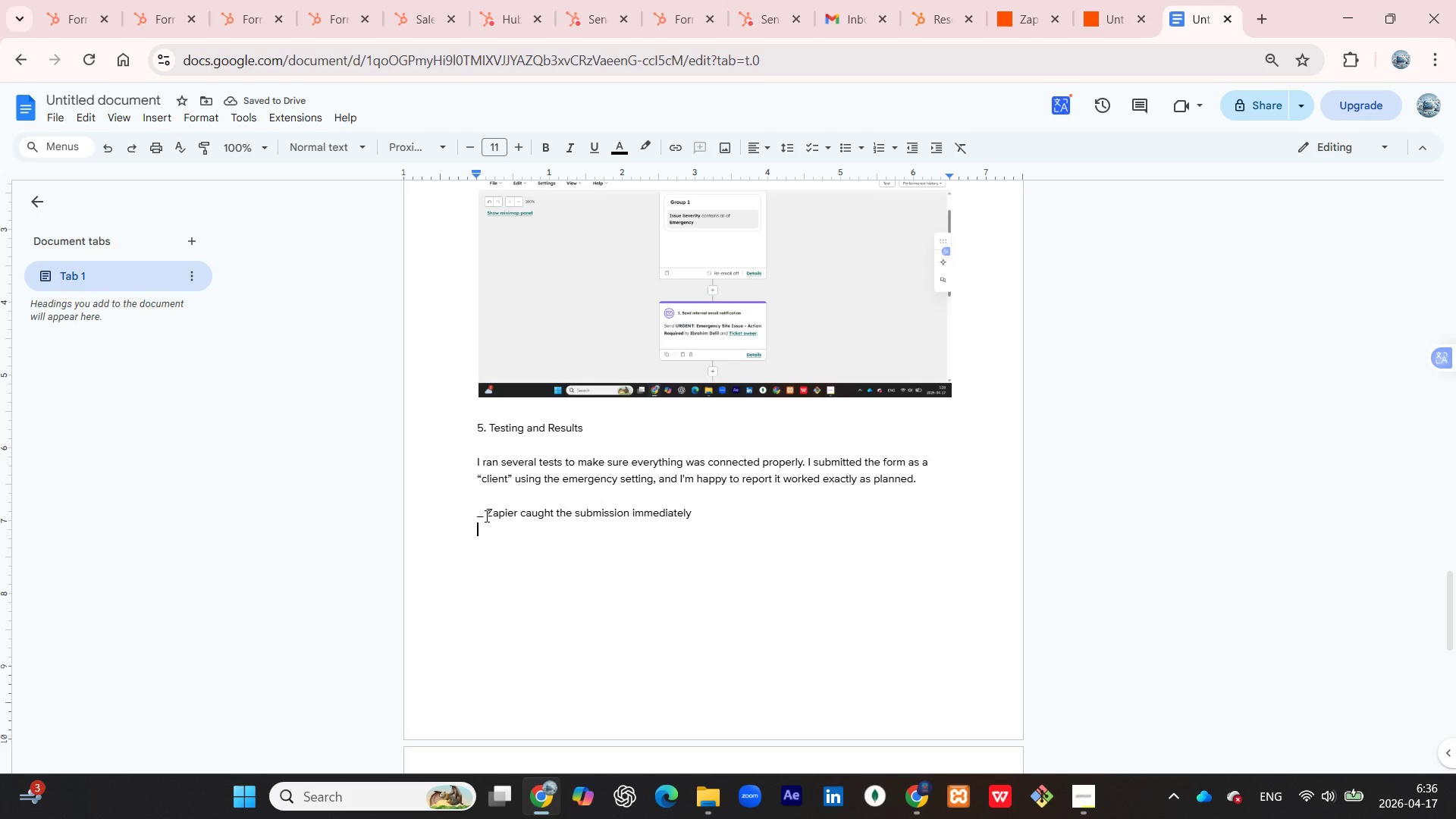 
key(Backspace)
 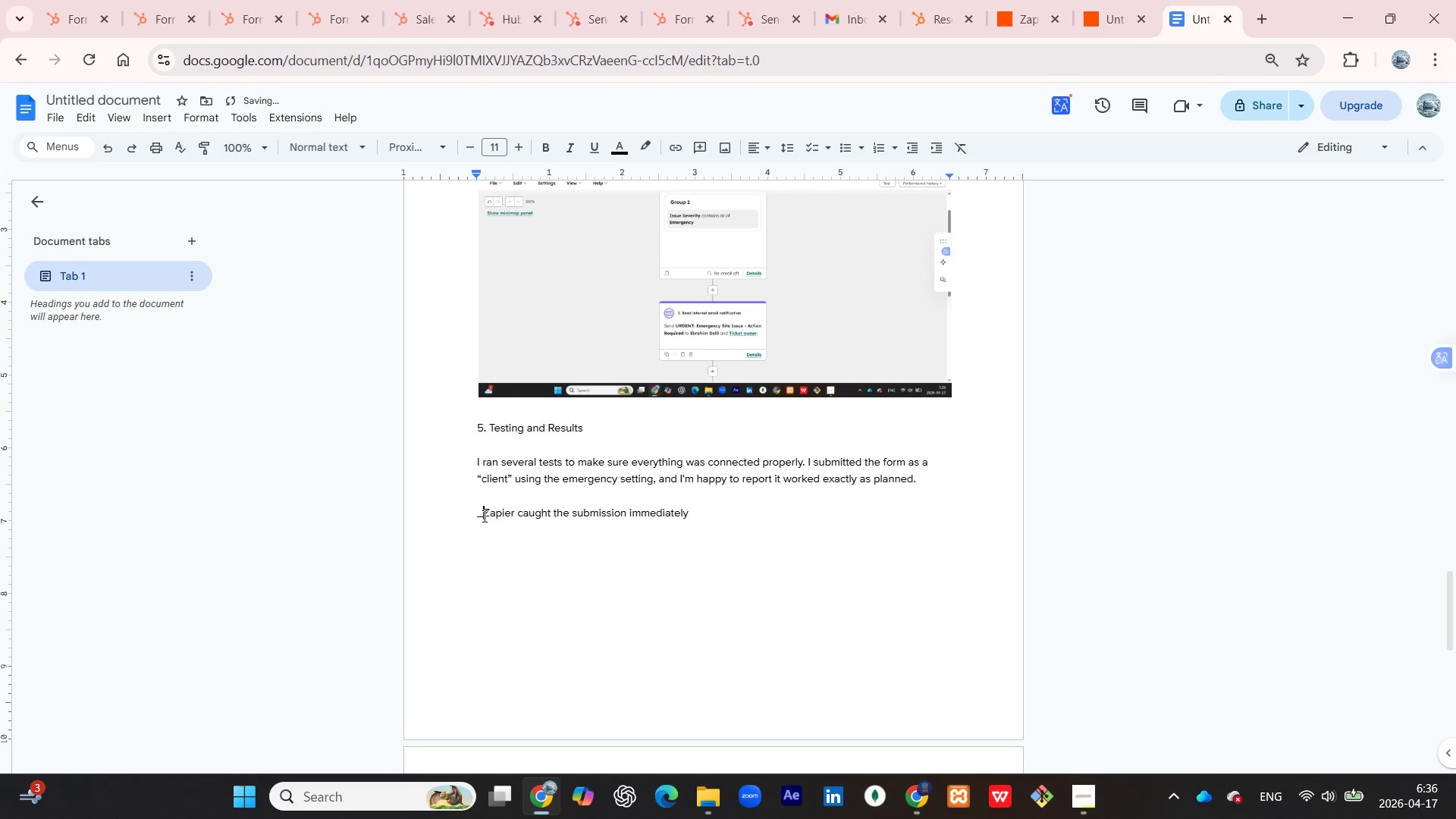 
key(Backspace)
 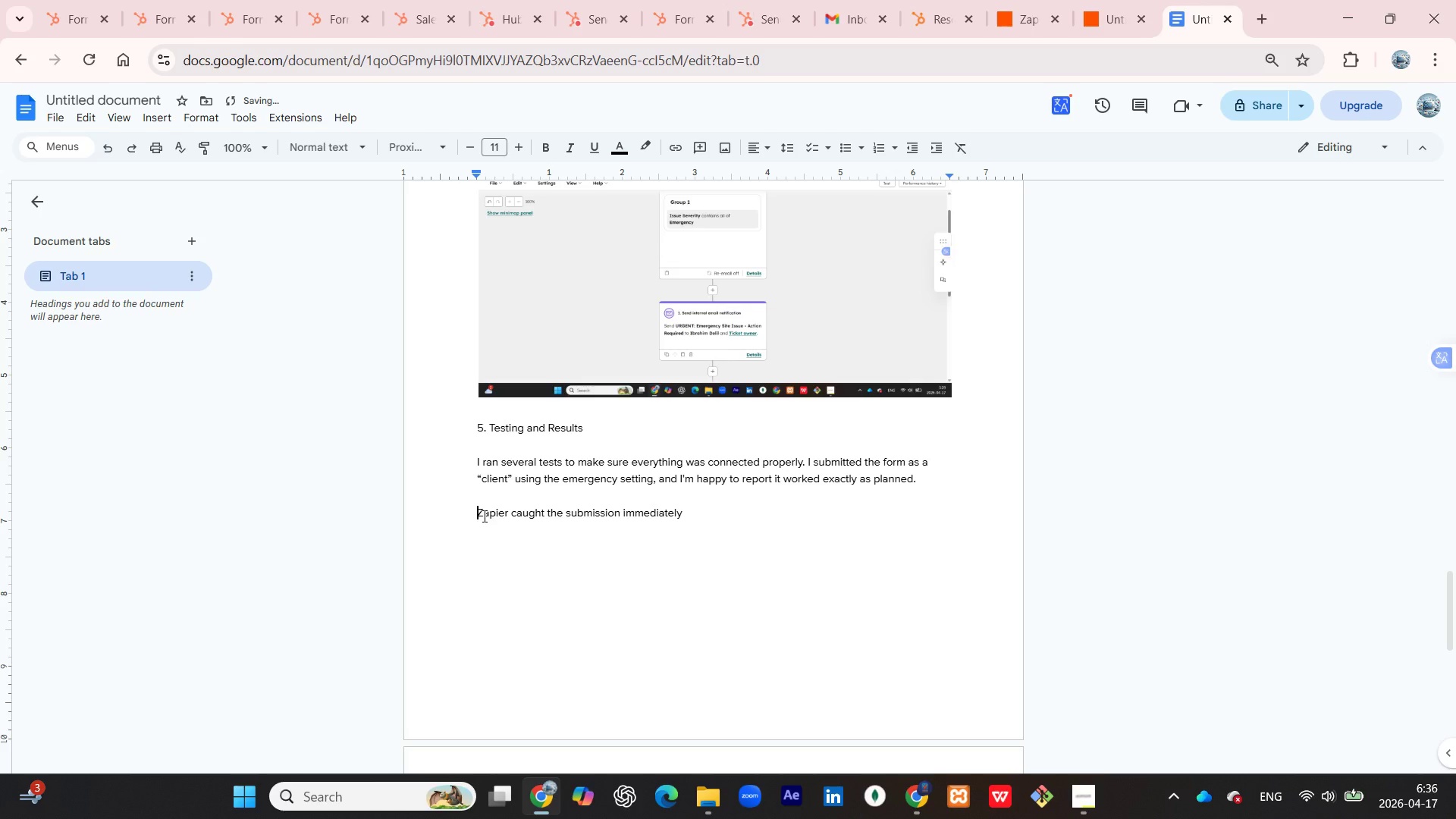 
key(1)
 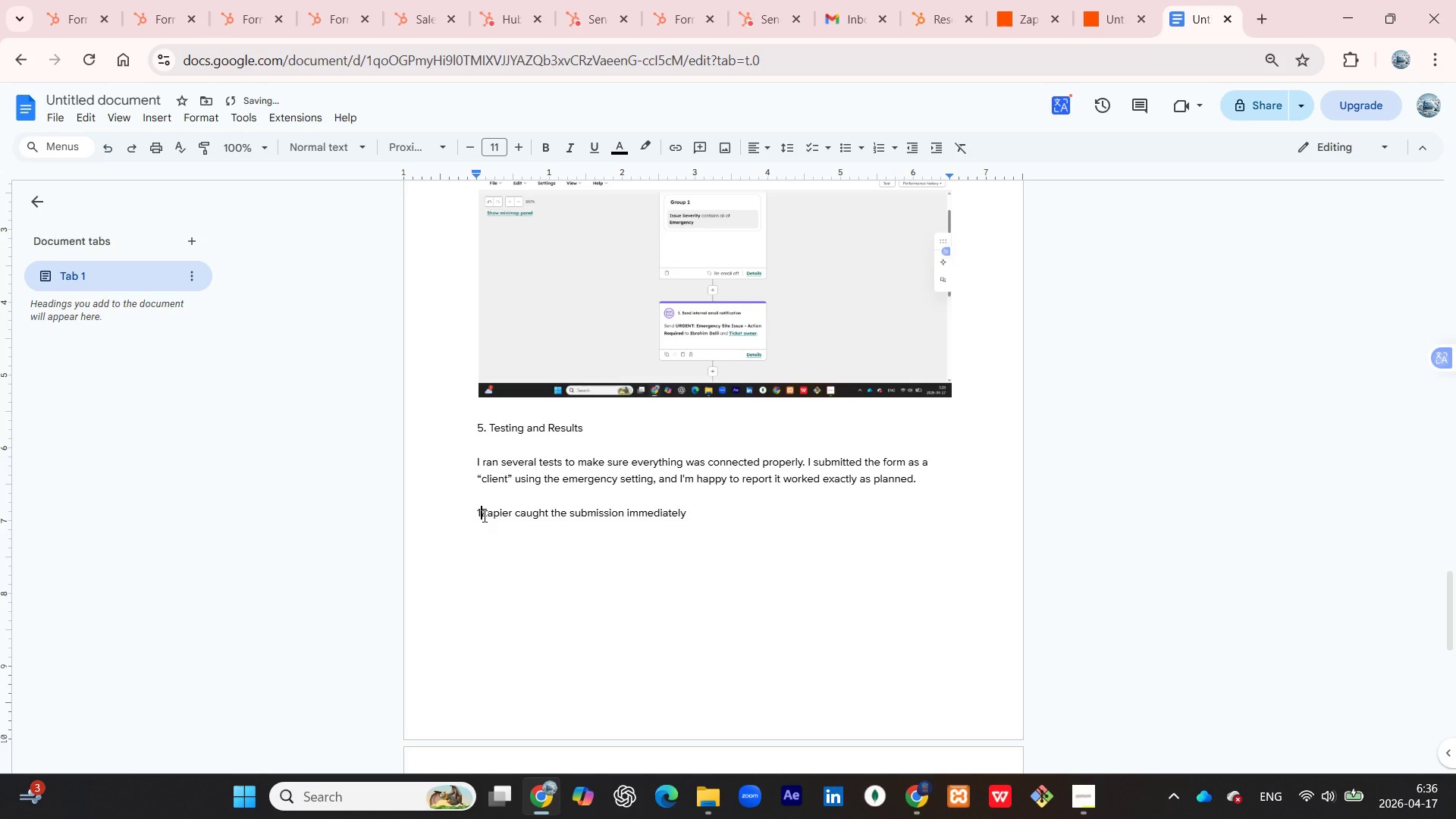 
key(Shift+Semicolon)
 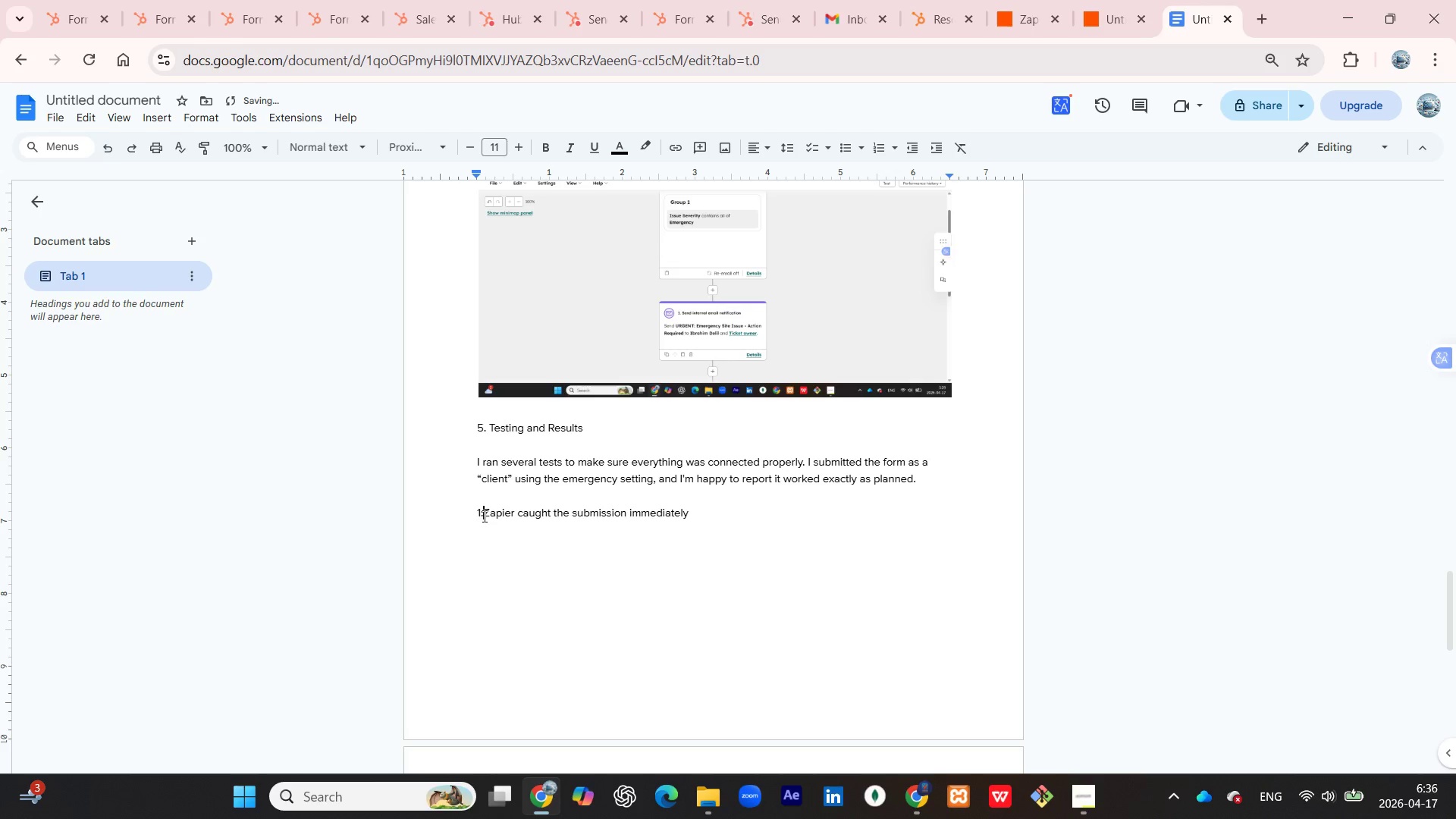 
key(Space)
 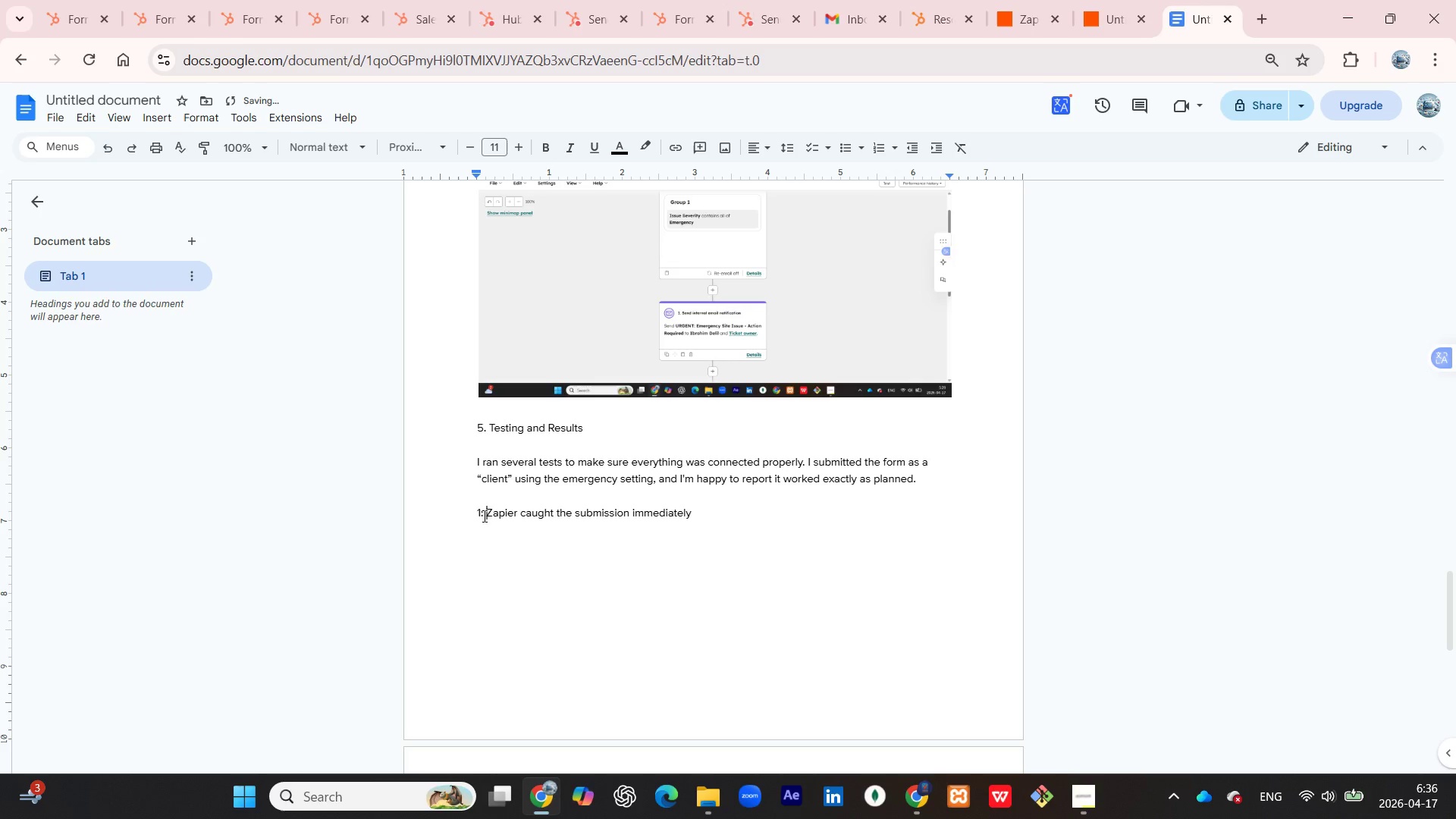 
hold_key(key=ArrowRight, duration=1.34)
 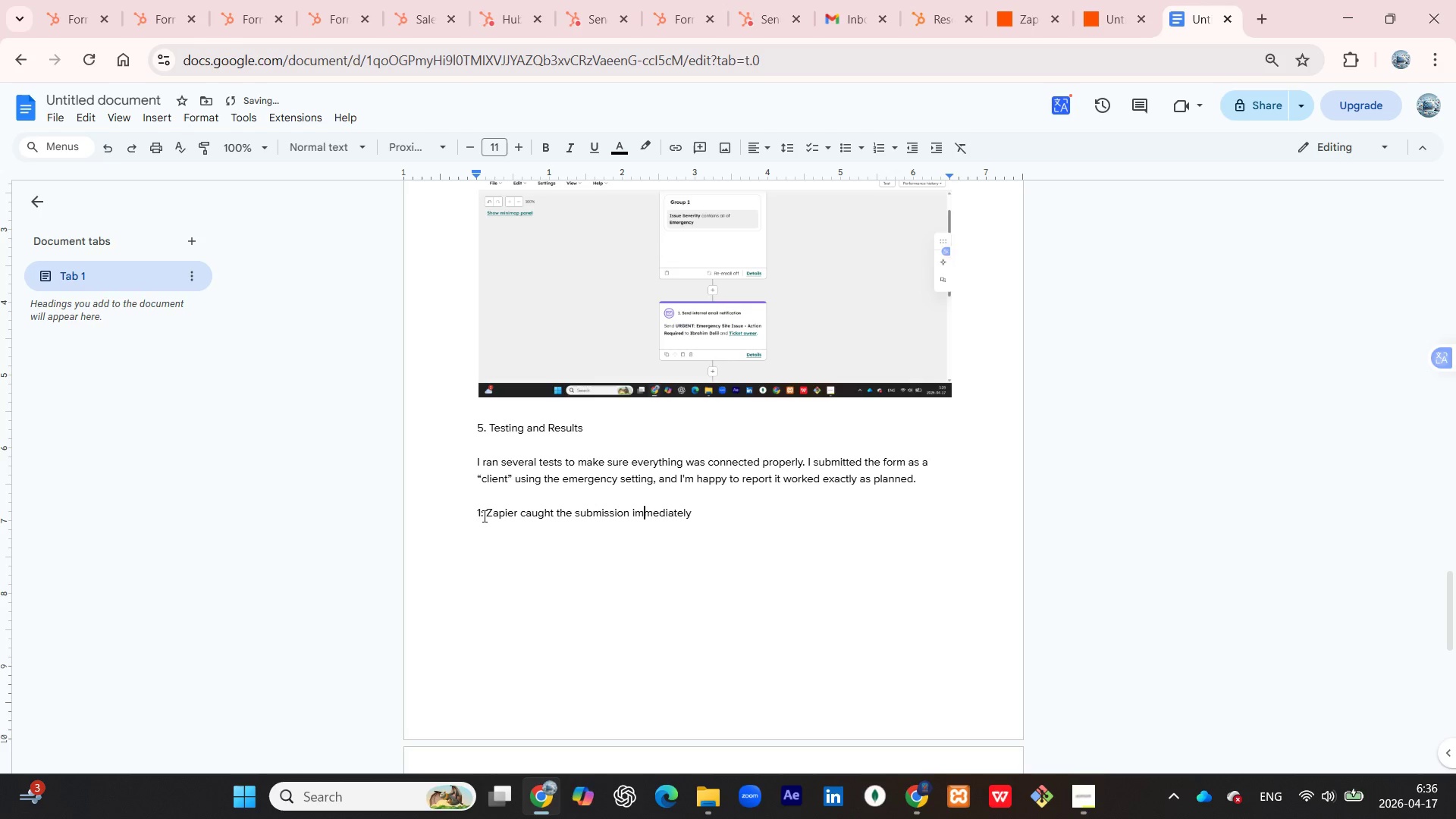 
key(ArrowRight)
 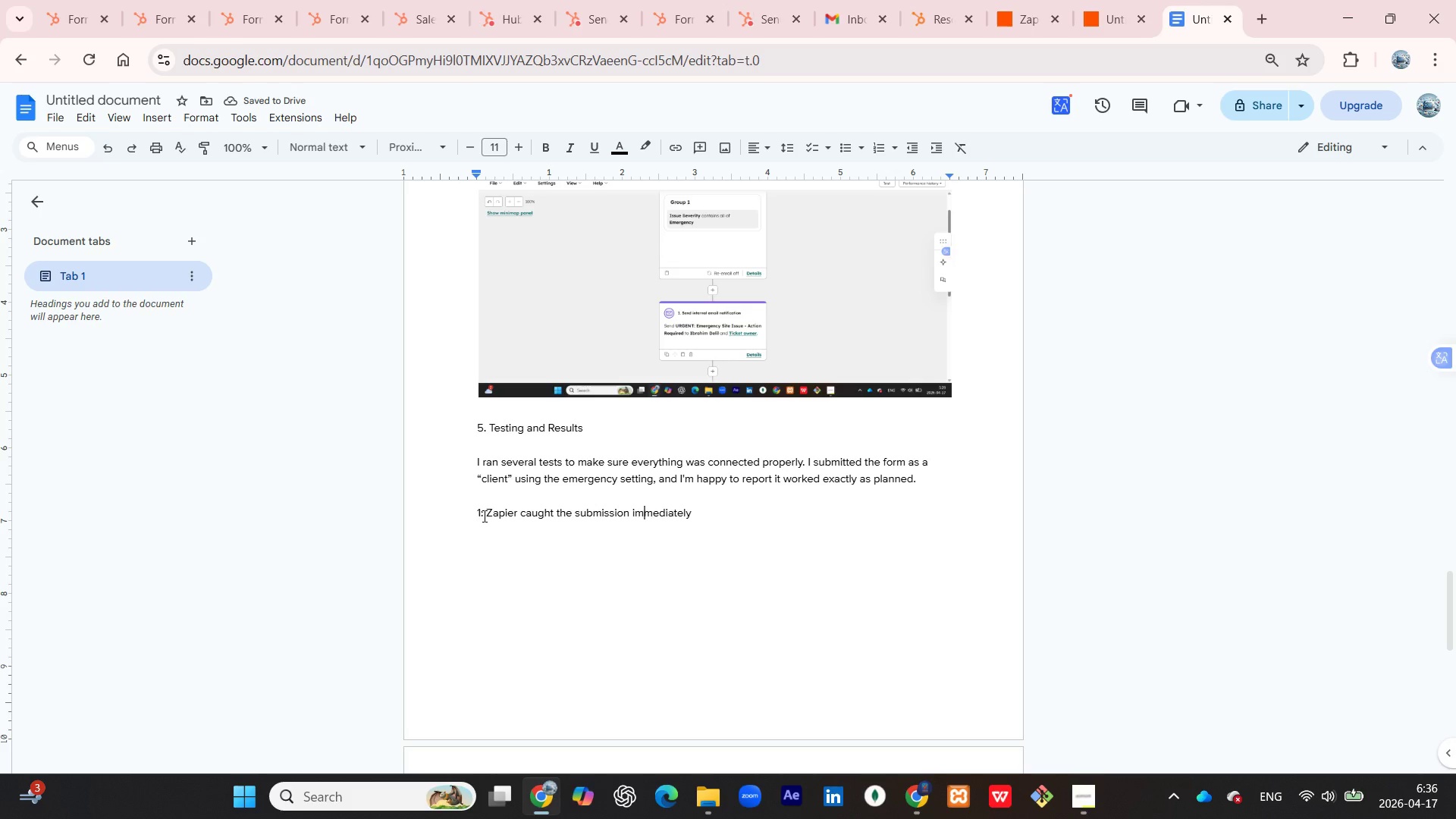 
hold_key(key=ArrowLeft, duration=1.39)
 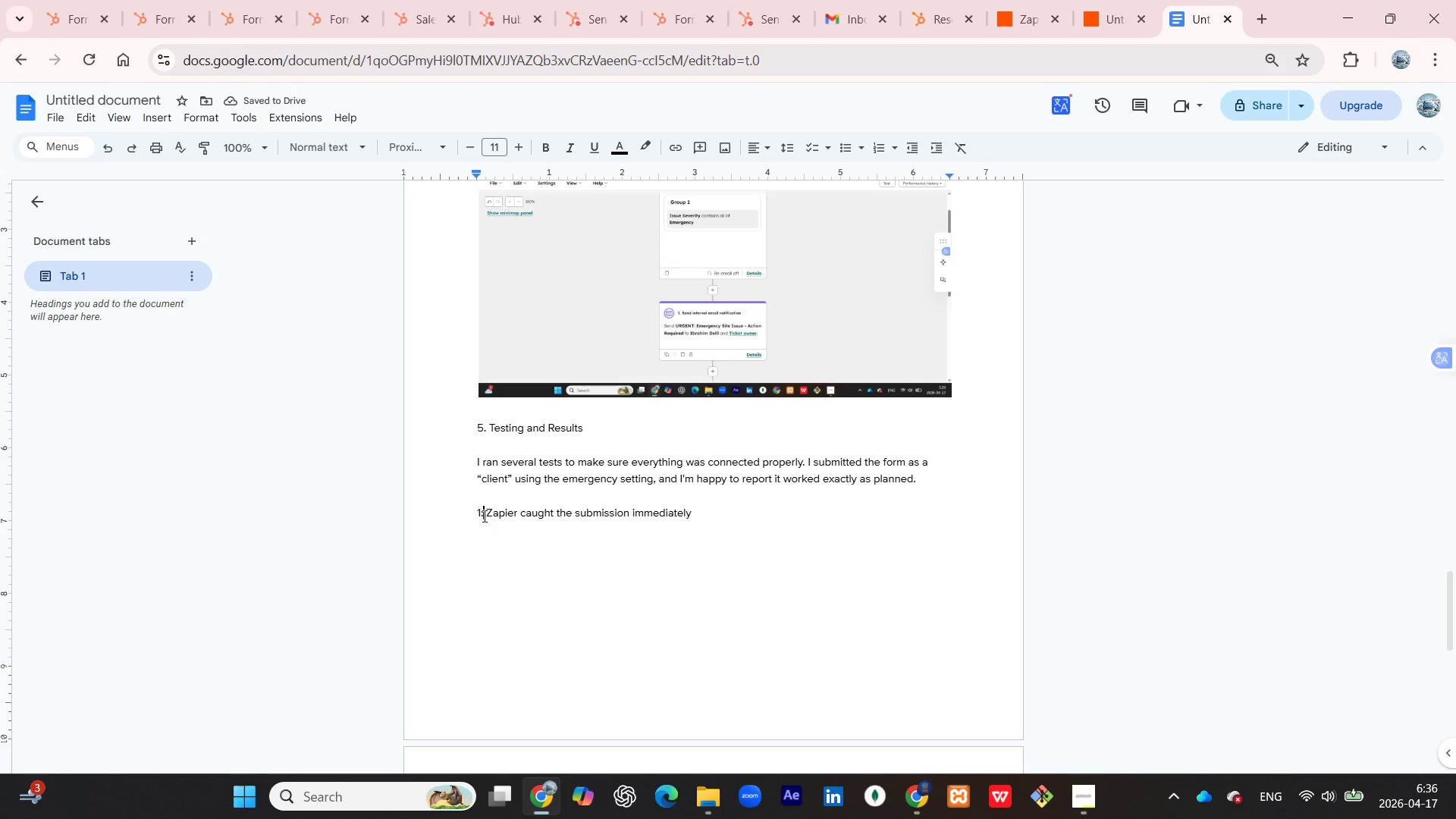 
key(ArrowLeft)
 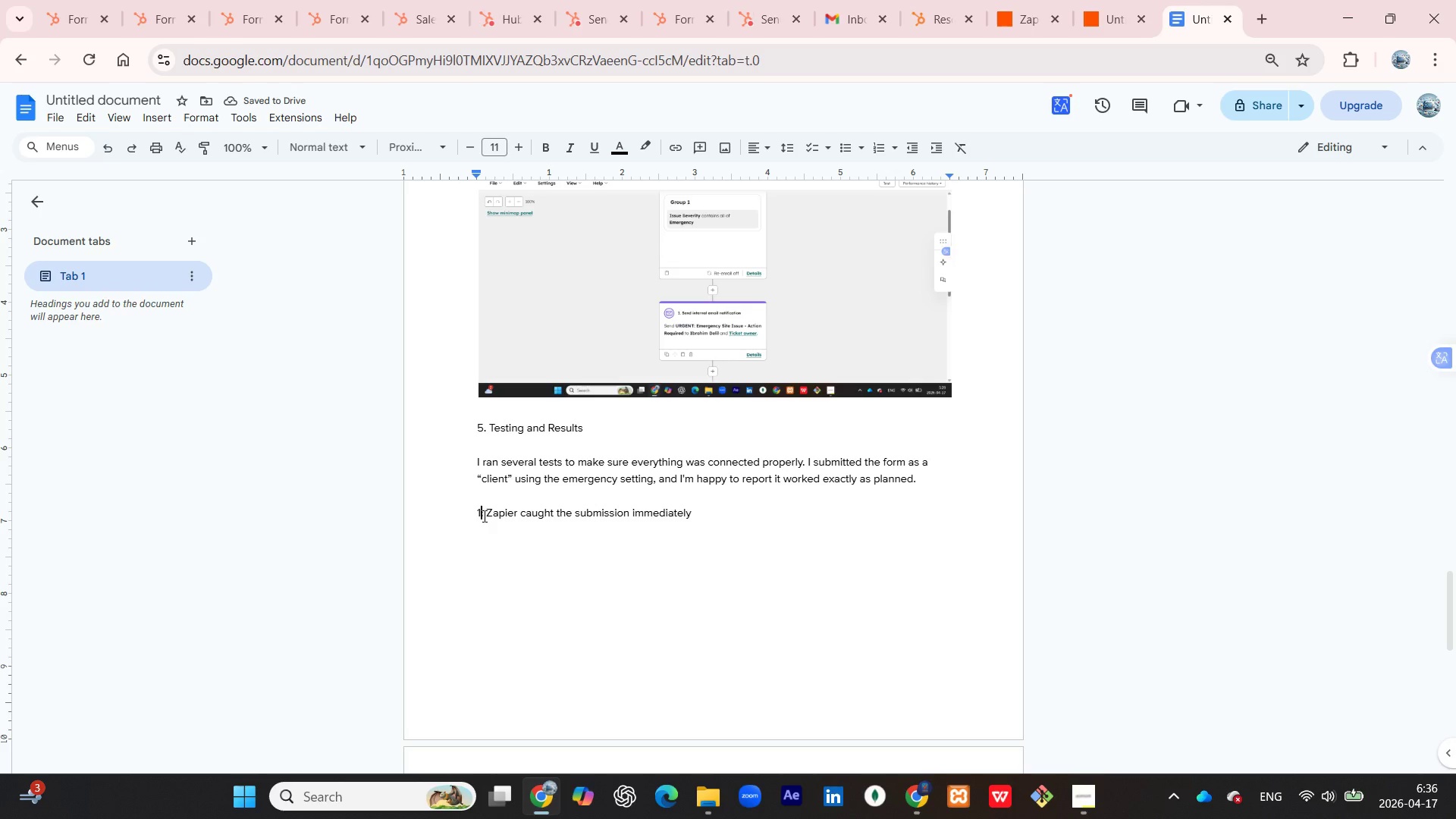 
key(ArrowLeft)
 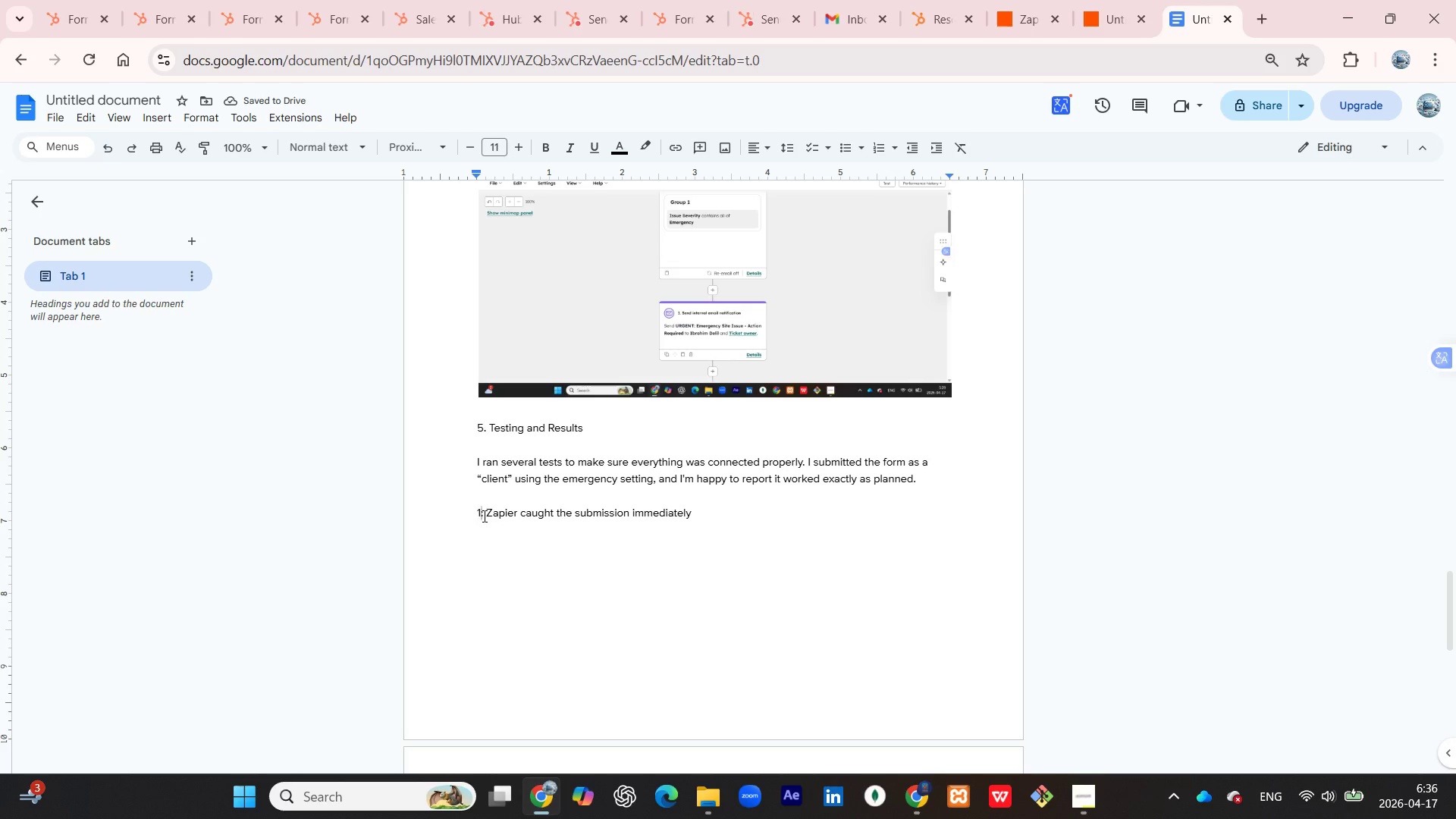 
key(Backspace)
 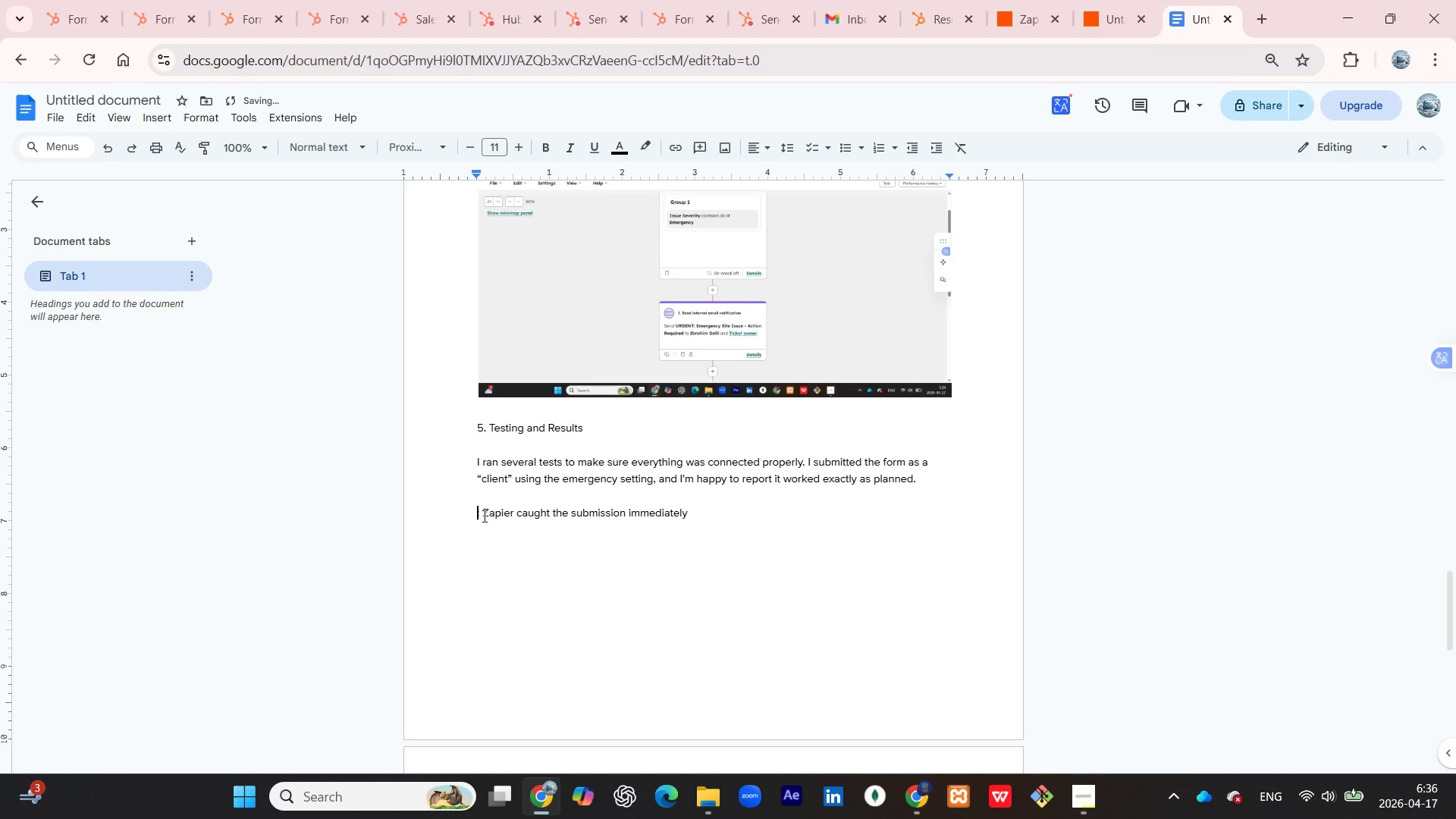 
key(CapsLock)
 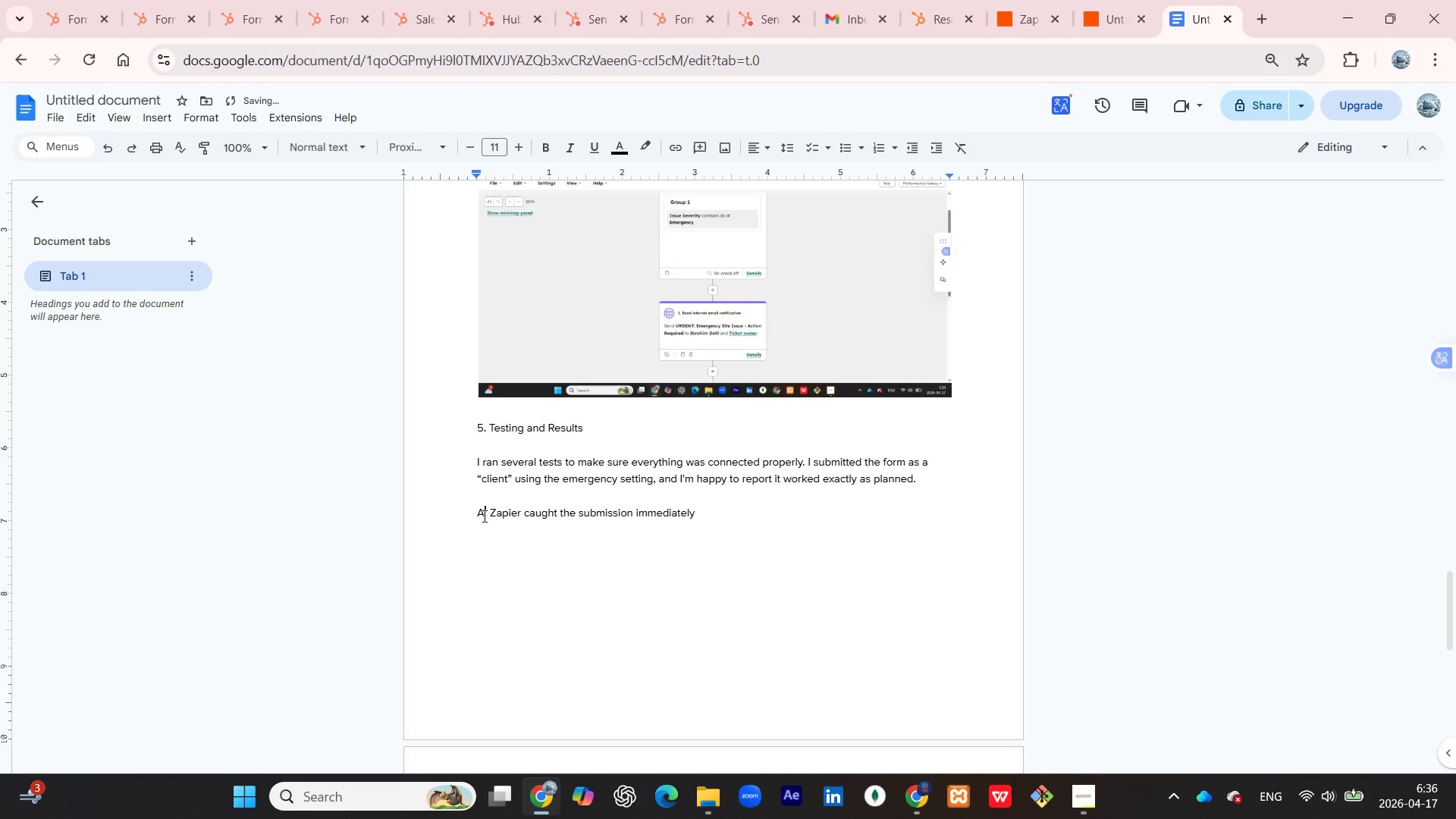 
key(A)
 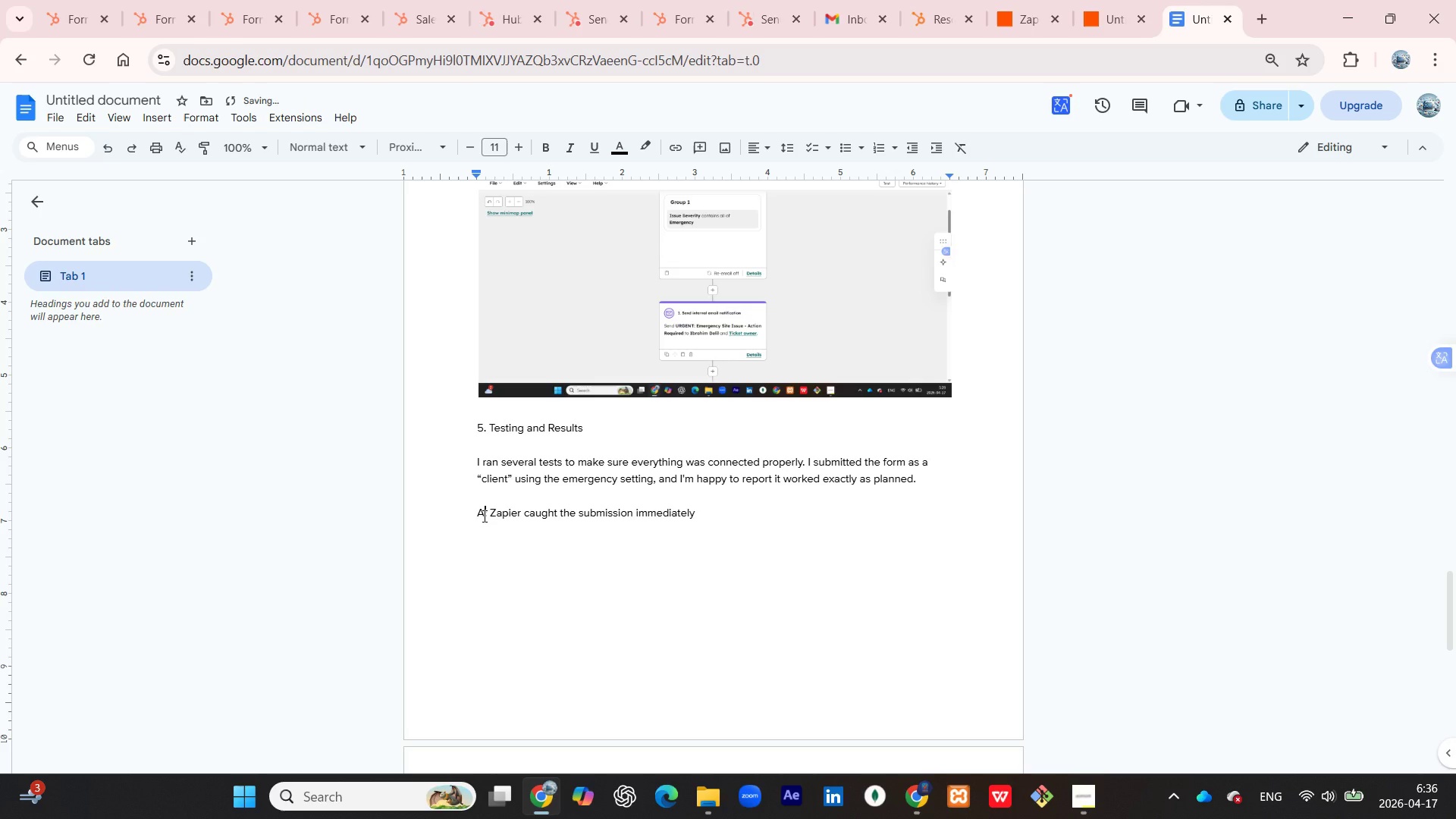 
key(CapsLock)
 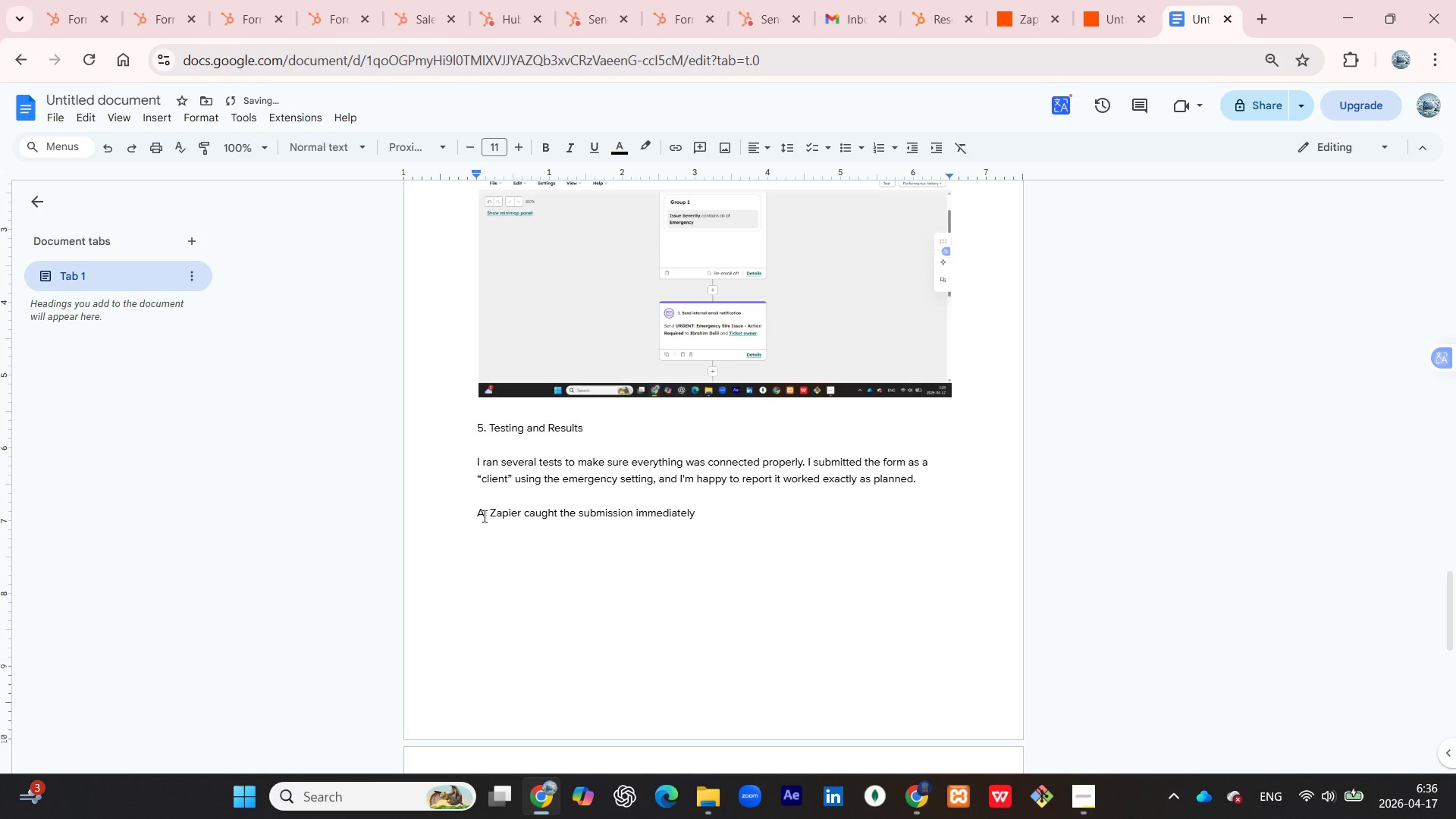 
key(ArrowDown)
 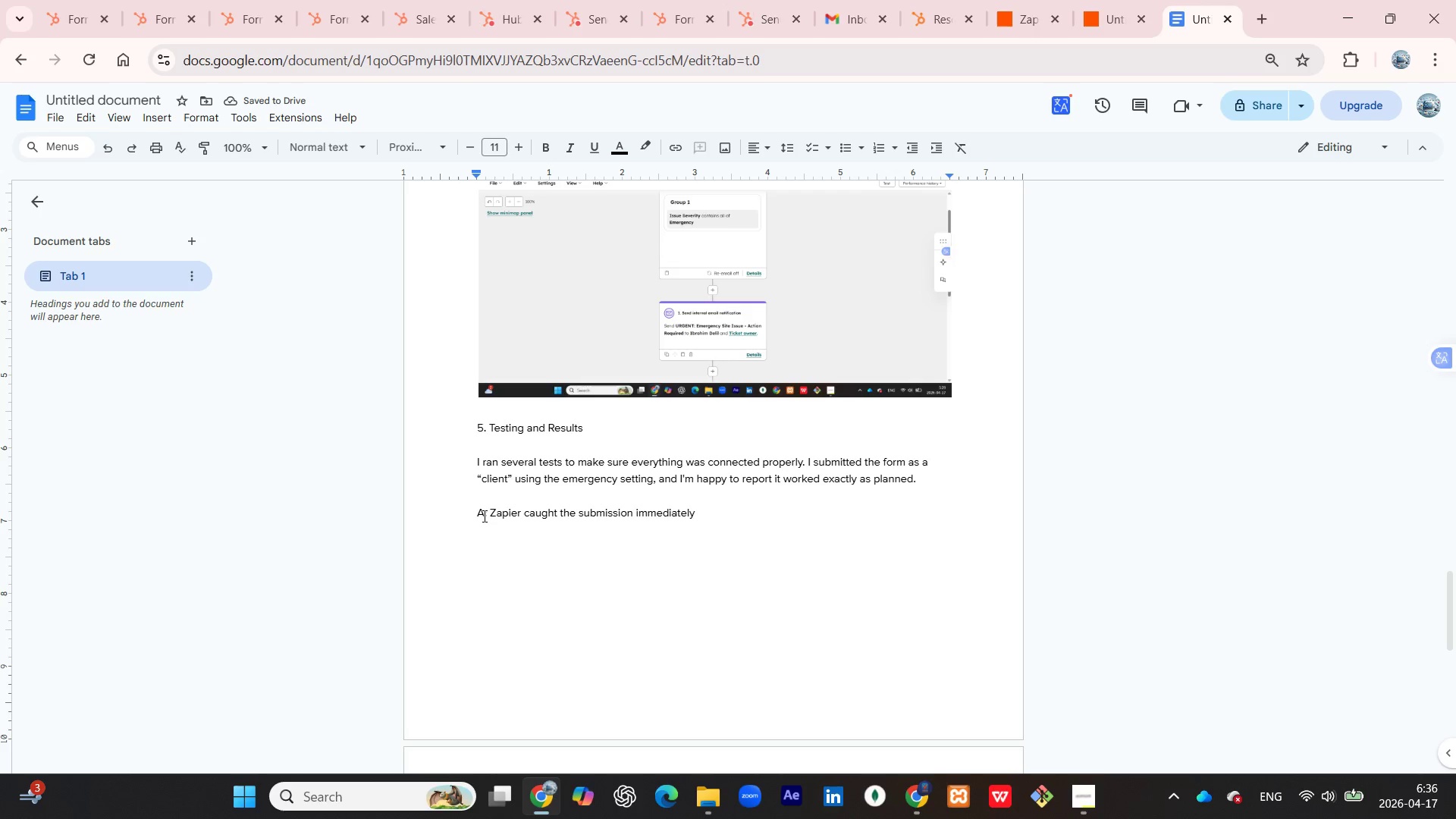 
type(B: A high-priop)
key(Backspace)
type(rity Task was generated un the CRM righ )
key(Backspace)
key(Backspace)
type(ht way)
 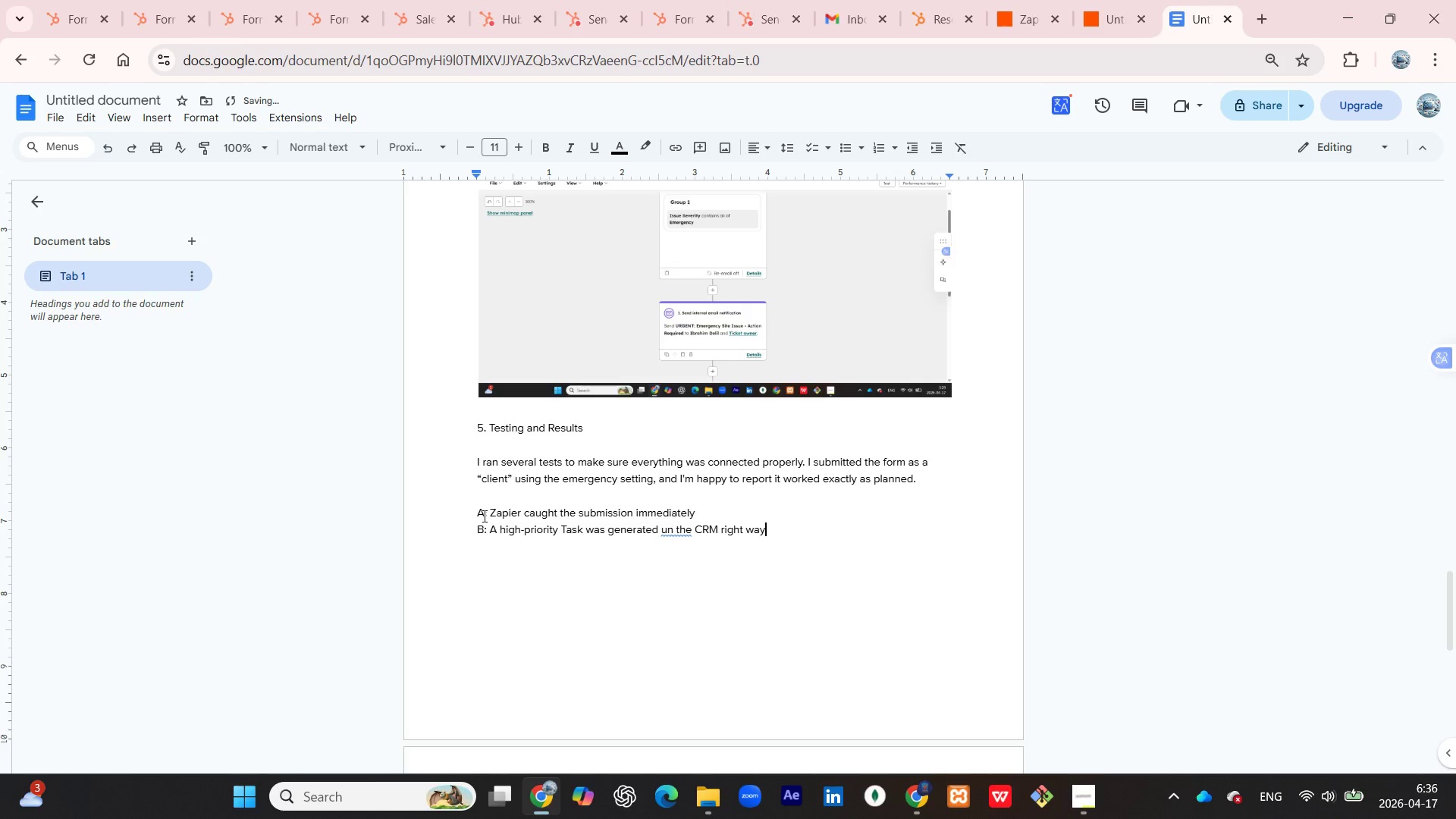 
key(ArrowLeft)
 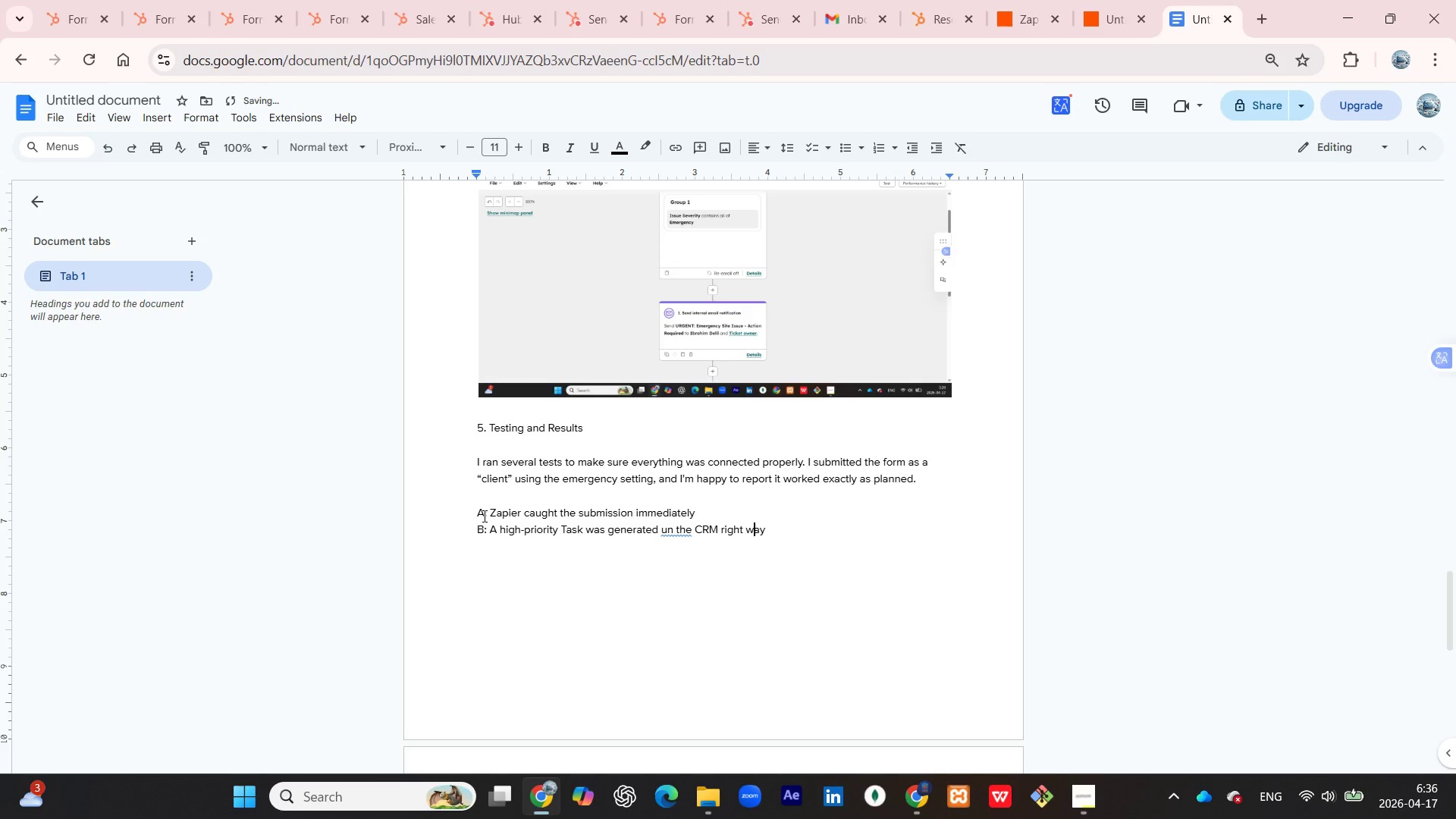 
key(ArrowLeft)
 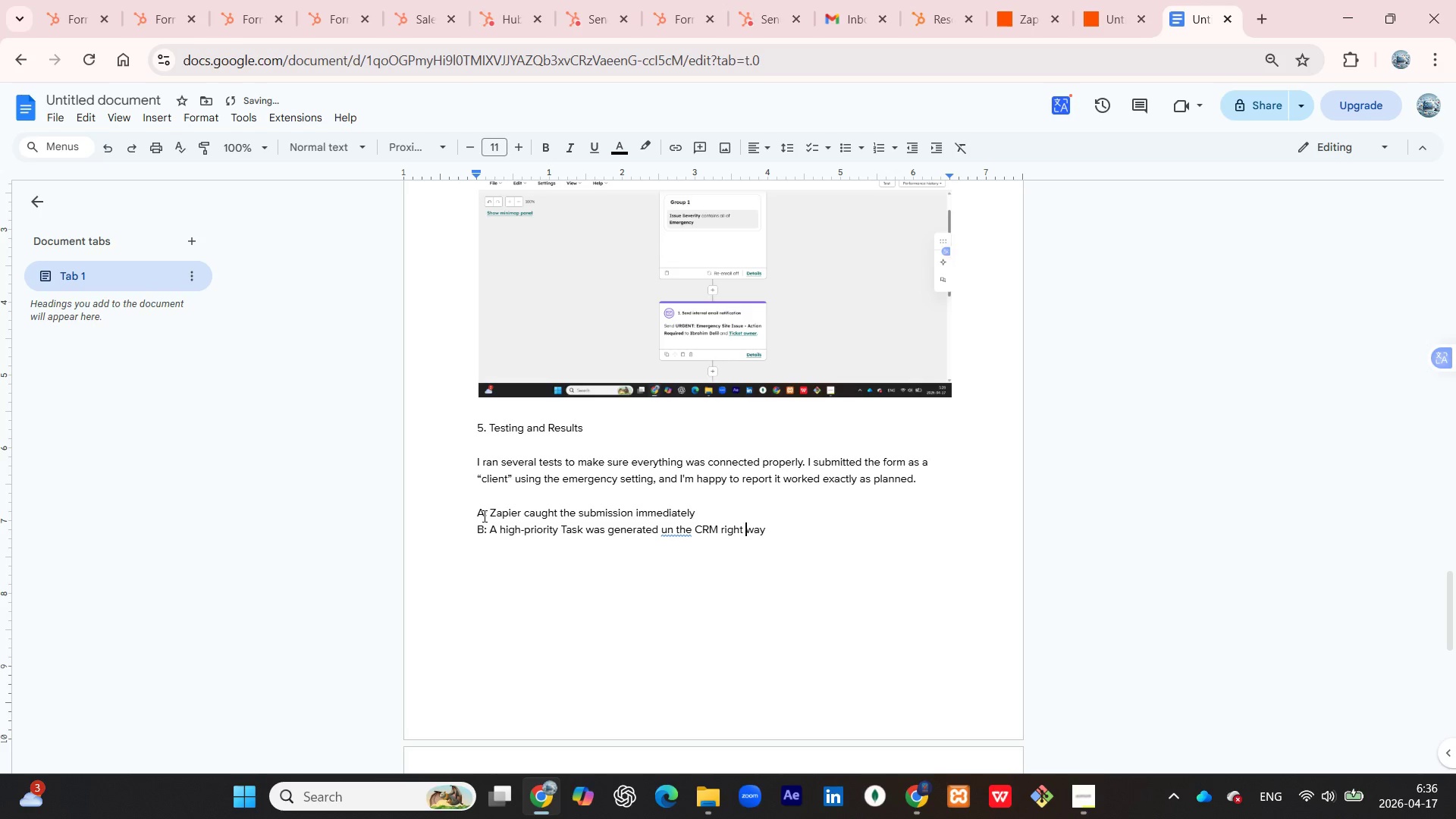 
key(ArrowLeft)
 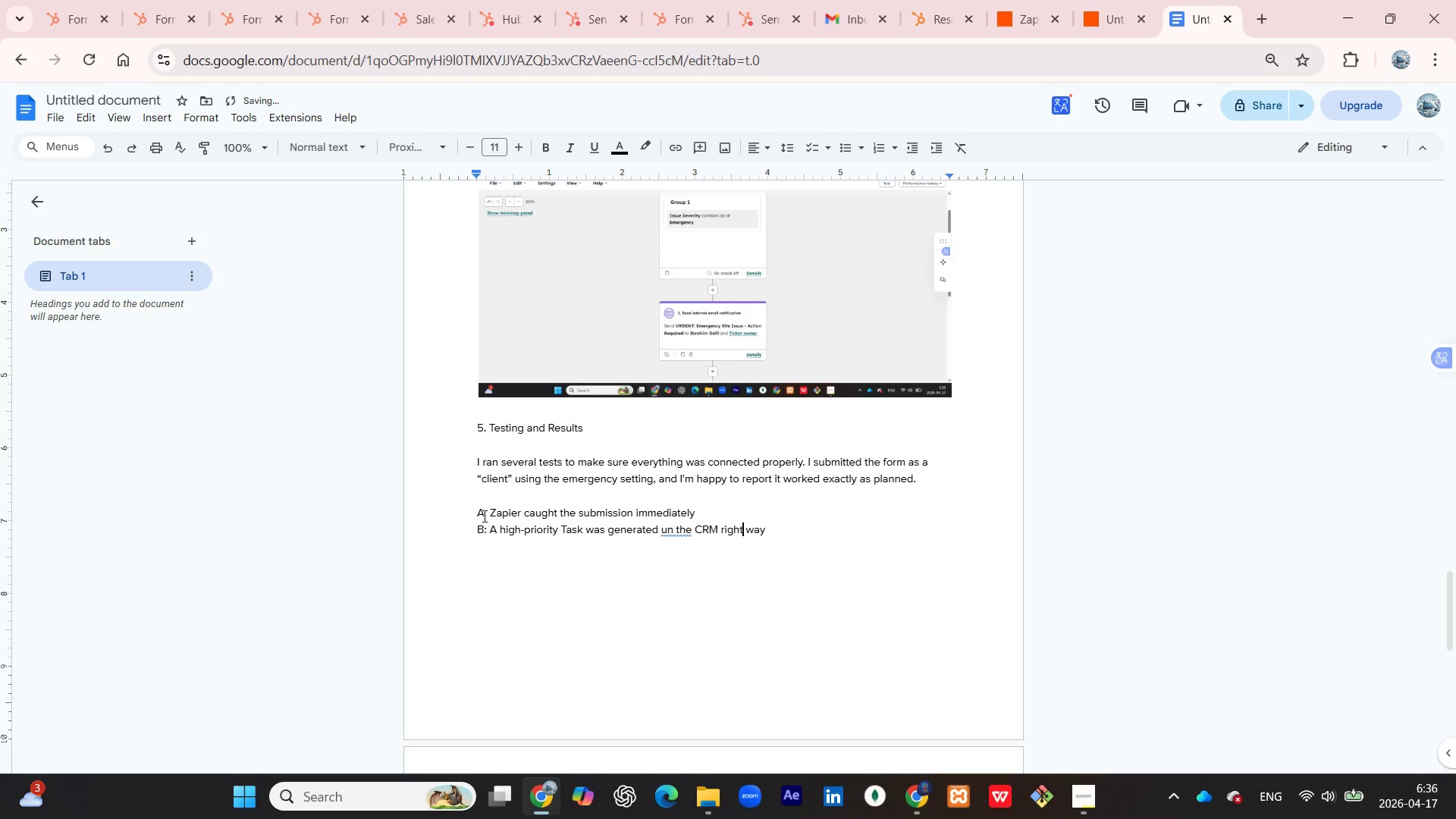 
hold_key(key=ArrowLeft, duration=0.72)
 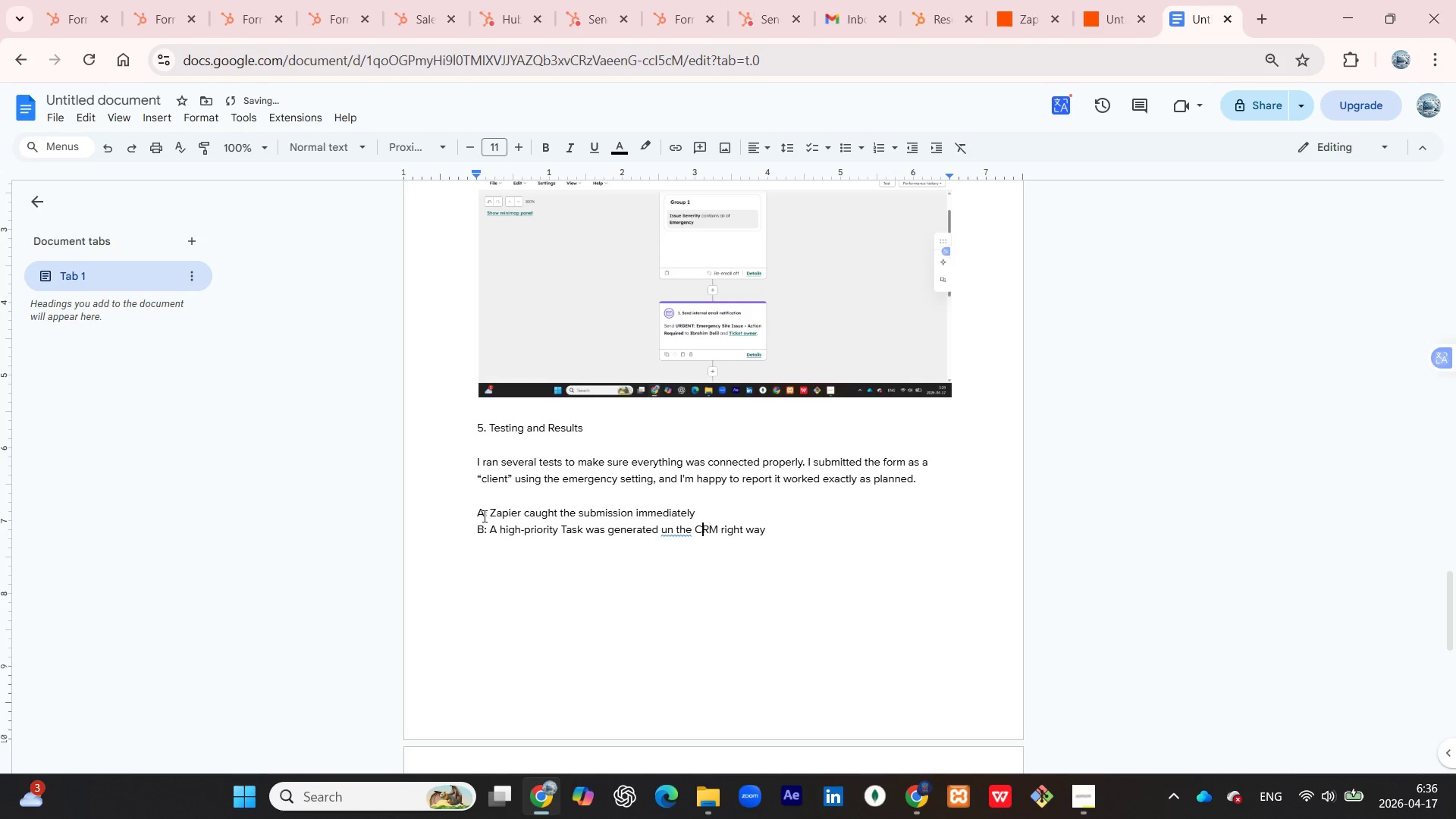 
key(ArrowLeft)
 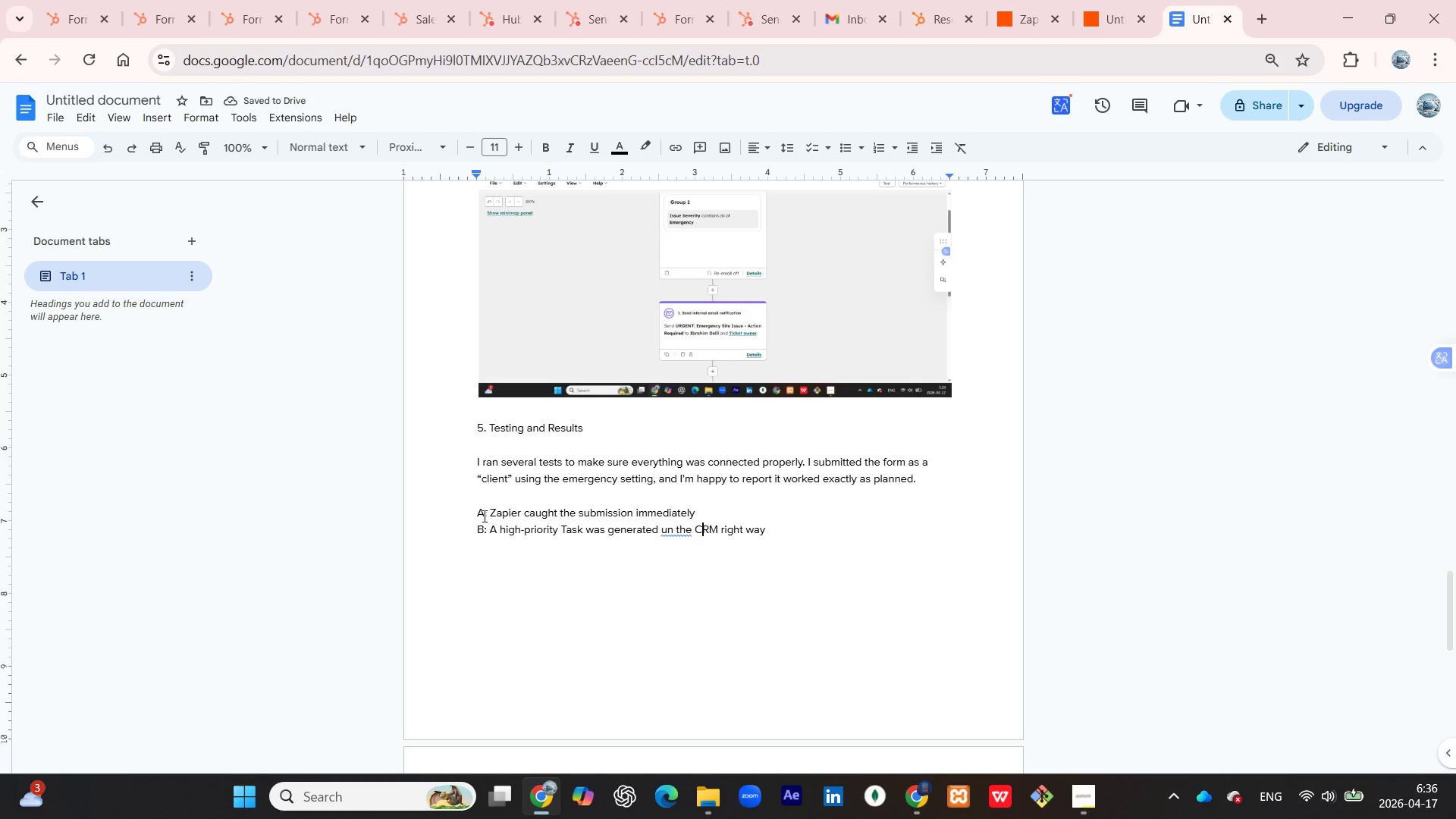 
key(ArrowLeft)
 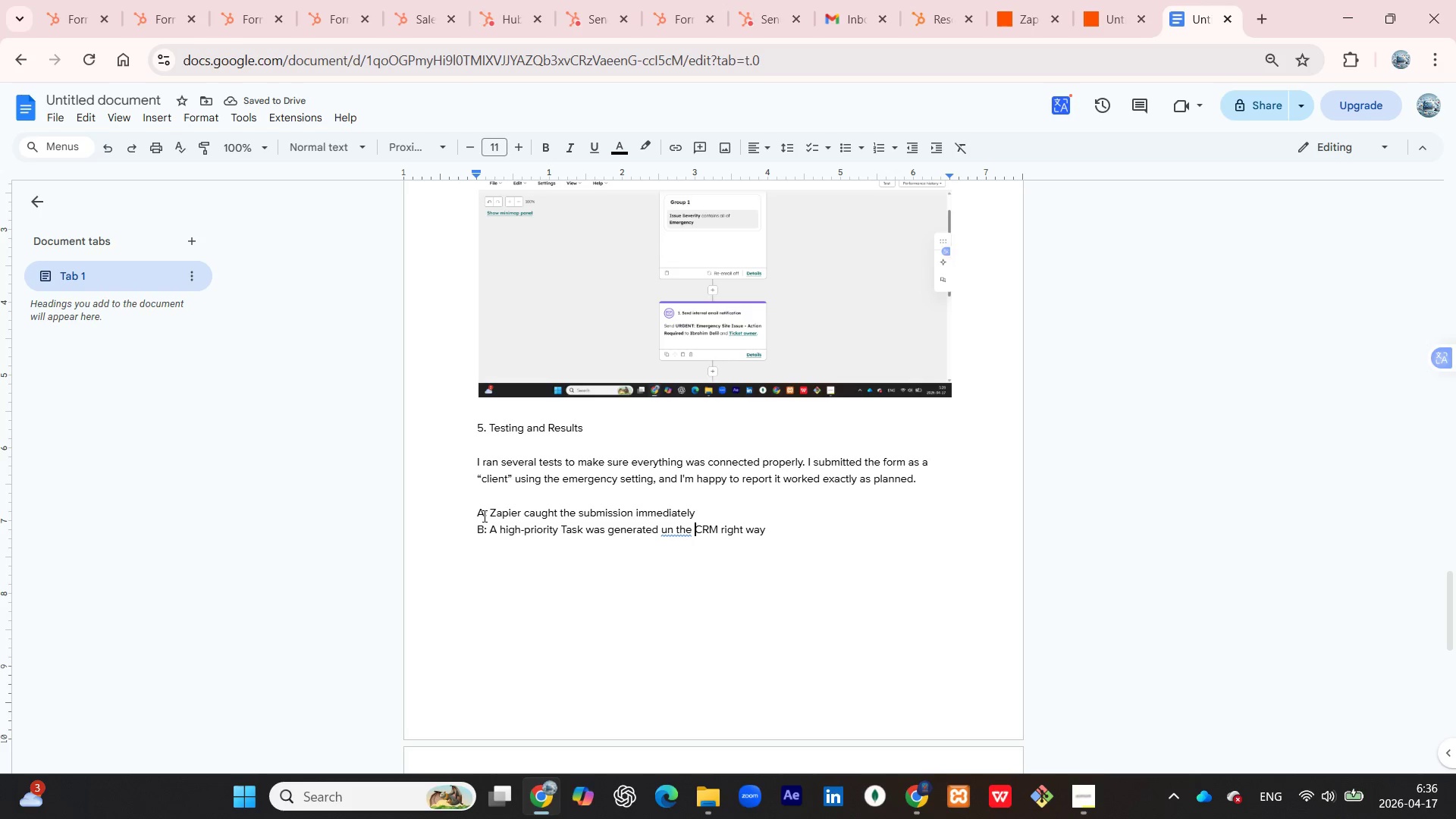 
key(ArrowLeft)
 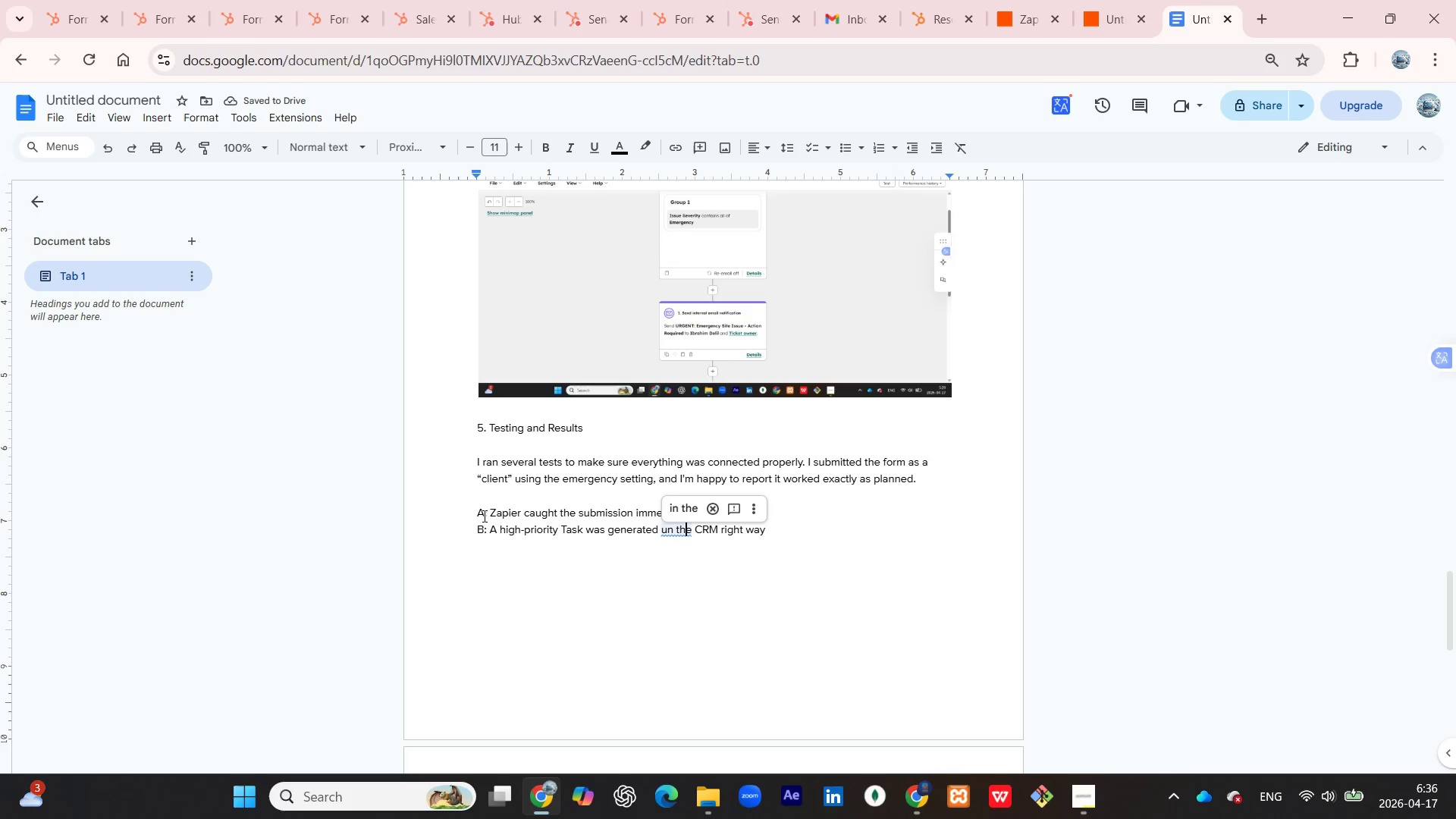 
key(ArrowLeft)
 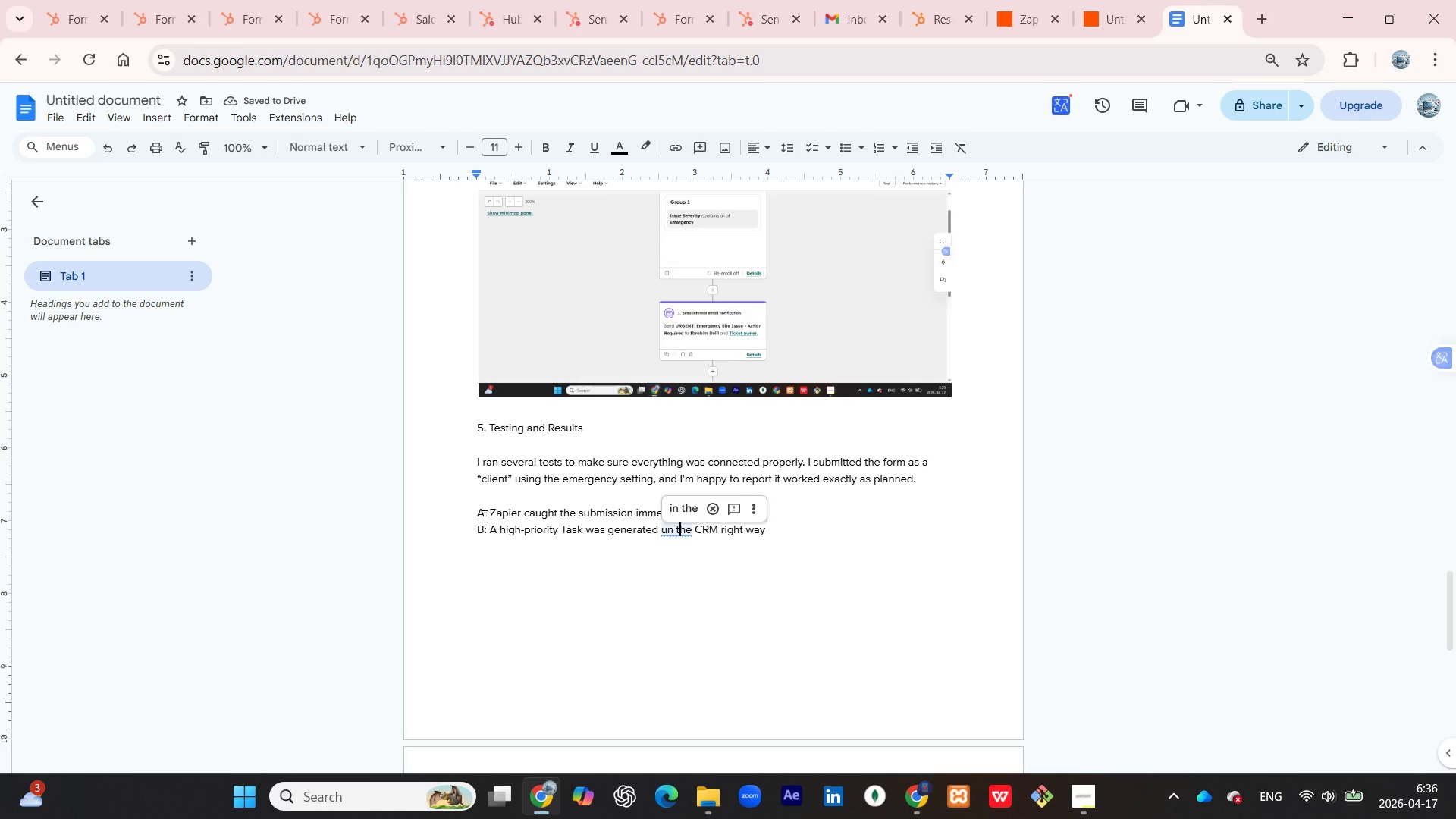 
key(ArrowLeft)
 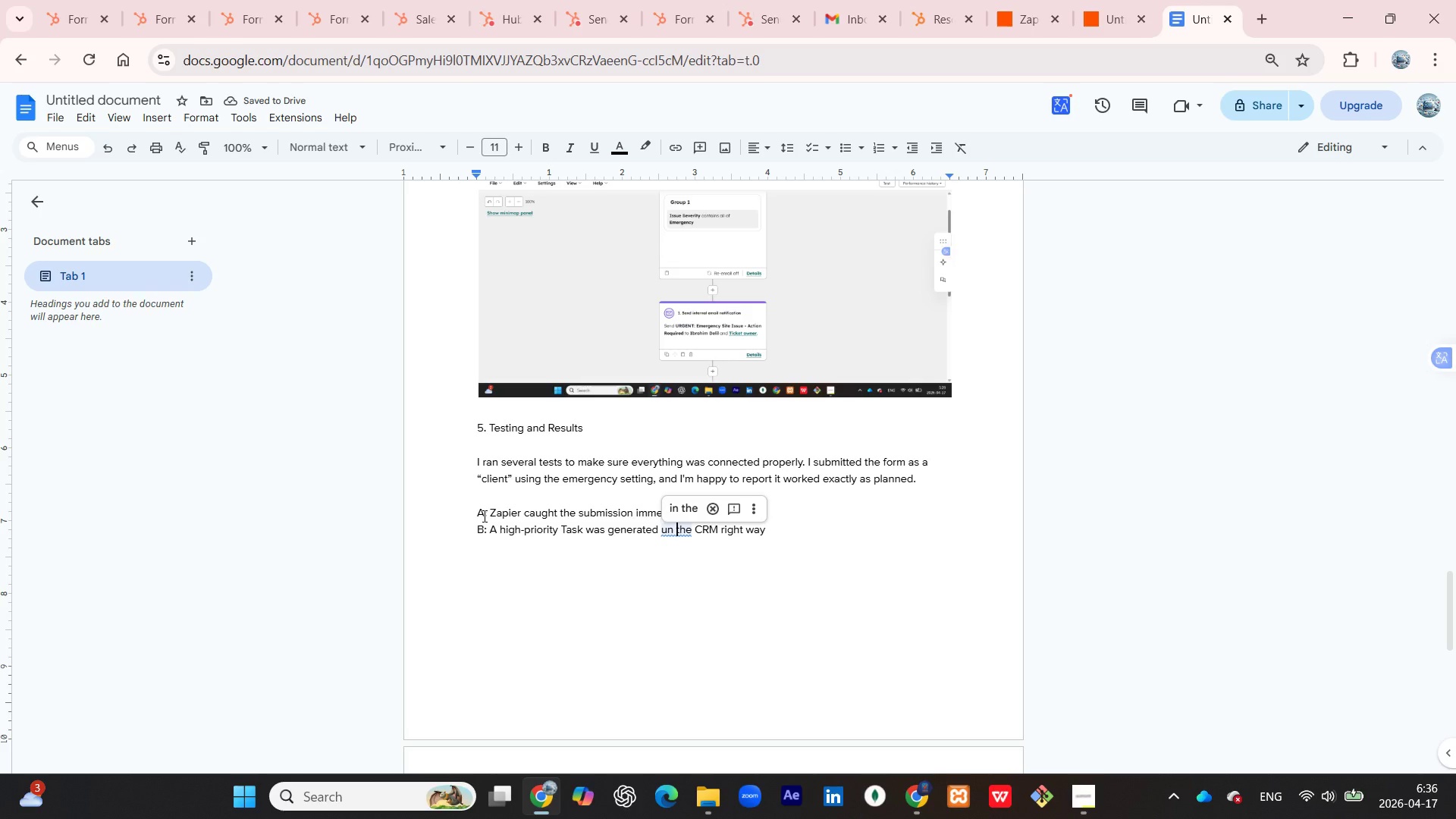 
key(ArrowLeft)
 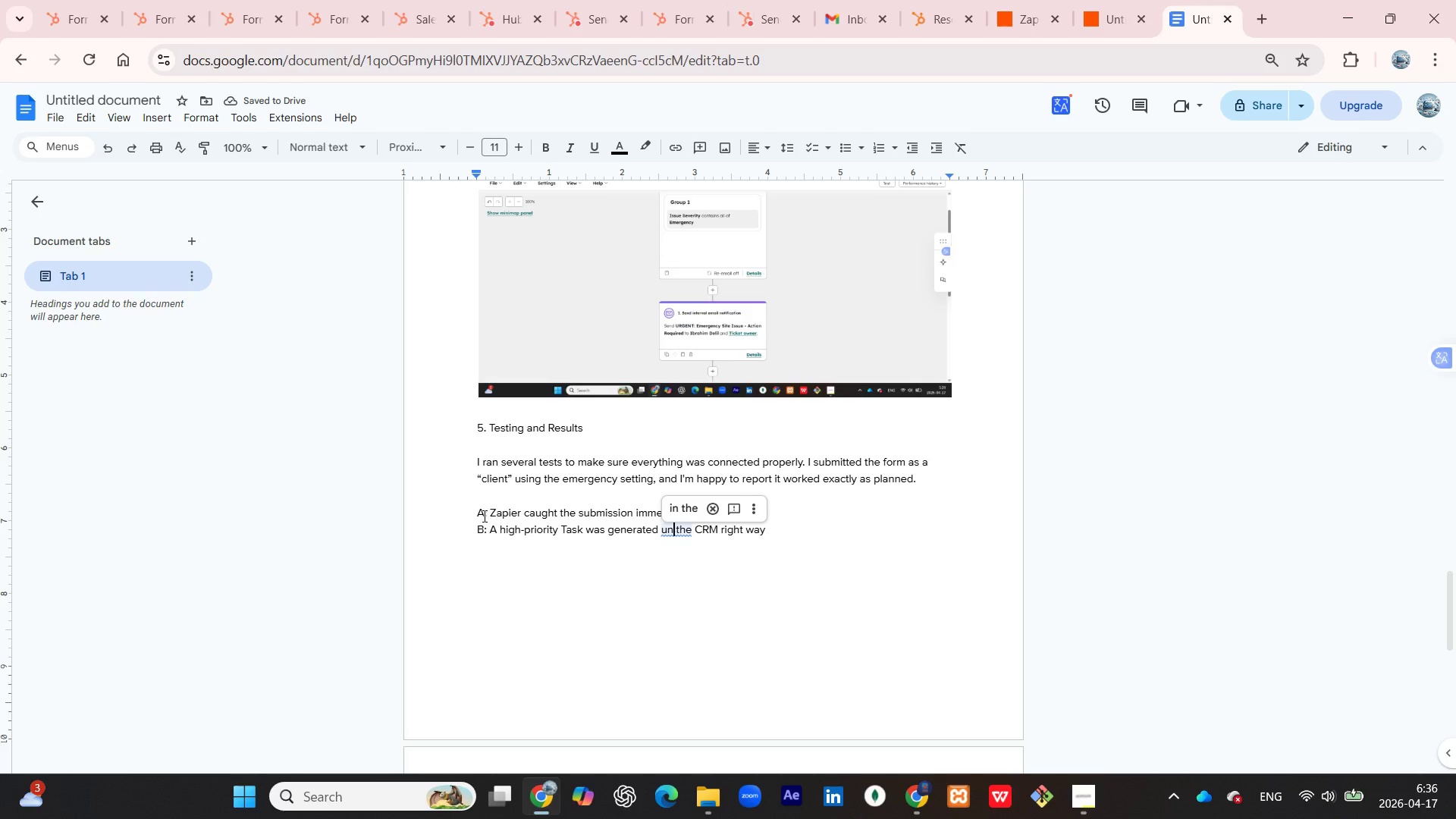 
key(ArrowLeft)
 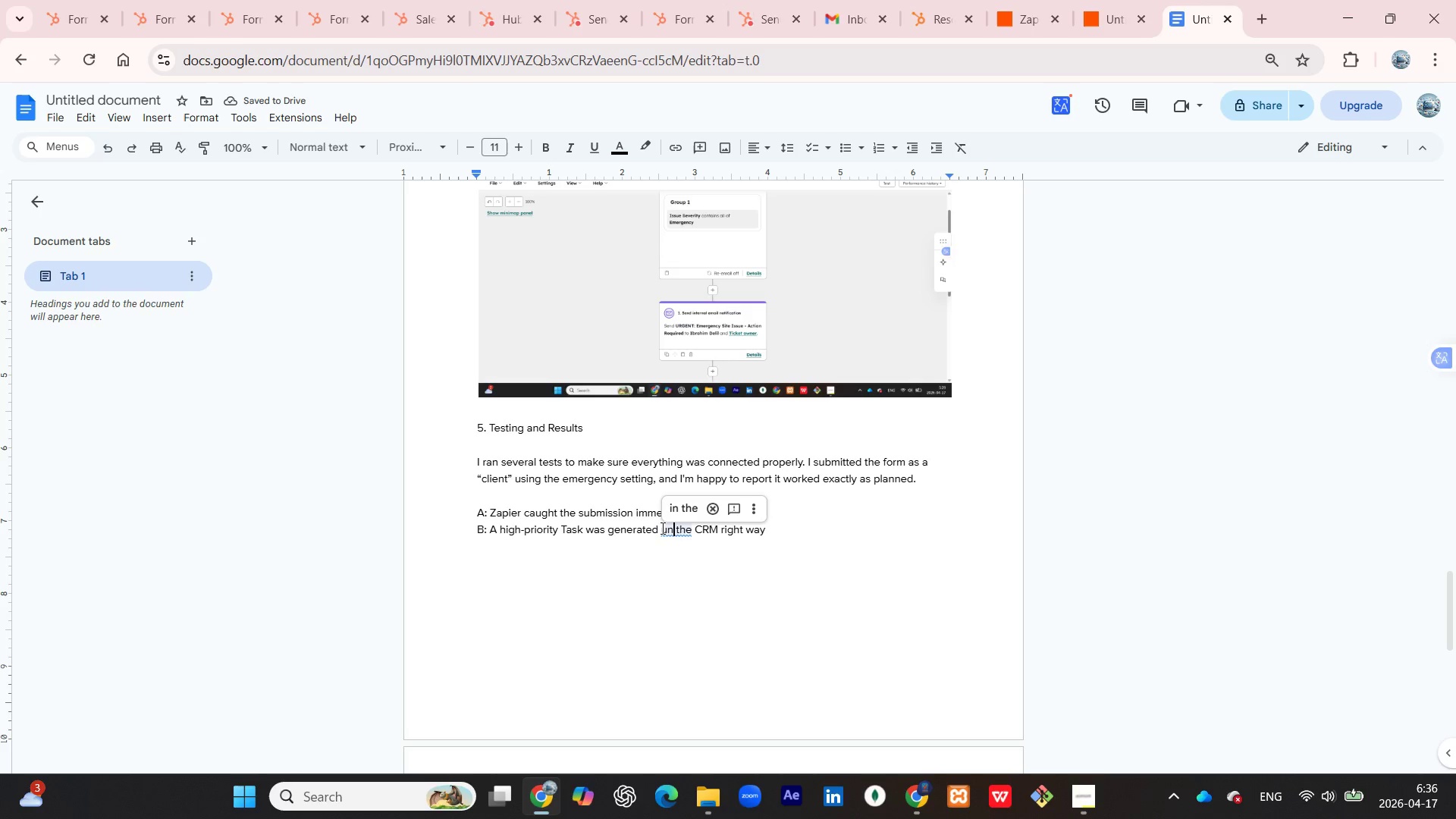 
left_click([677, 511])
 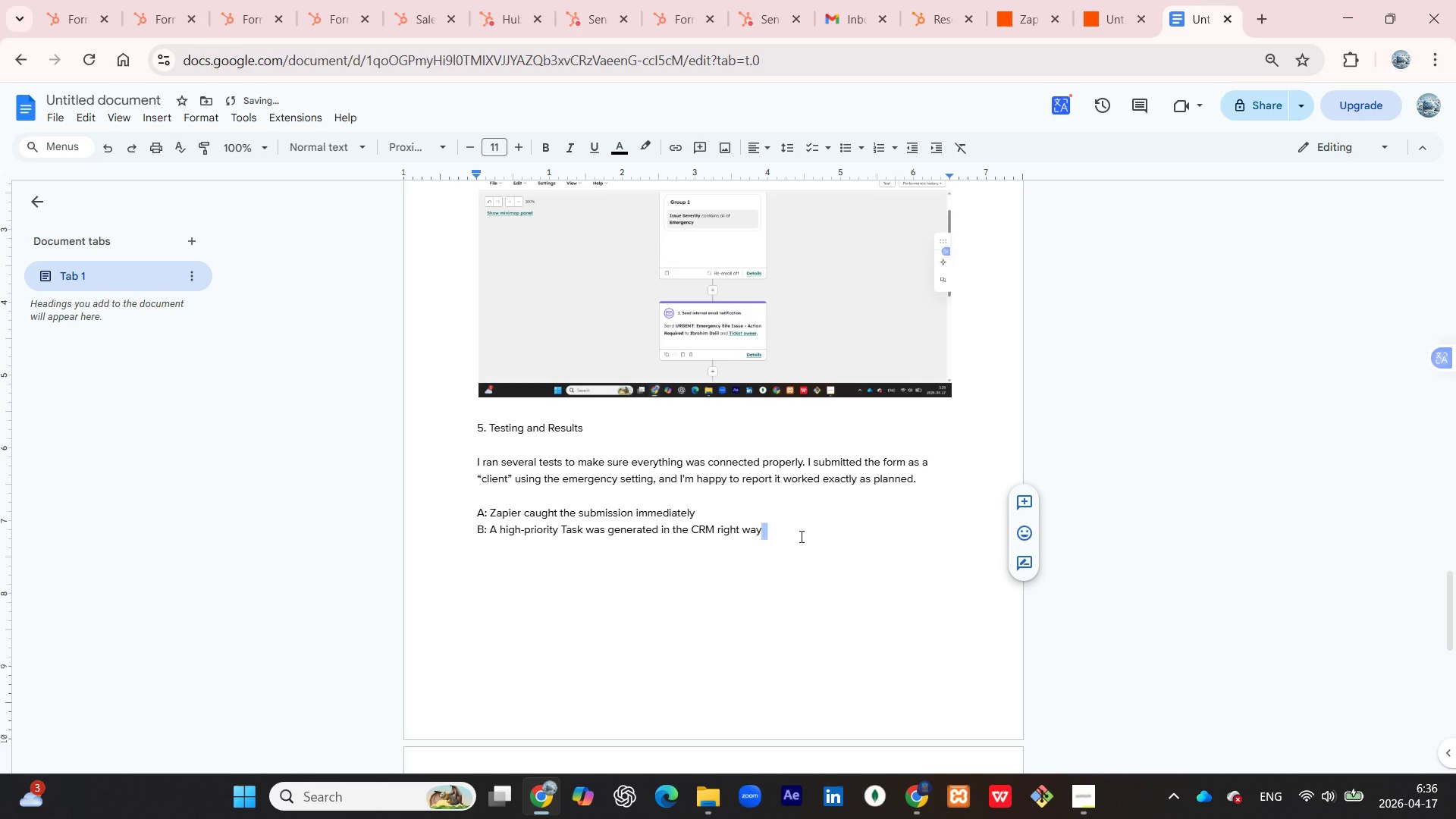 
left_click([802, 527])
 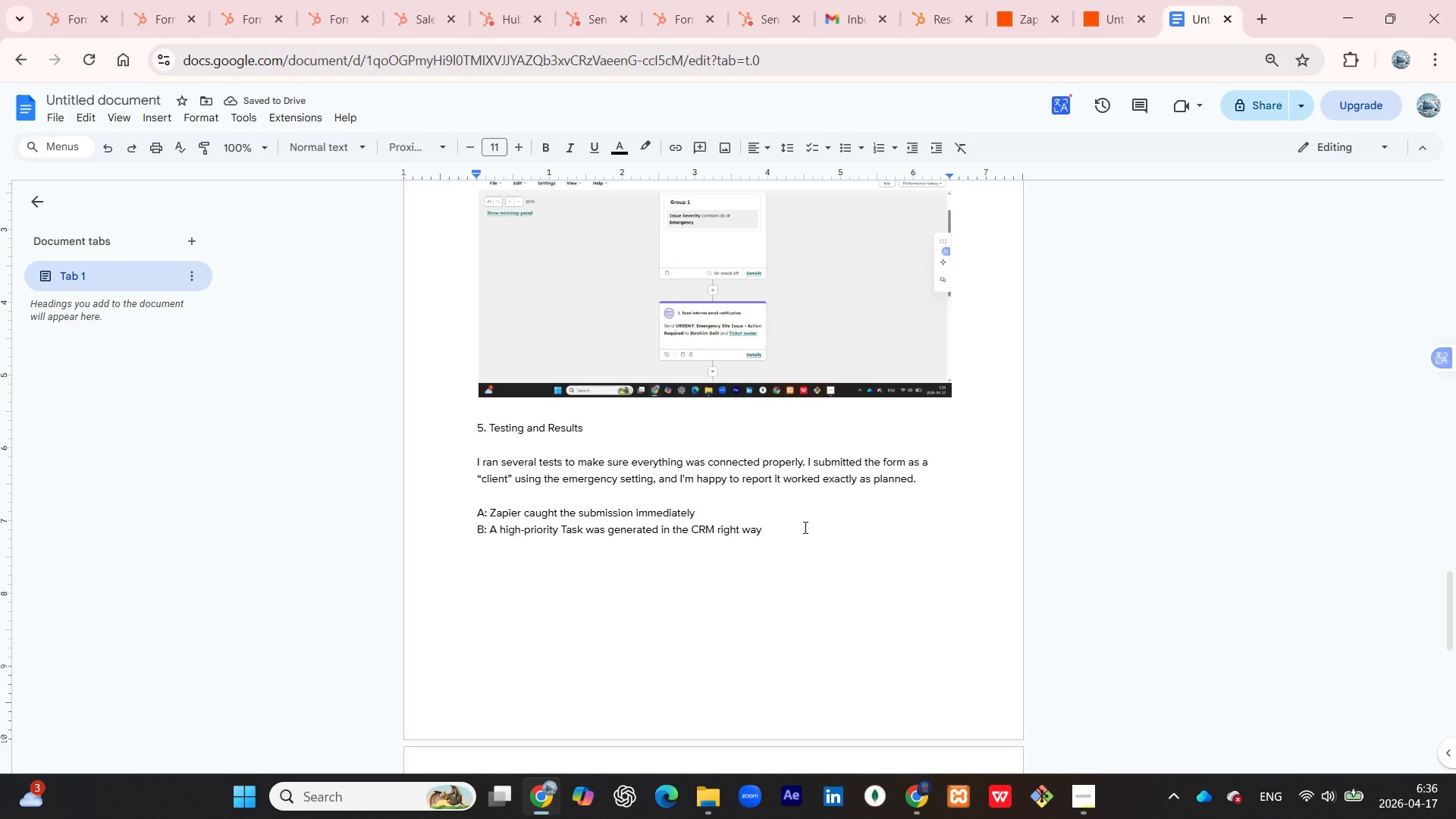 
key(Period)
 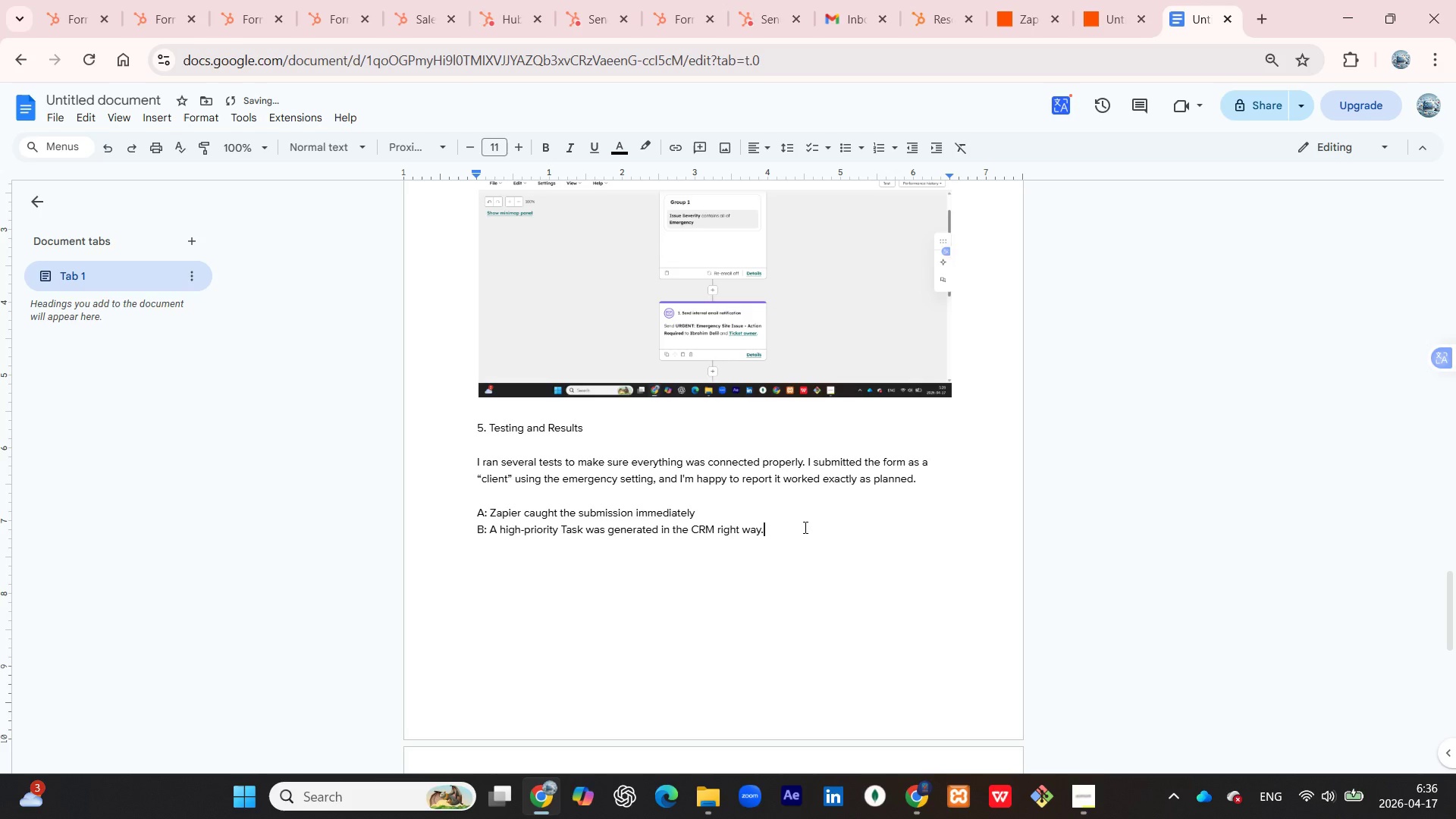 
key(Shift+Enter)
 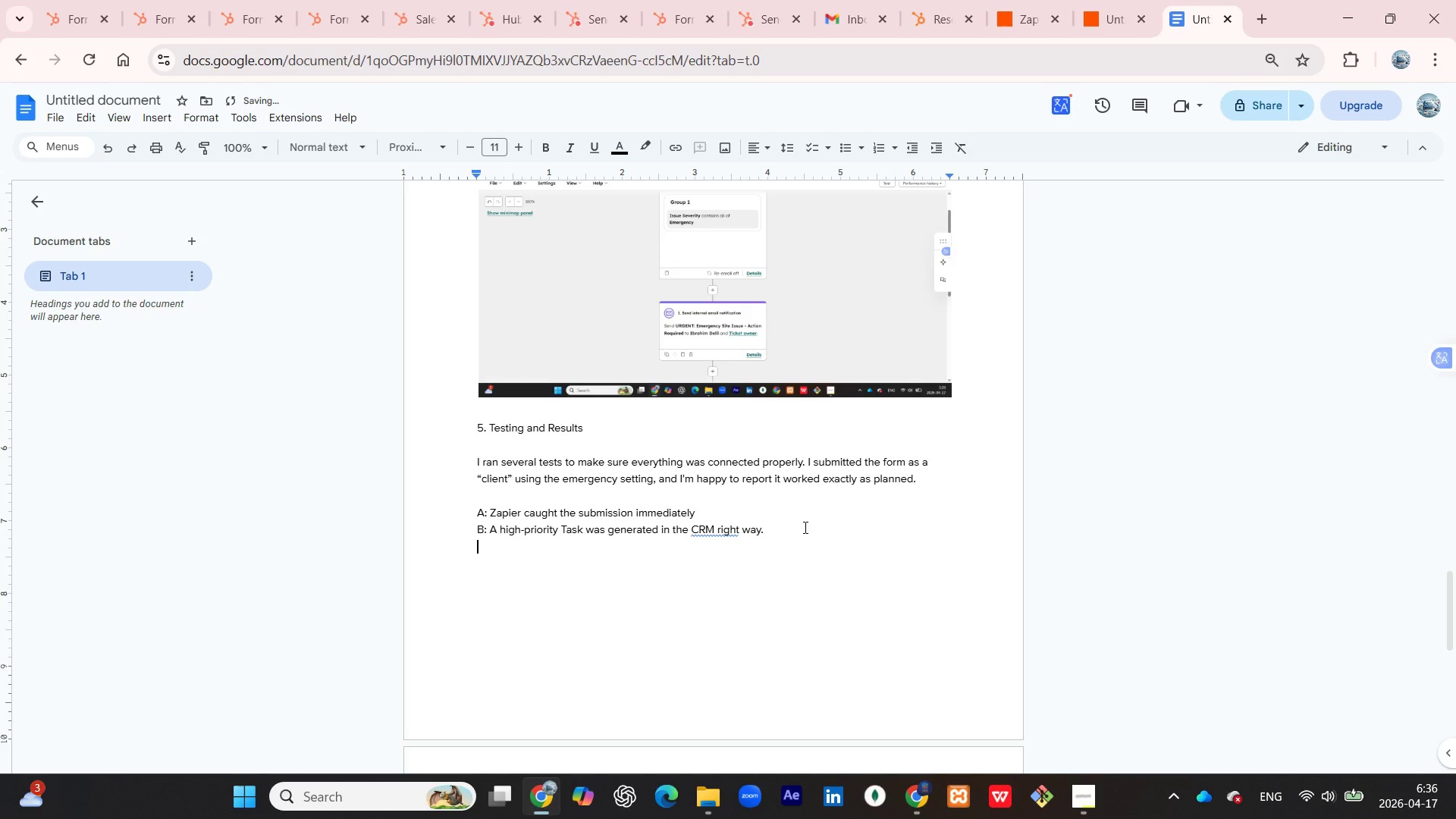 
type(C: The internal notid)
key(Backspace)
type(fication was sent without)
 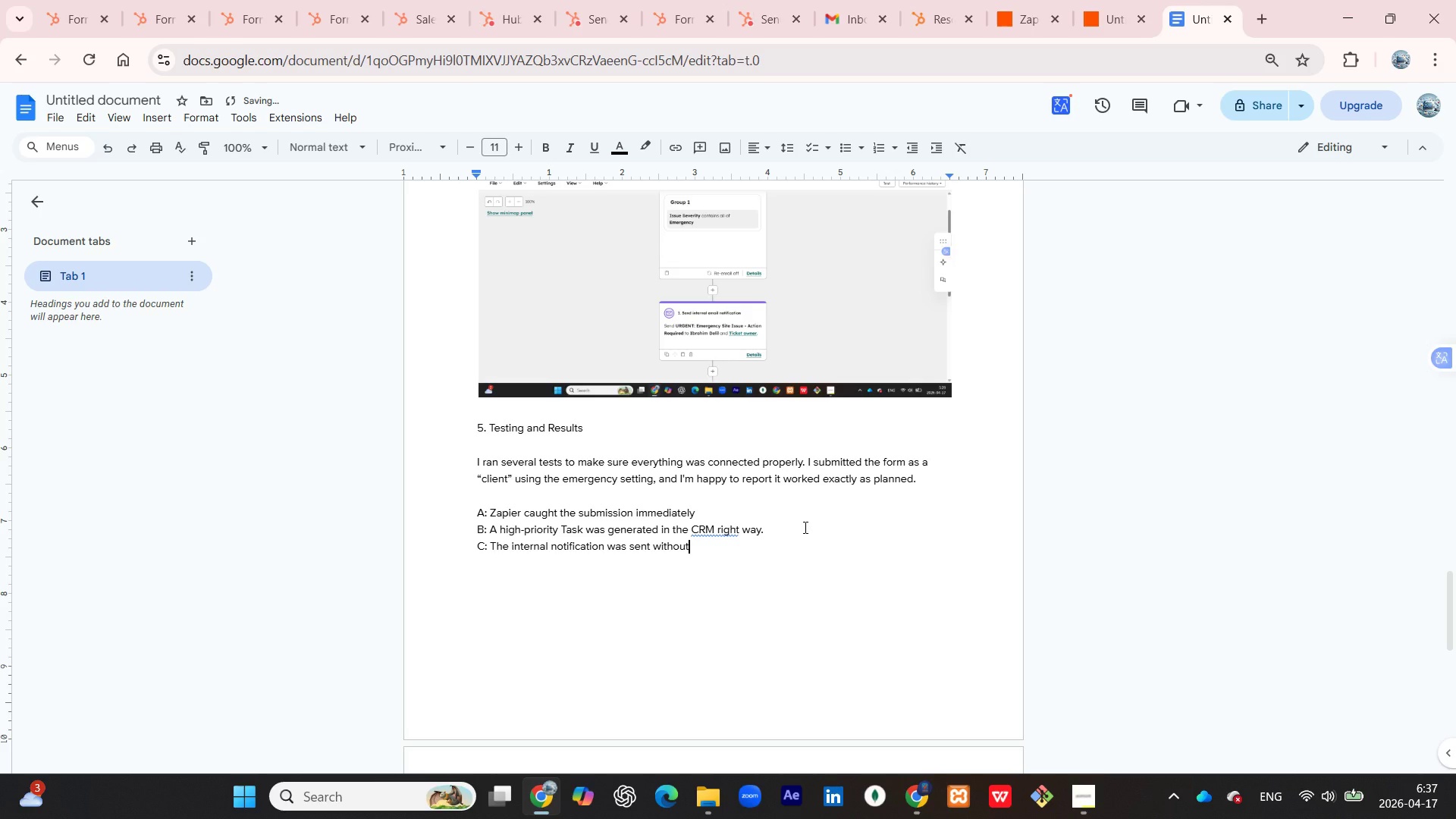 
type( any delays)
 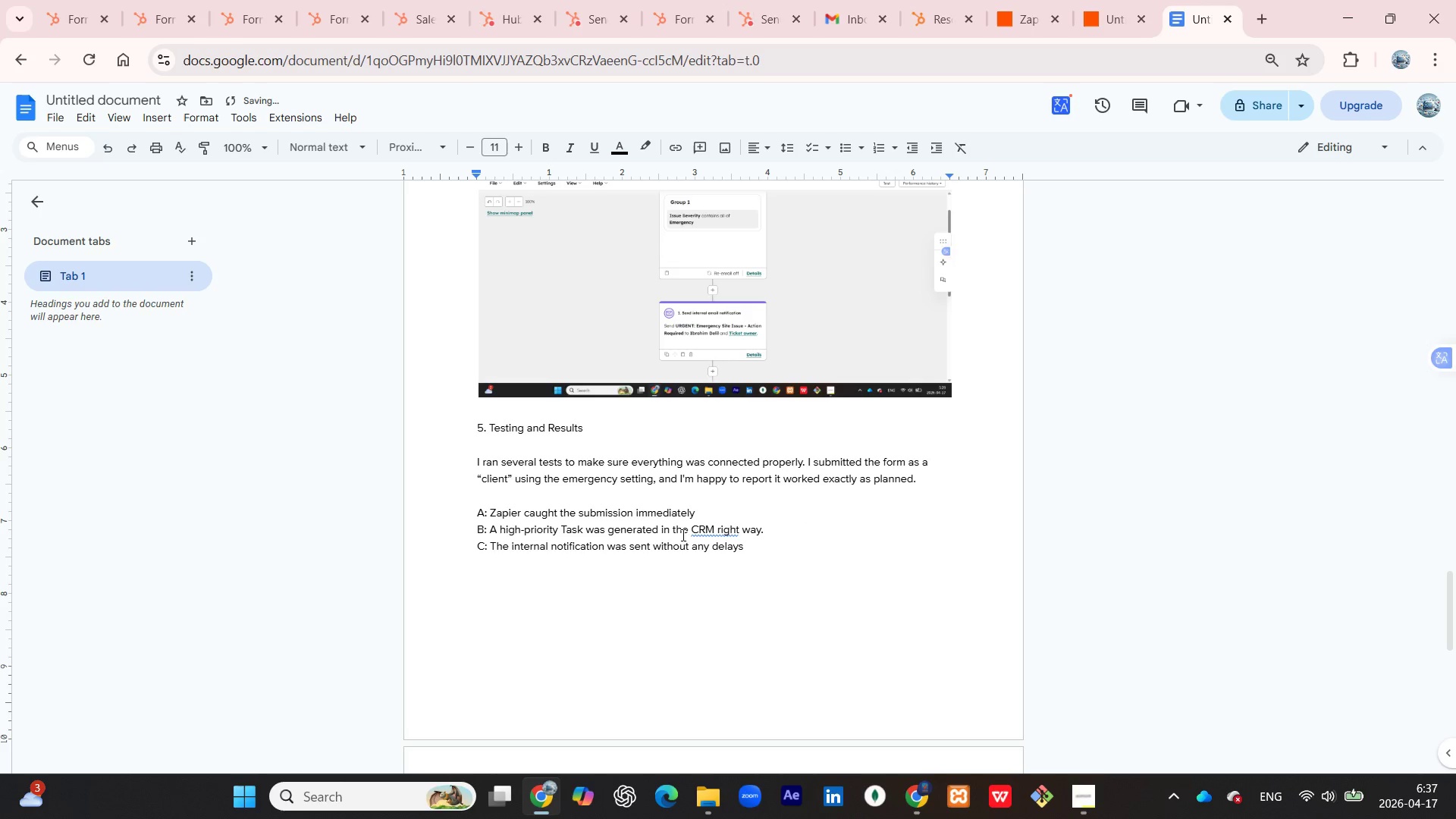 
right_click([711, 535])
 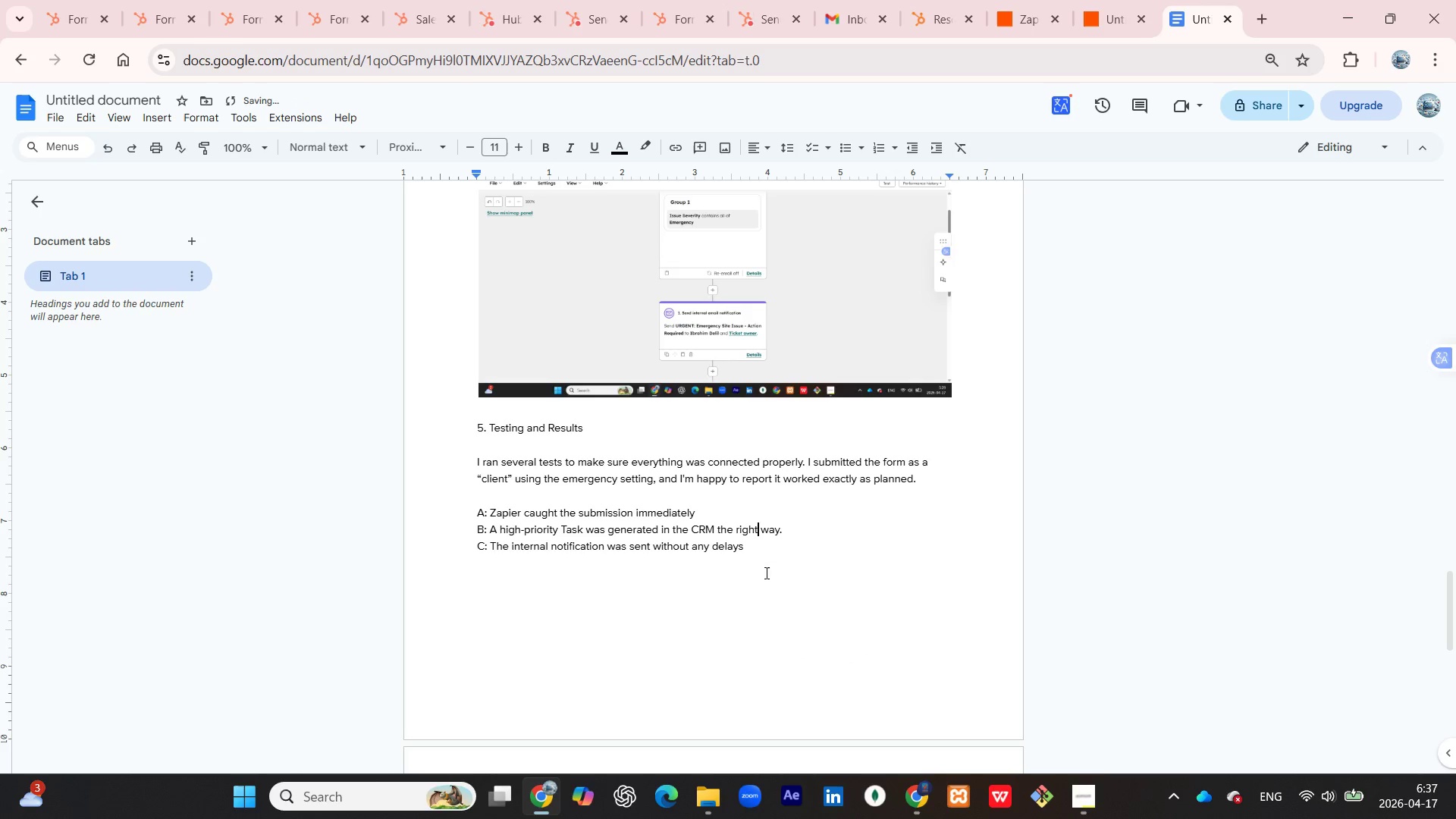 
left_click([777, 546])
 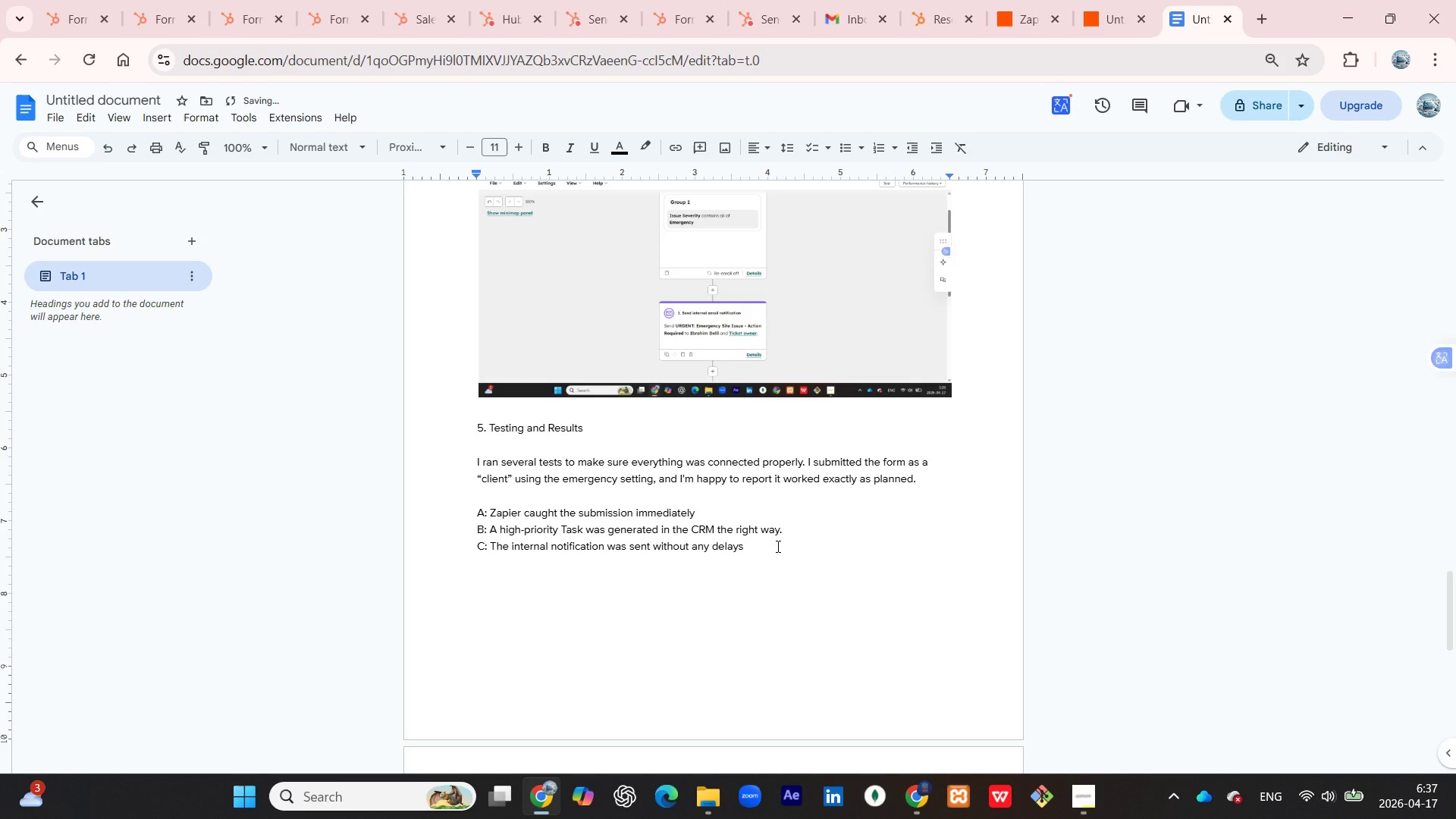 
key(Period)
 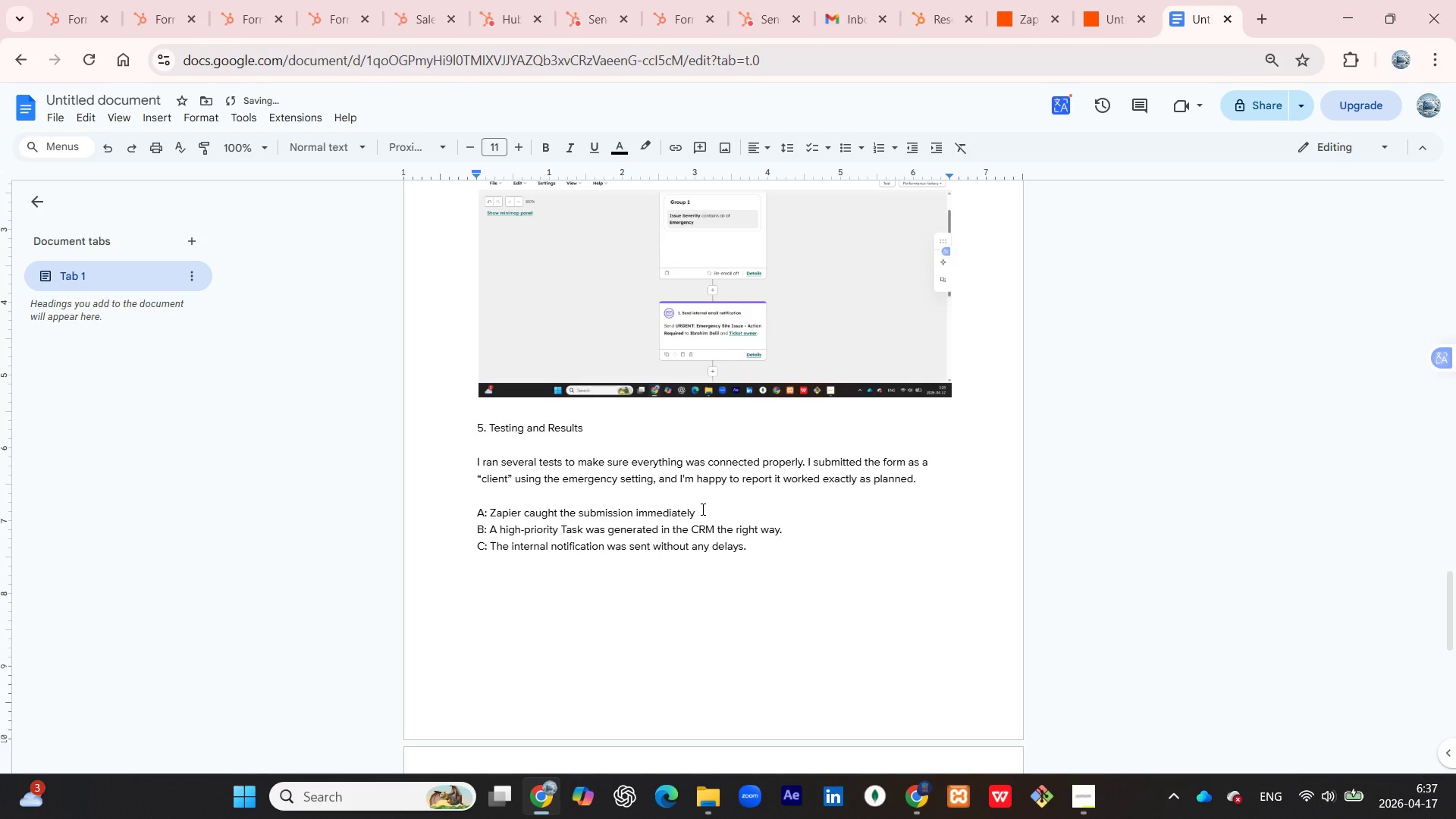 
left_click([701, 509])
 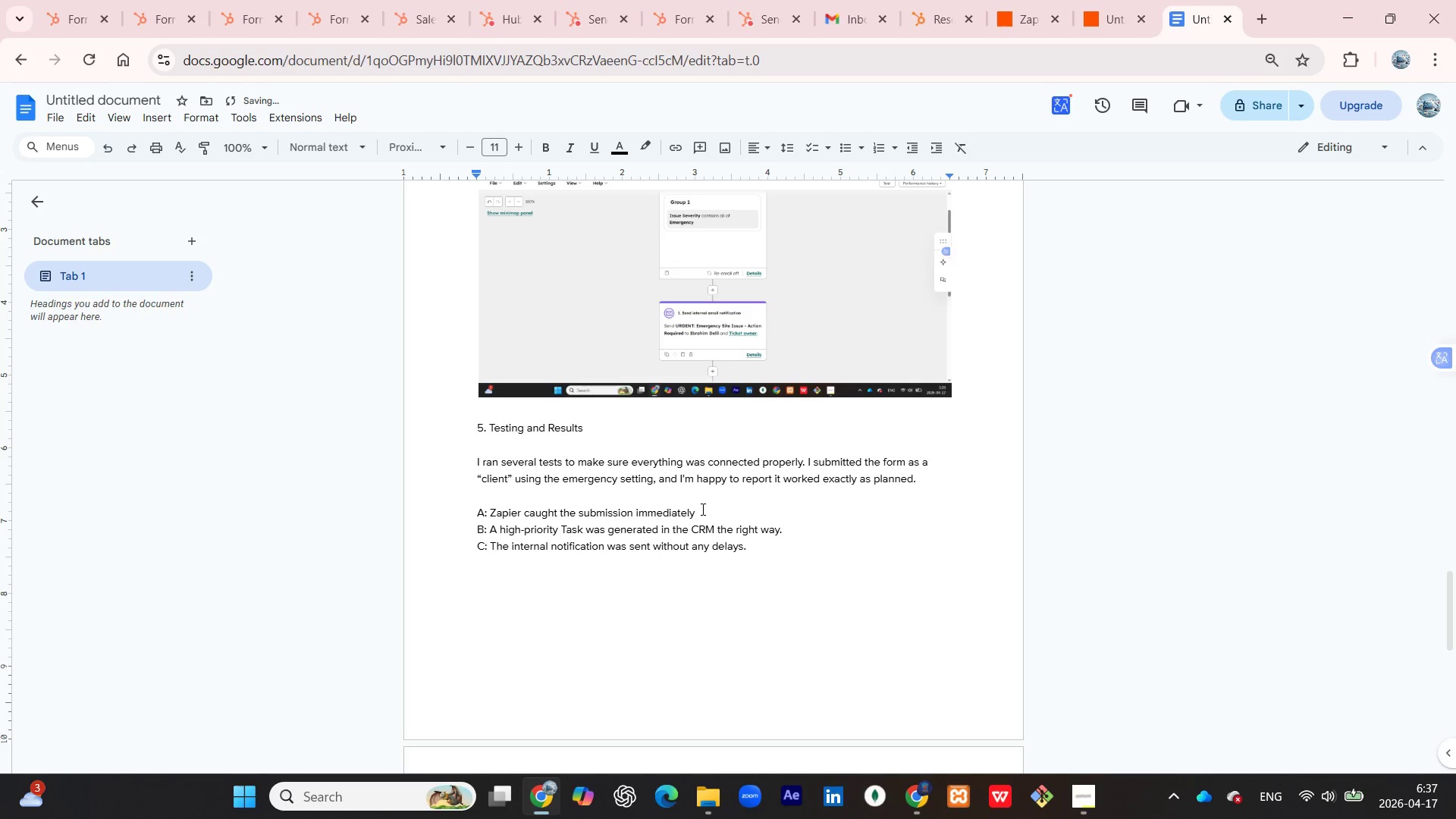 
key(Period)
 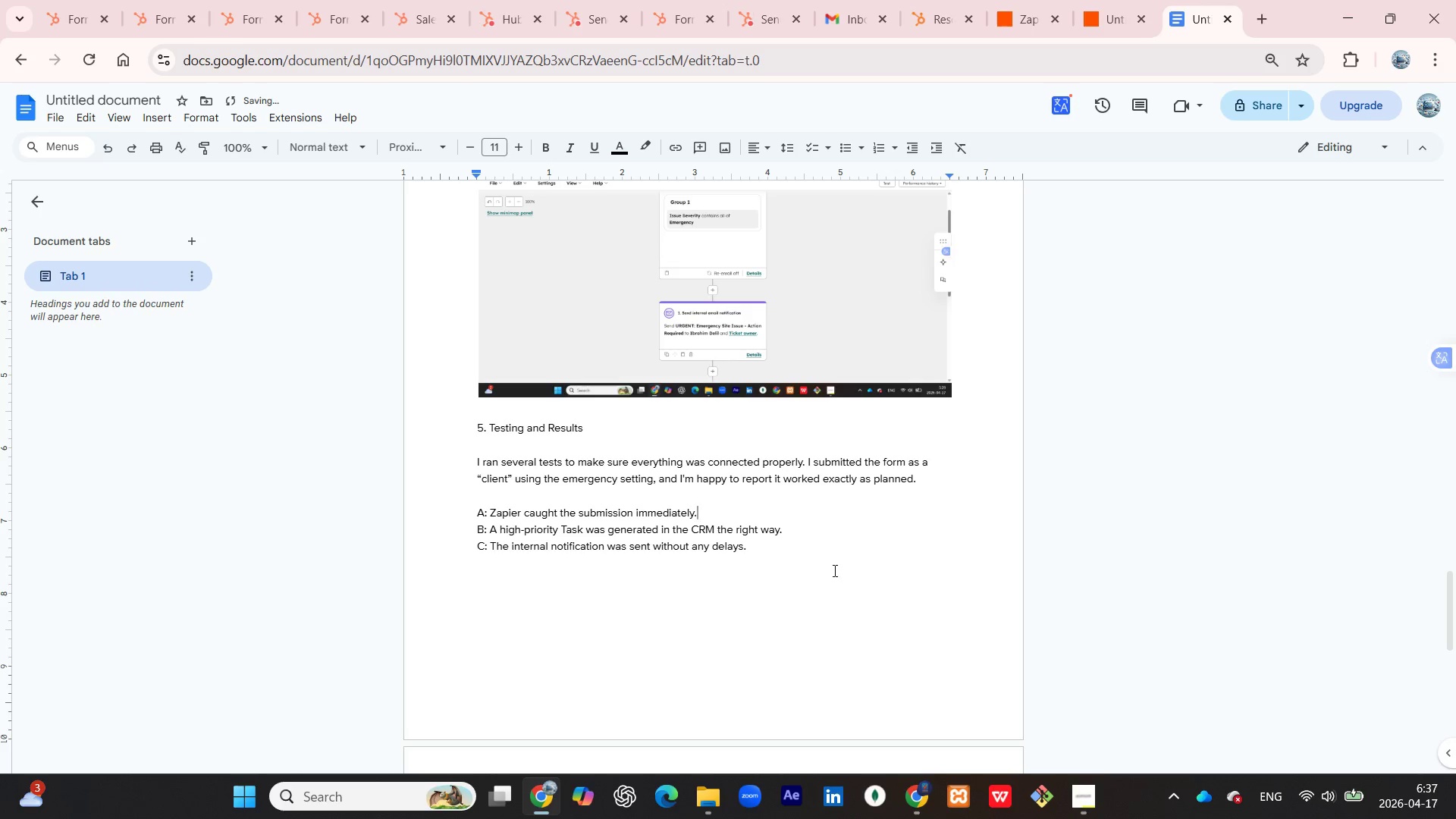 
left_click([832, 561])
 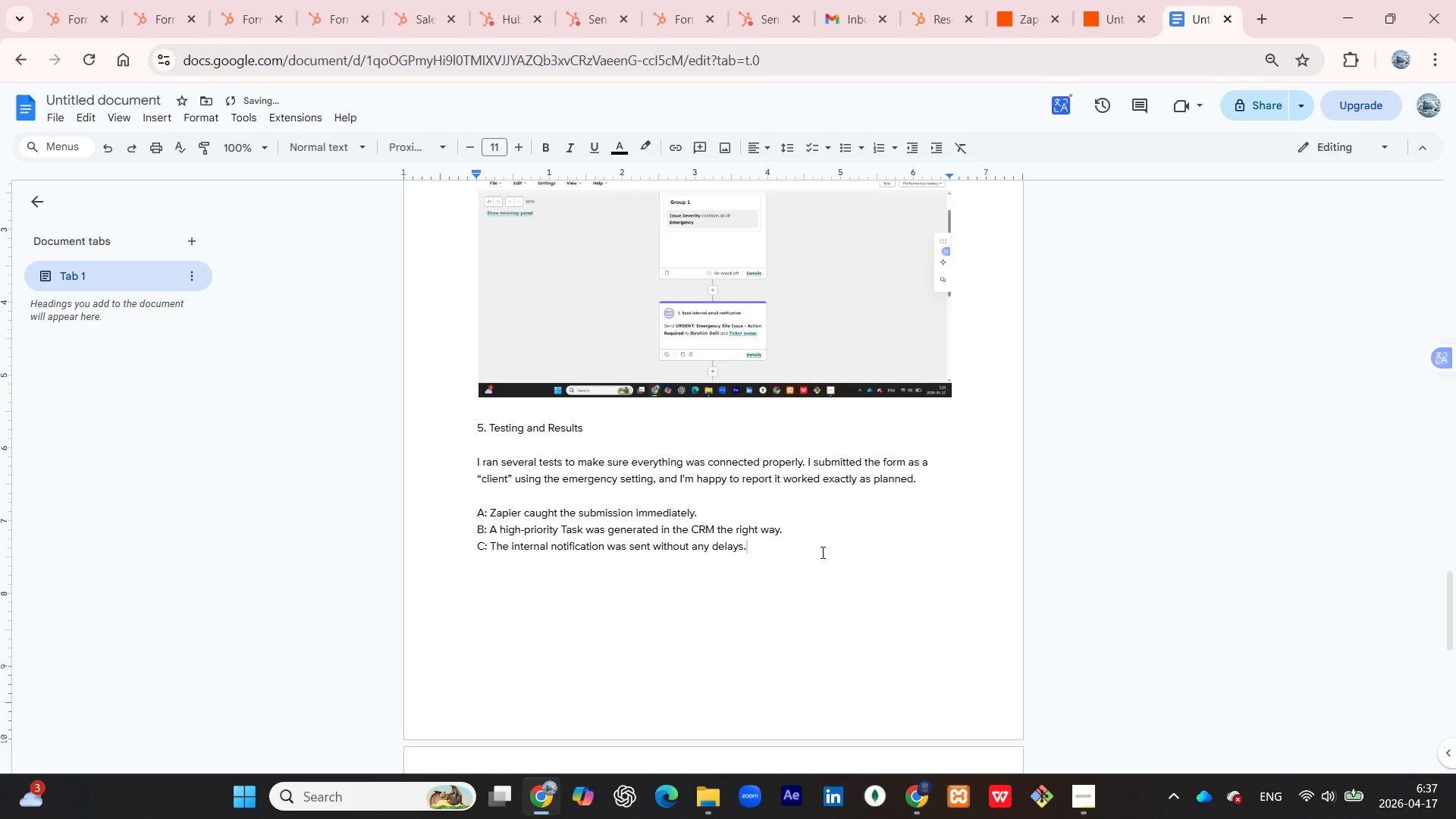 
scroll: coordinate [818, 555], scroll_direction: down, amount: 10.0
 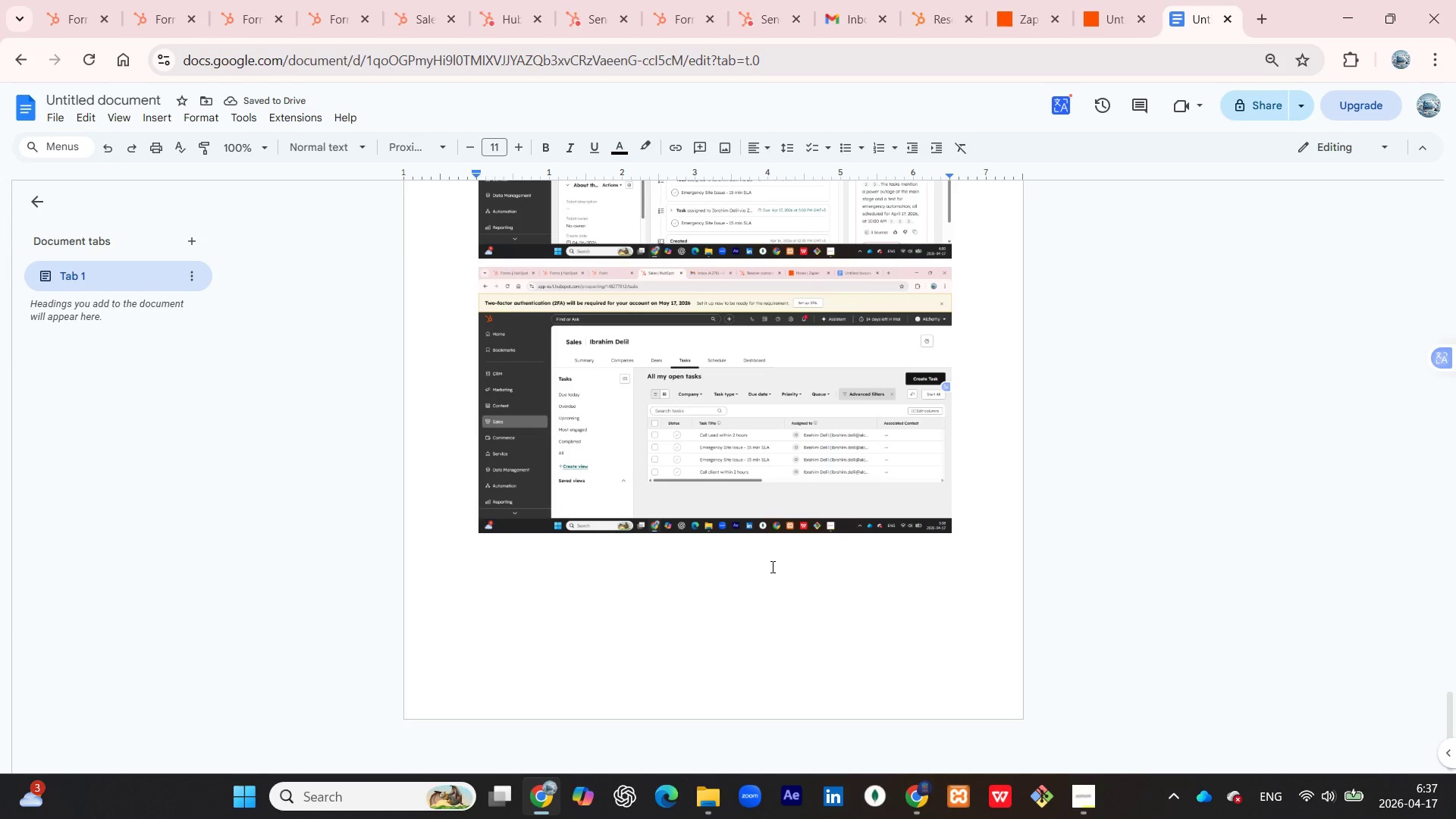 
left_click([770, 566])
 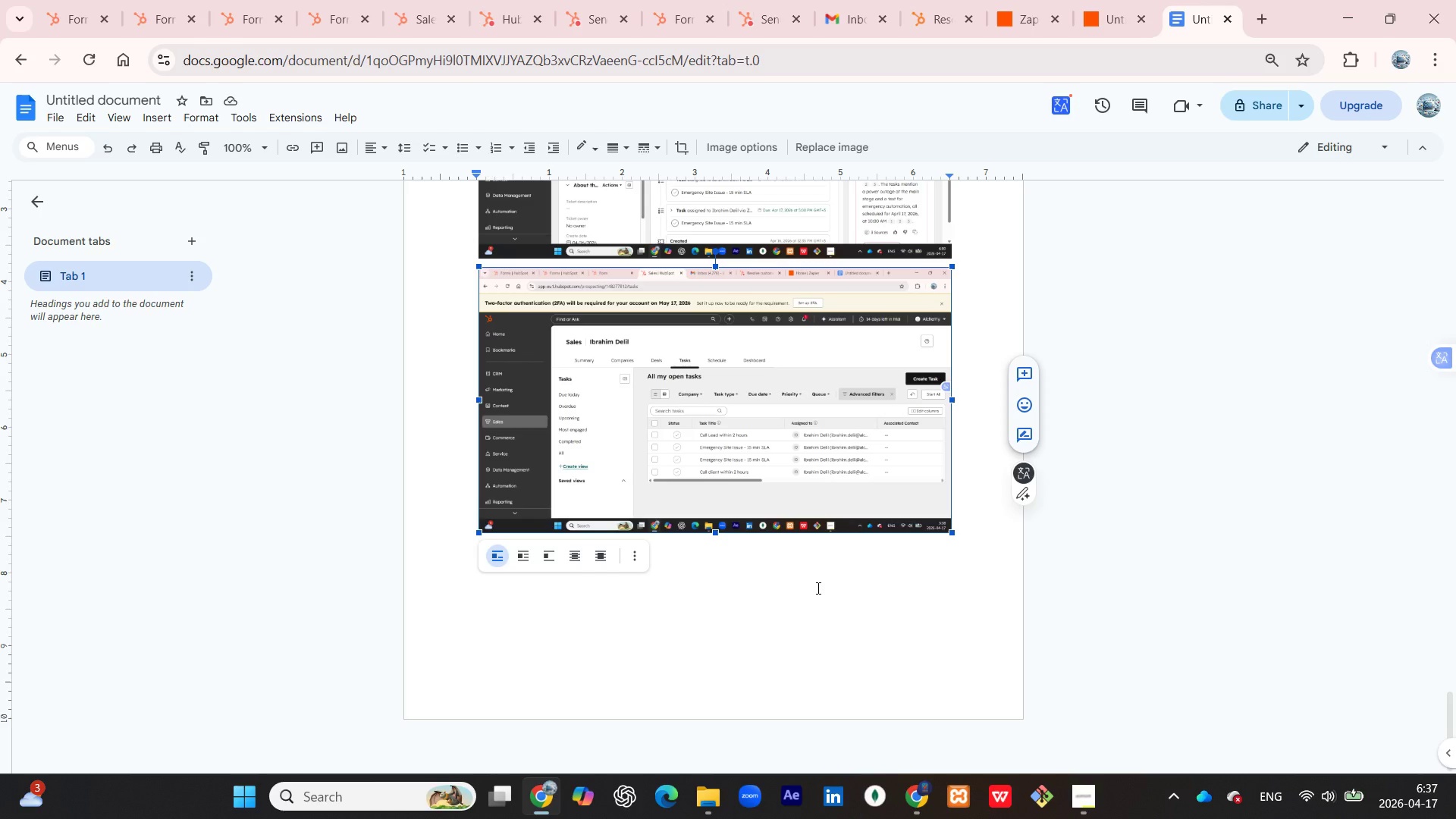 
wait(7.48)
 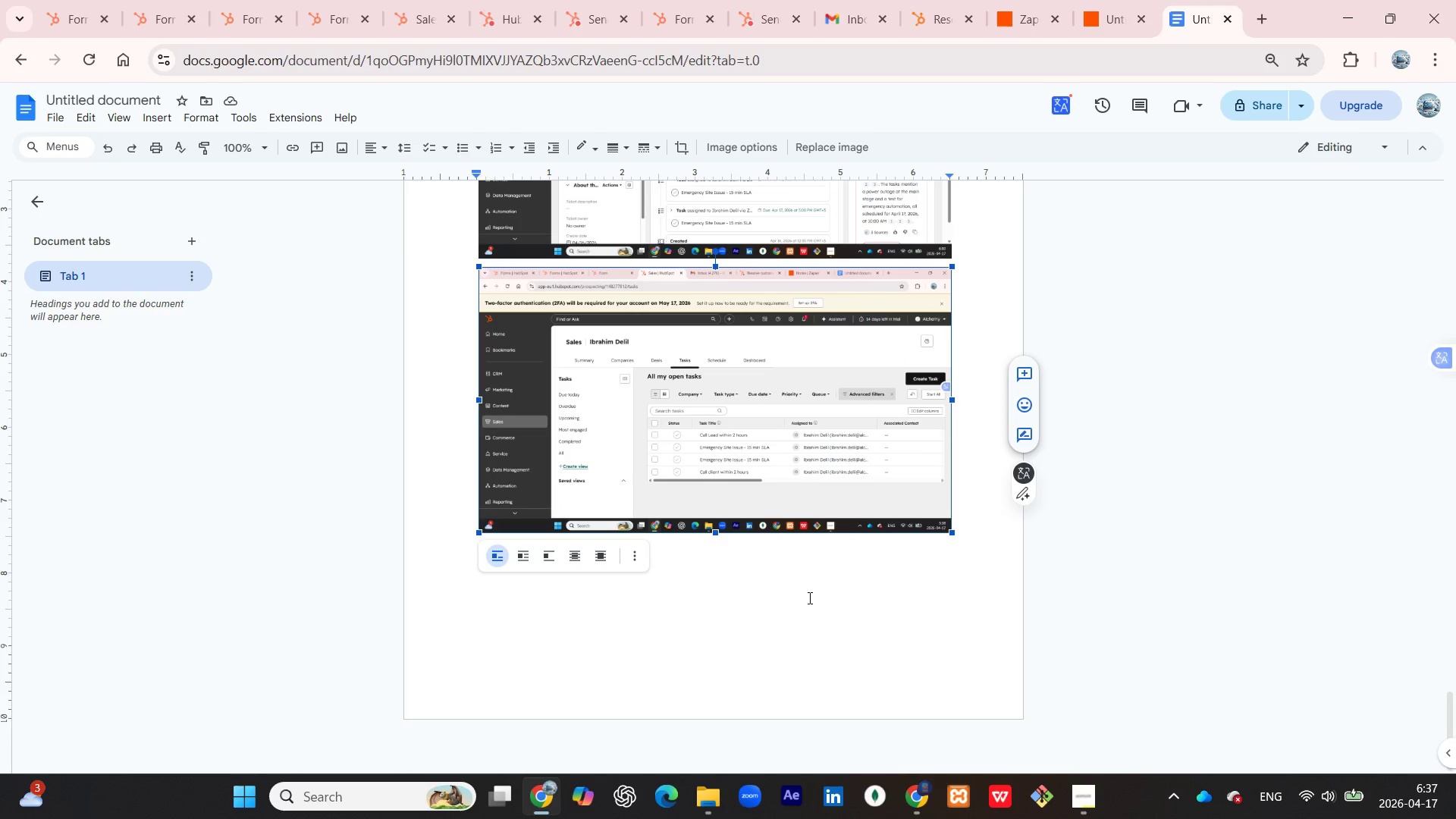 
double_click([864, 575])
 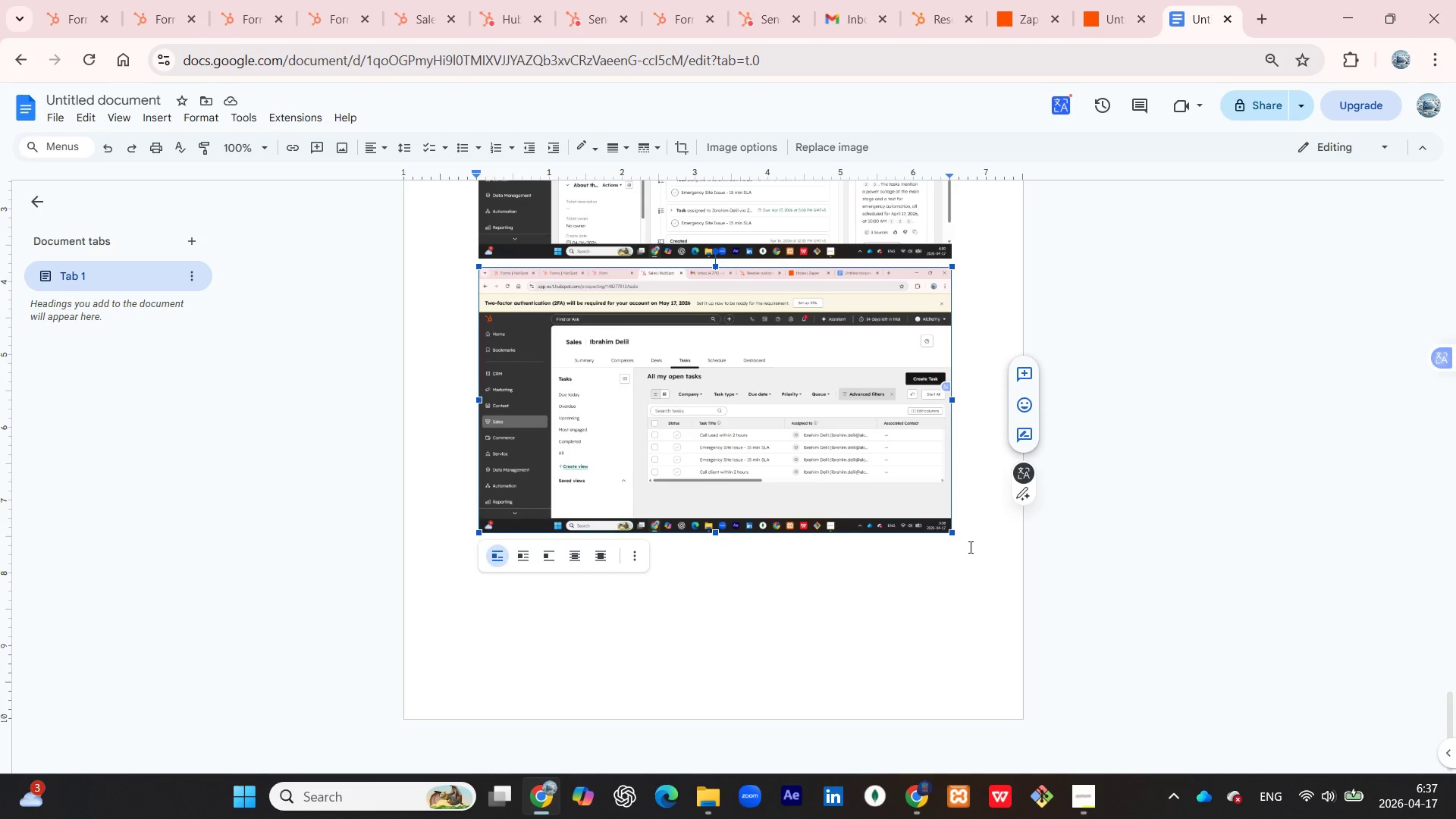 
left_click([972, 538])
 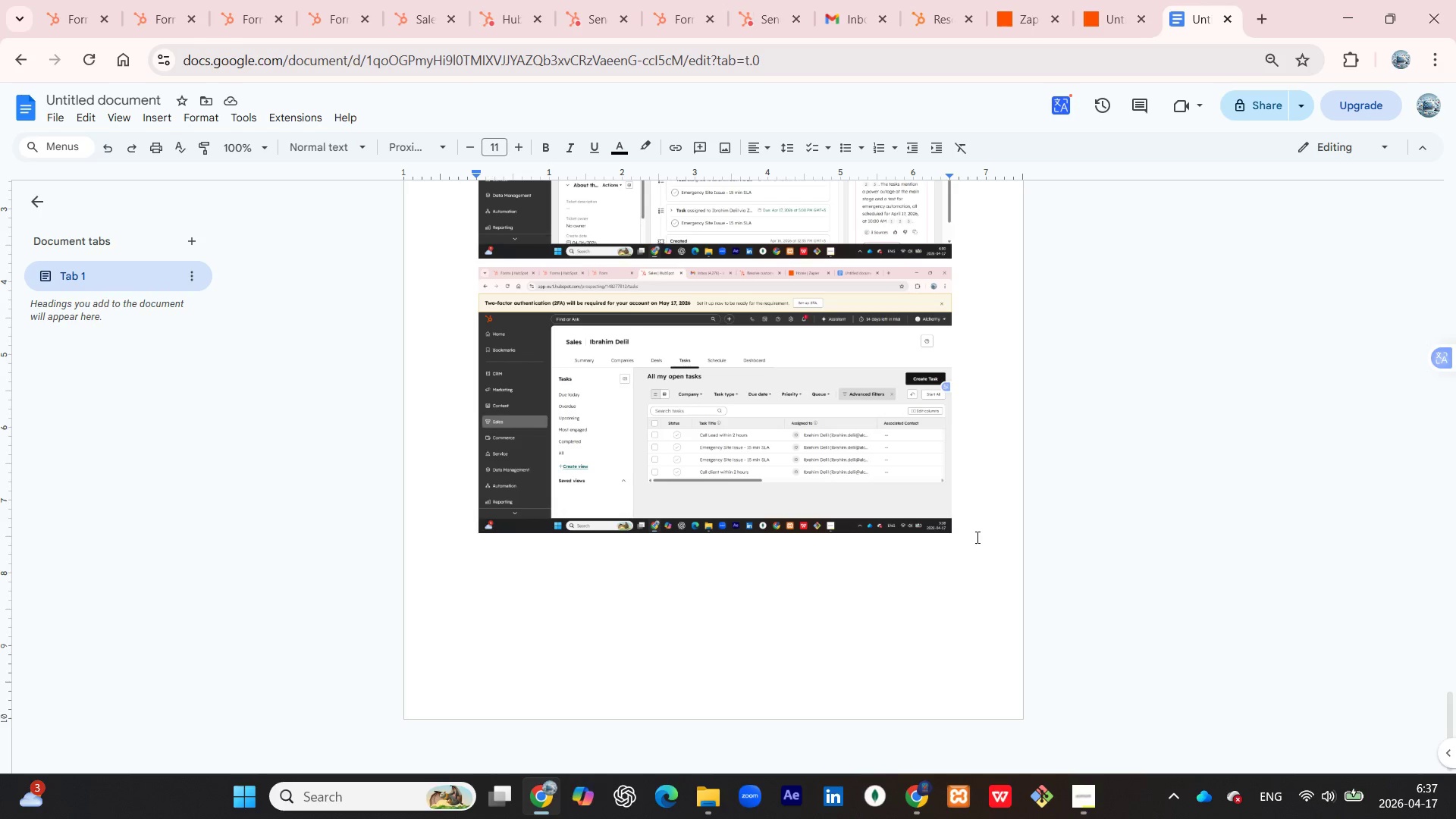 
key(Shift+Enter)
 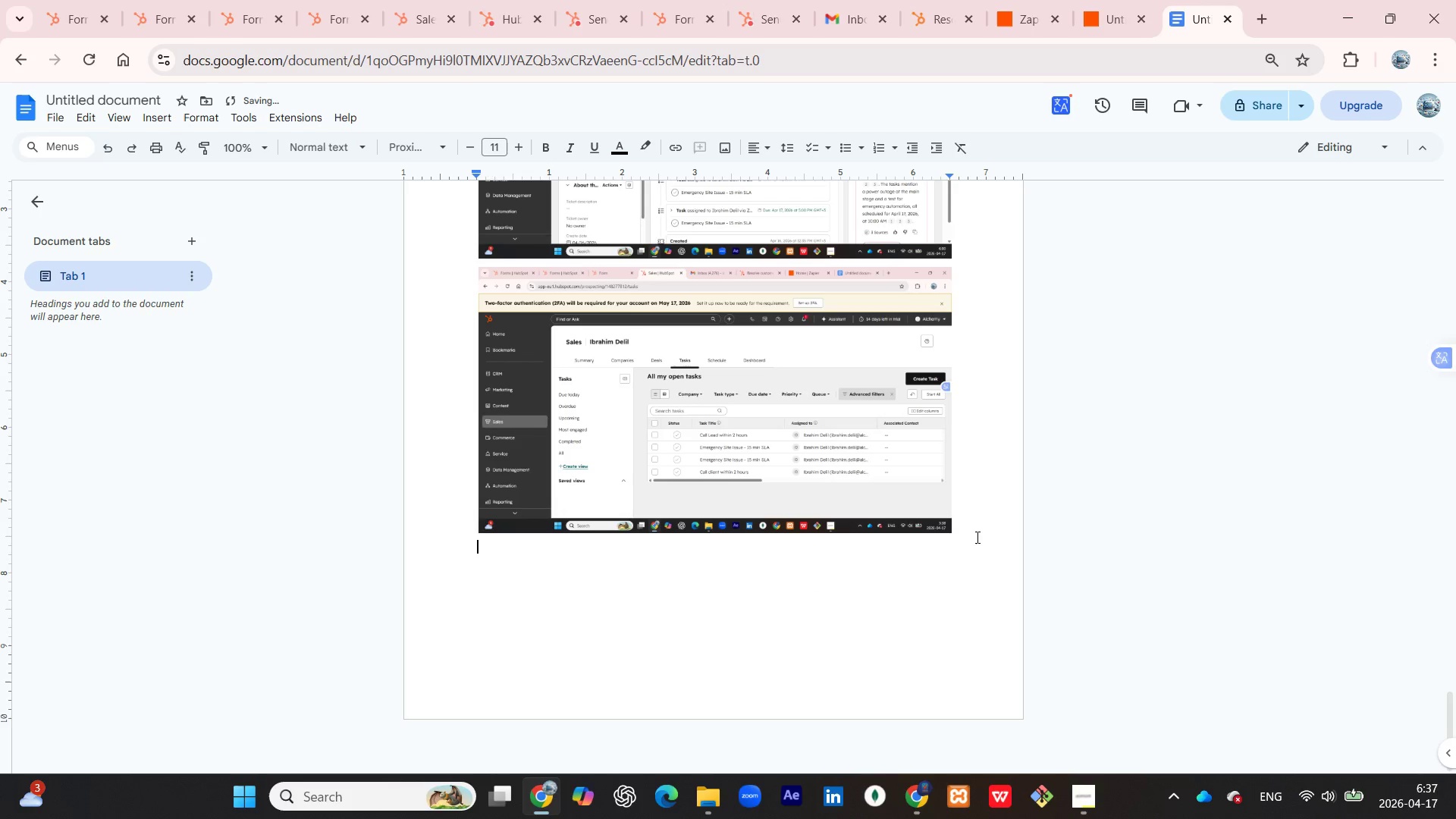 
key(Shift+Enter)
 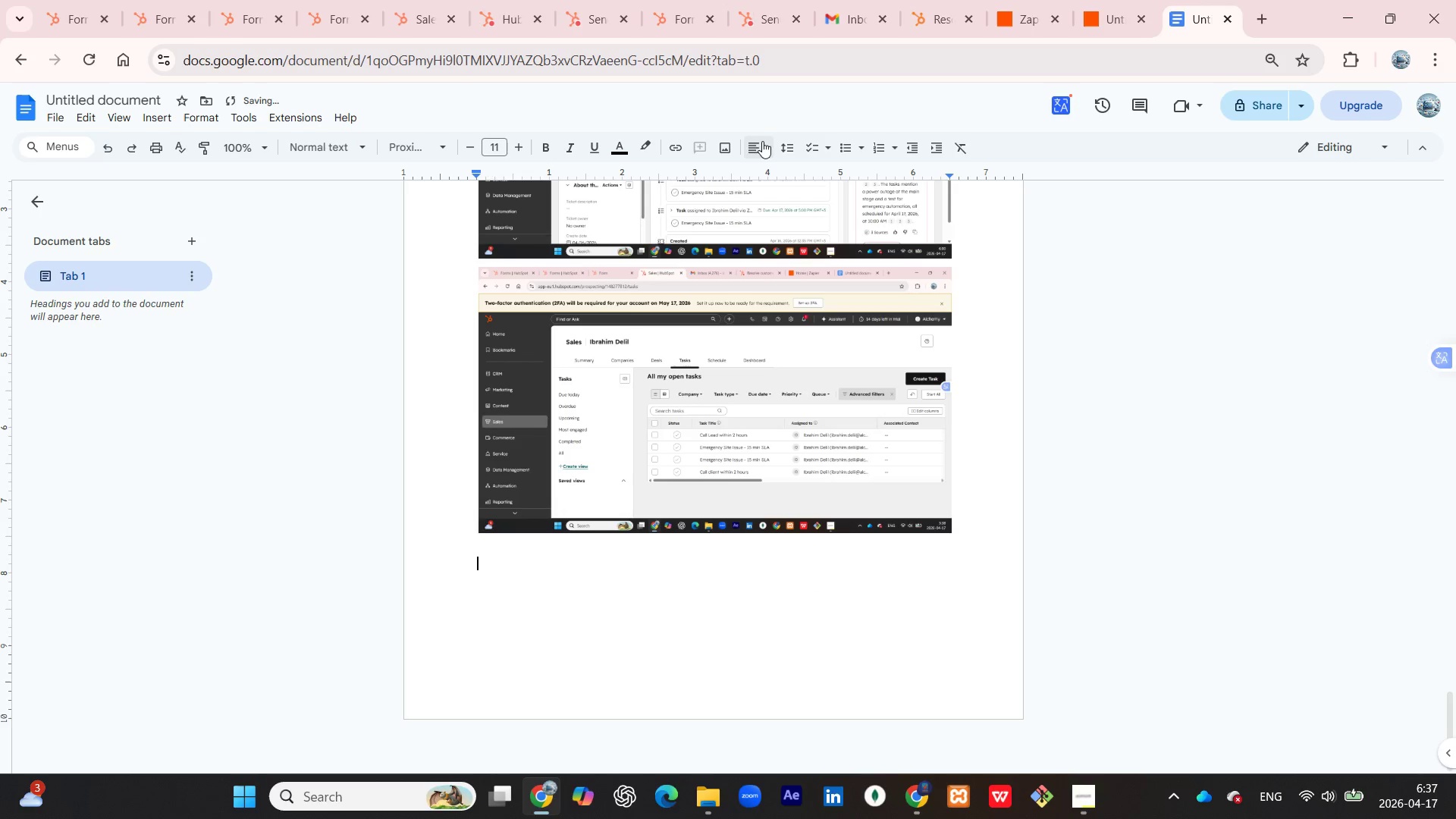 
left_click([733, 143])
 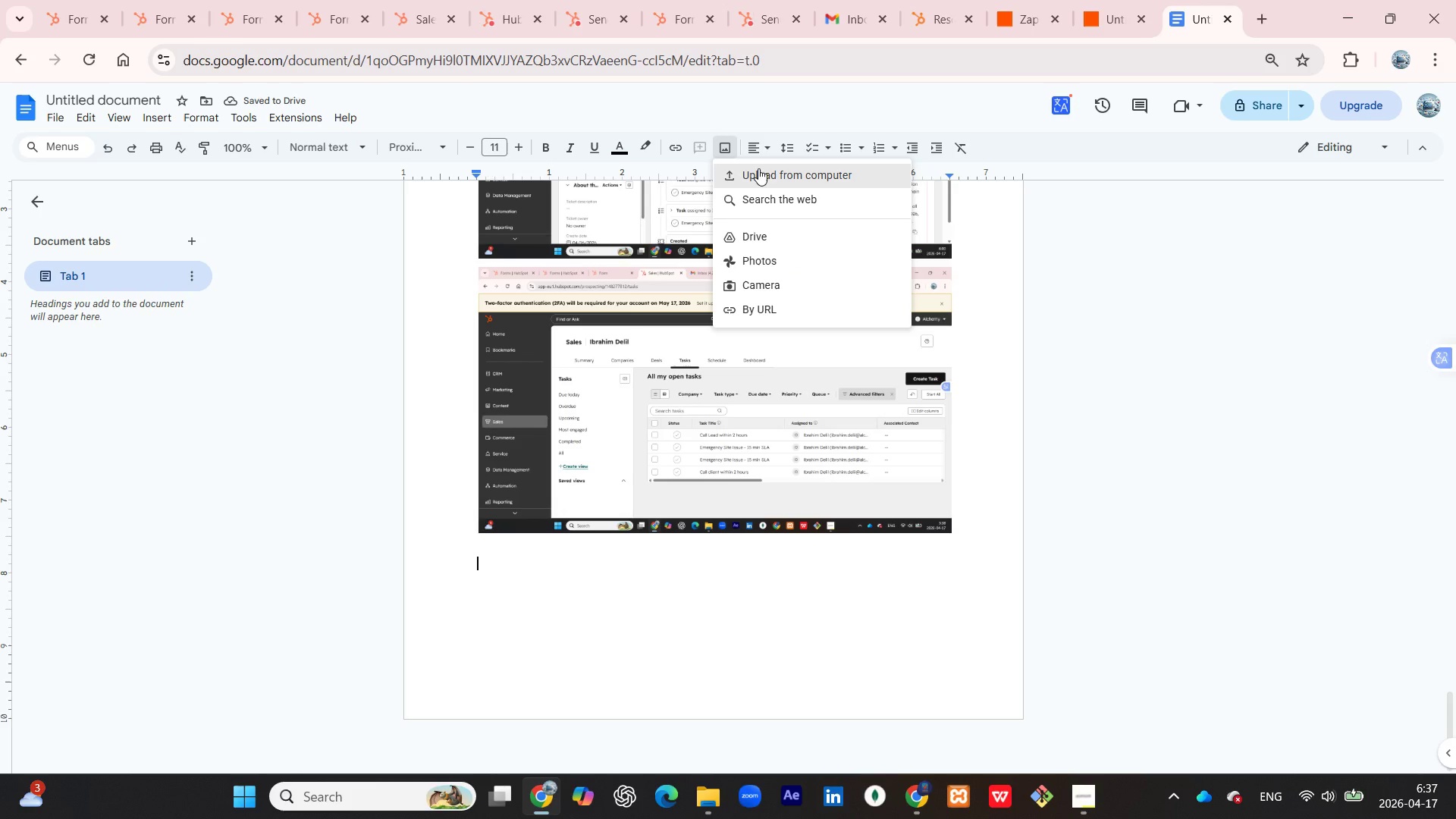 
left_click([758, 168])
 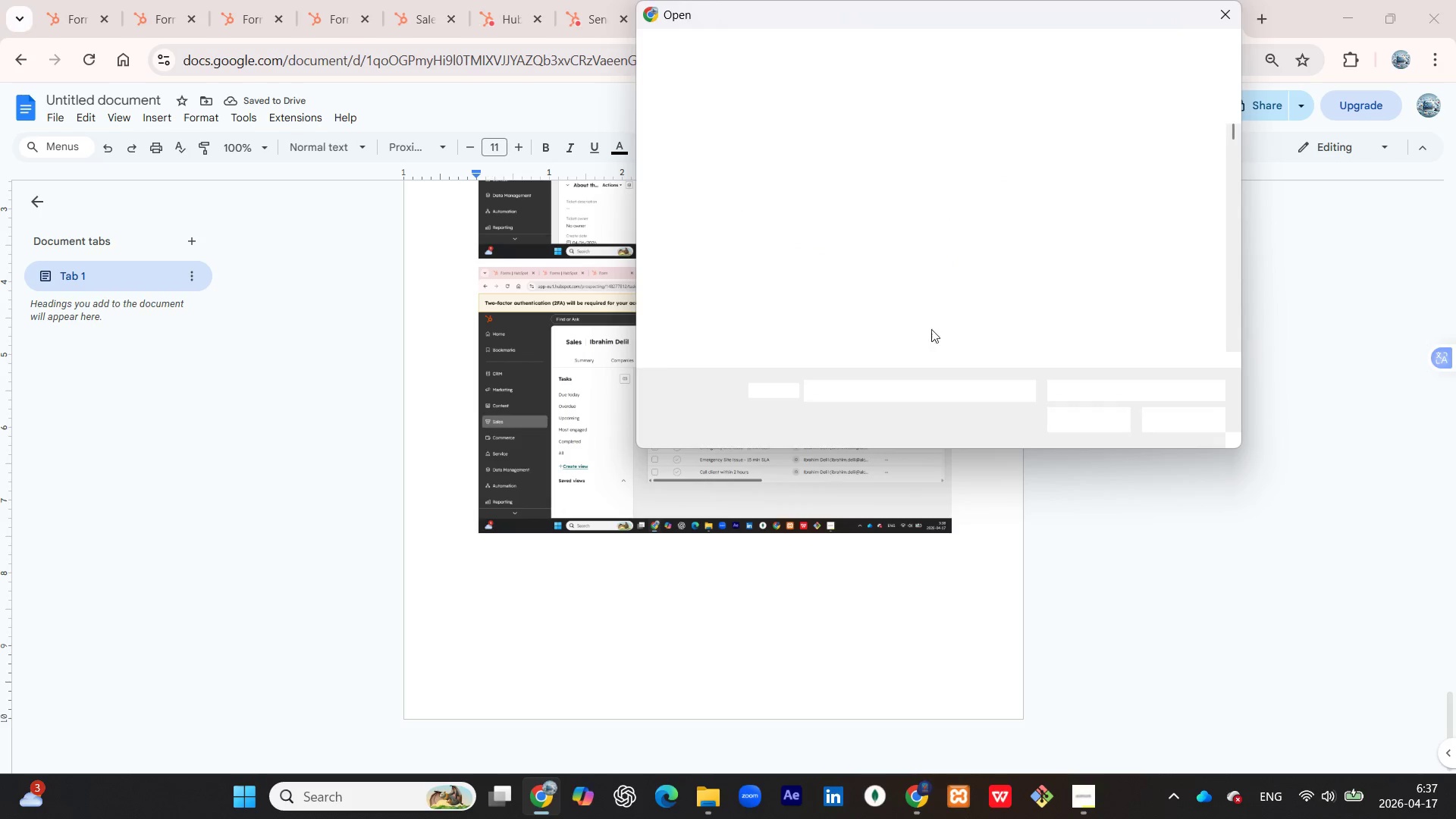 
scroll: coordinate [1103, 214], scroll_direction: down, amount: 75.0
 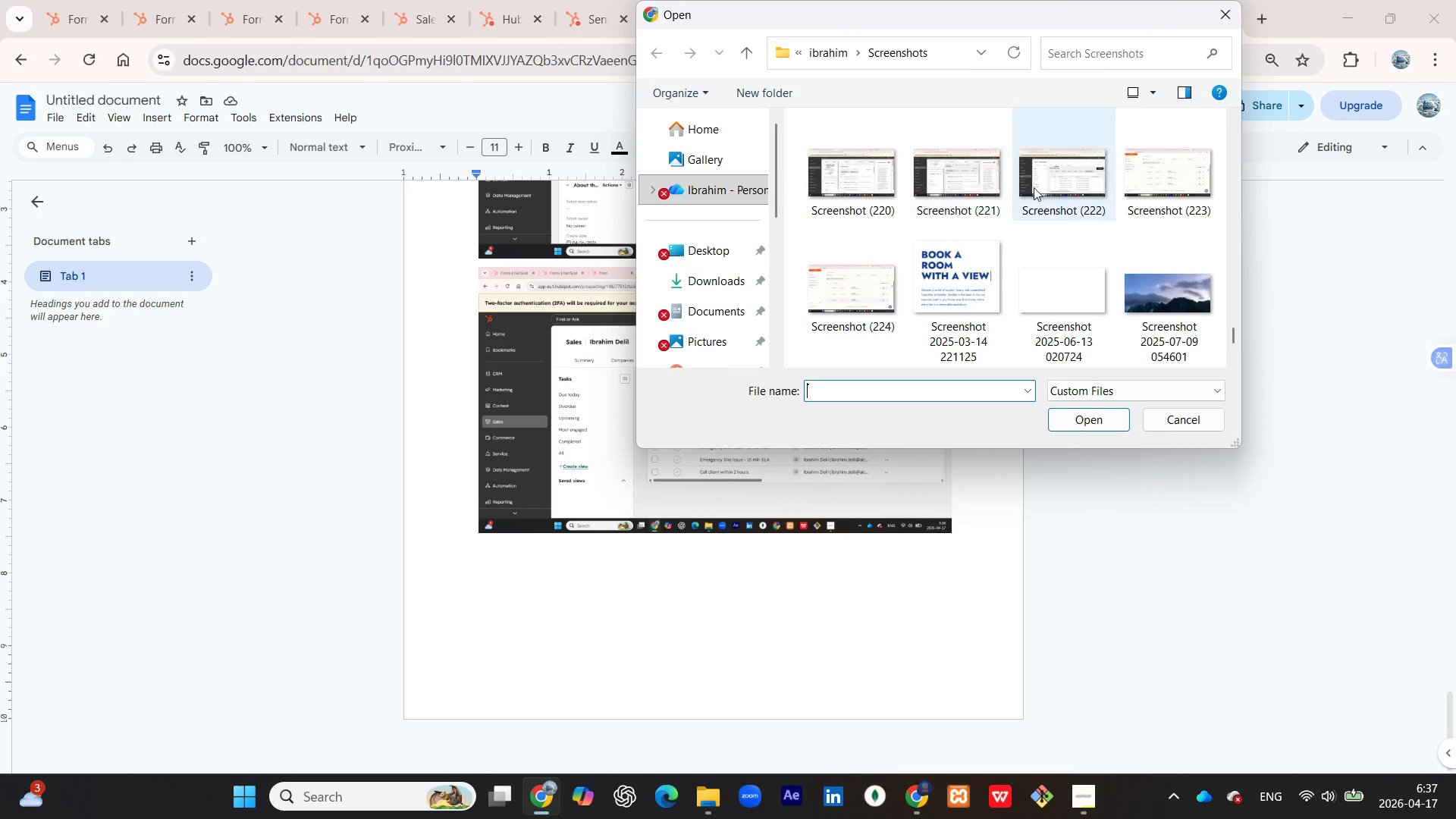 
left_click([1053, 187])
 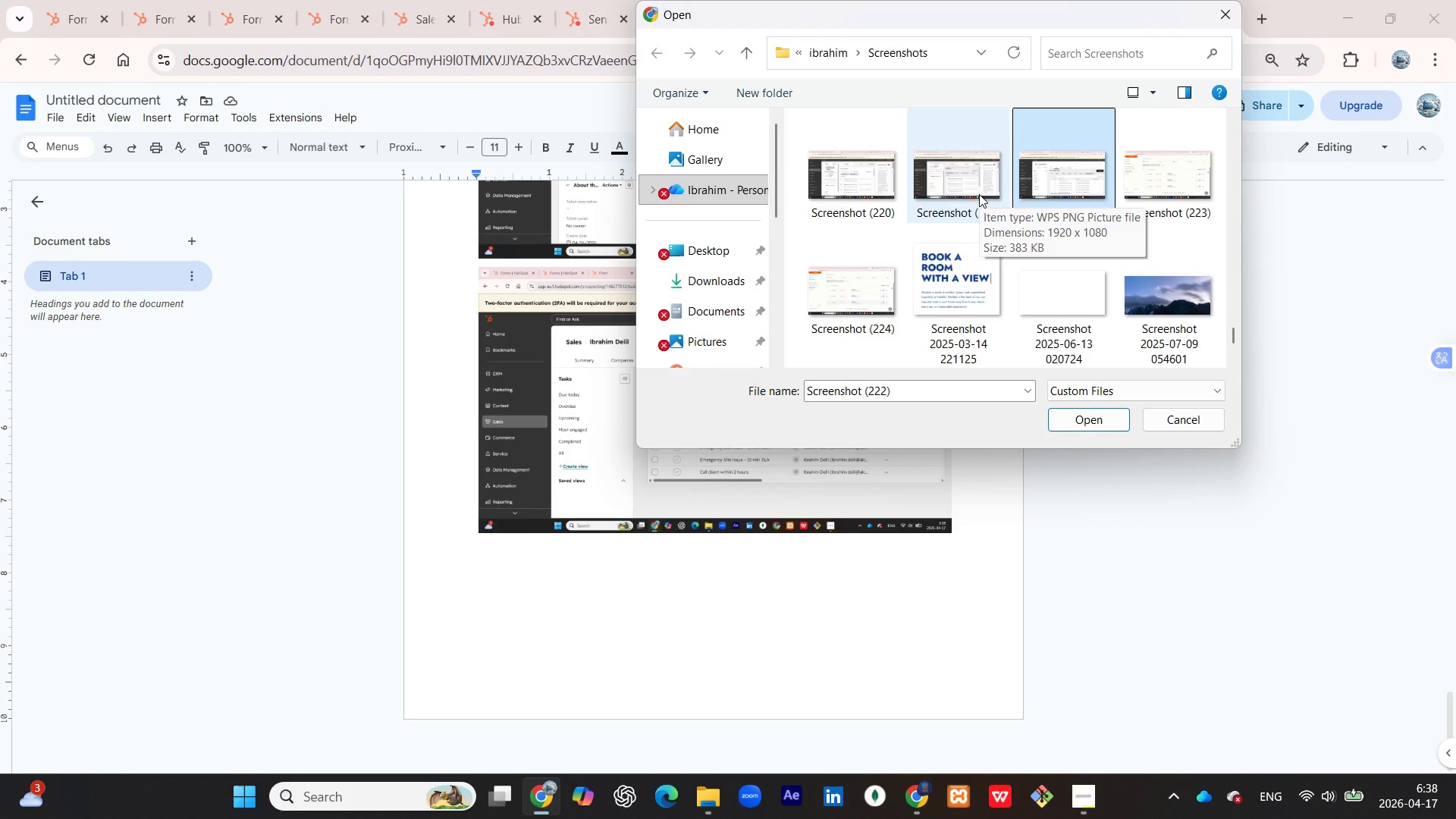 
wait(12.05)
 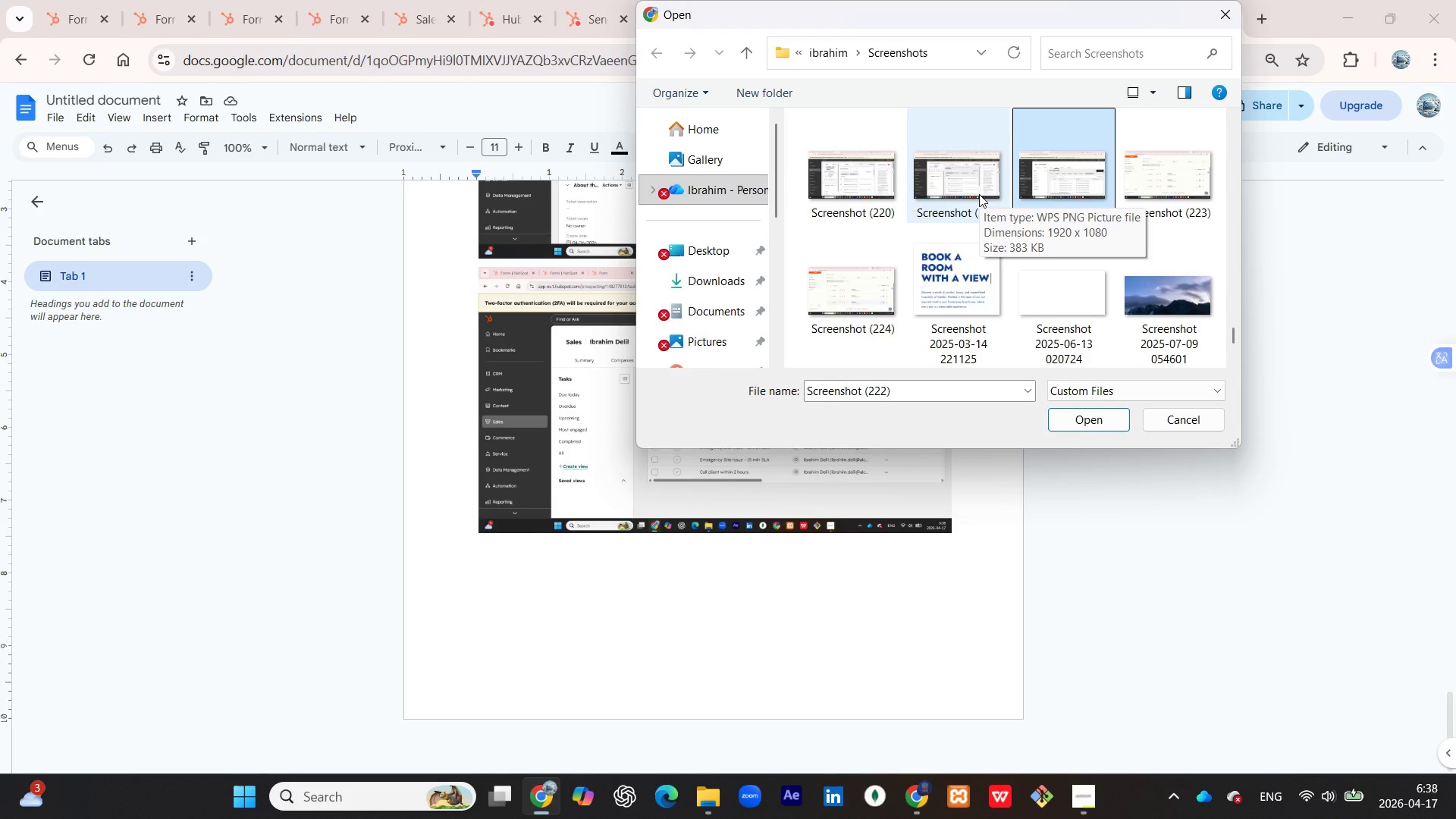 
left_click([1153, 414])
 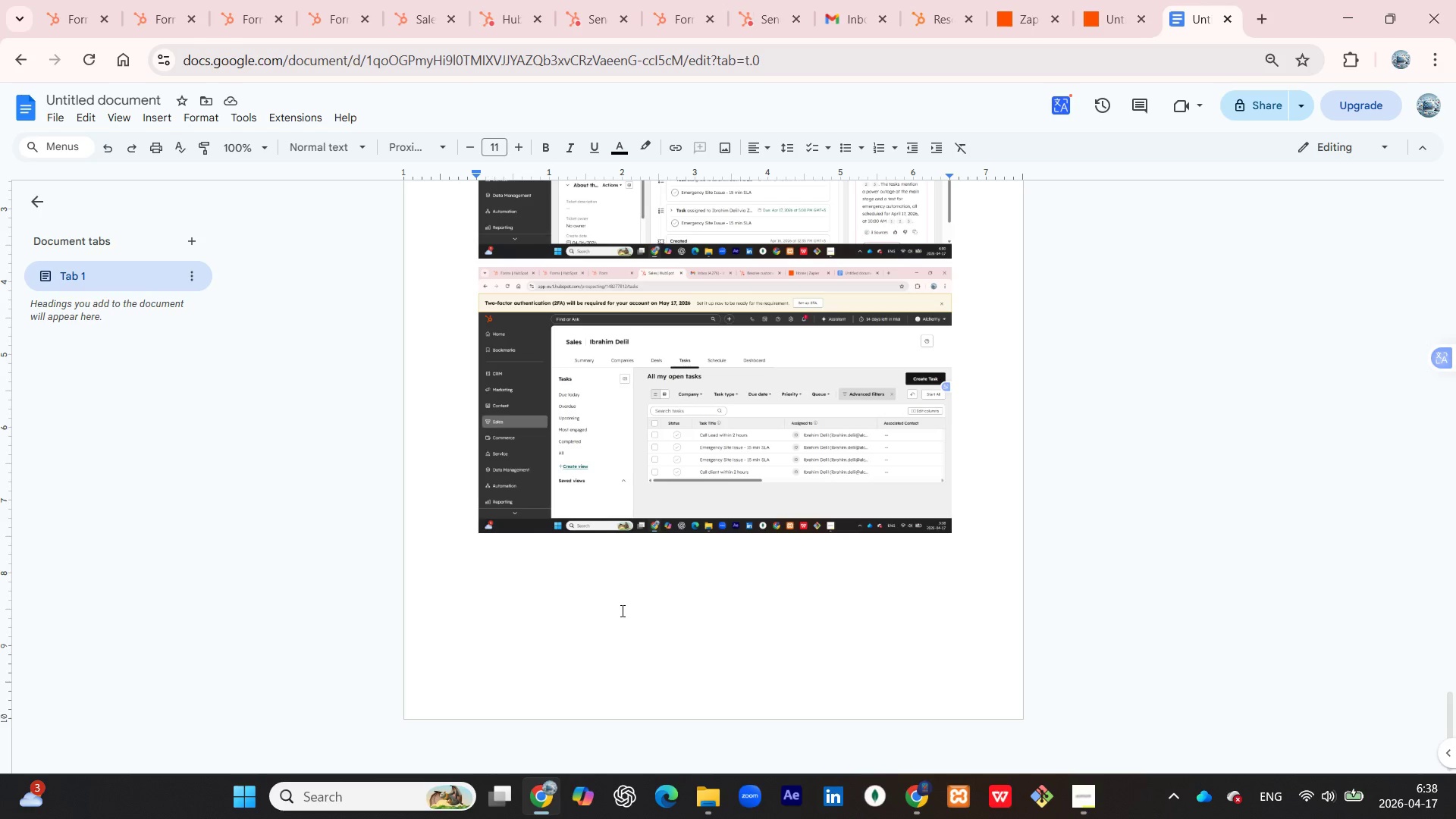 
type(6. Final Thoughts)
 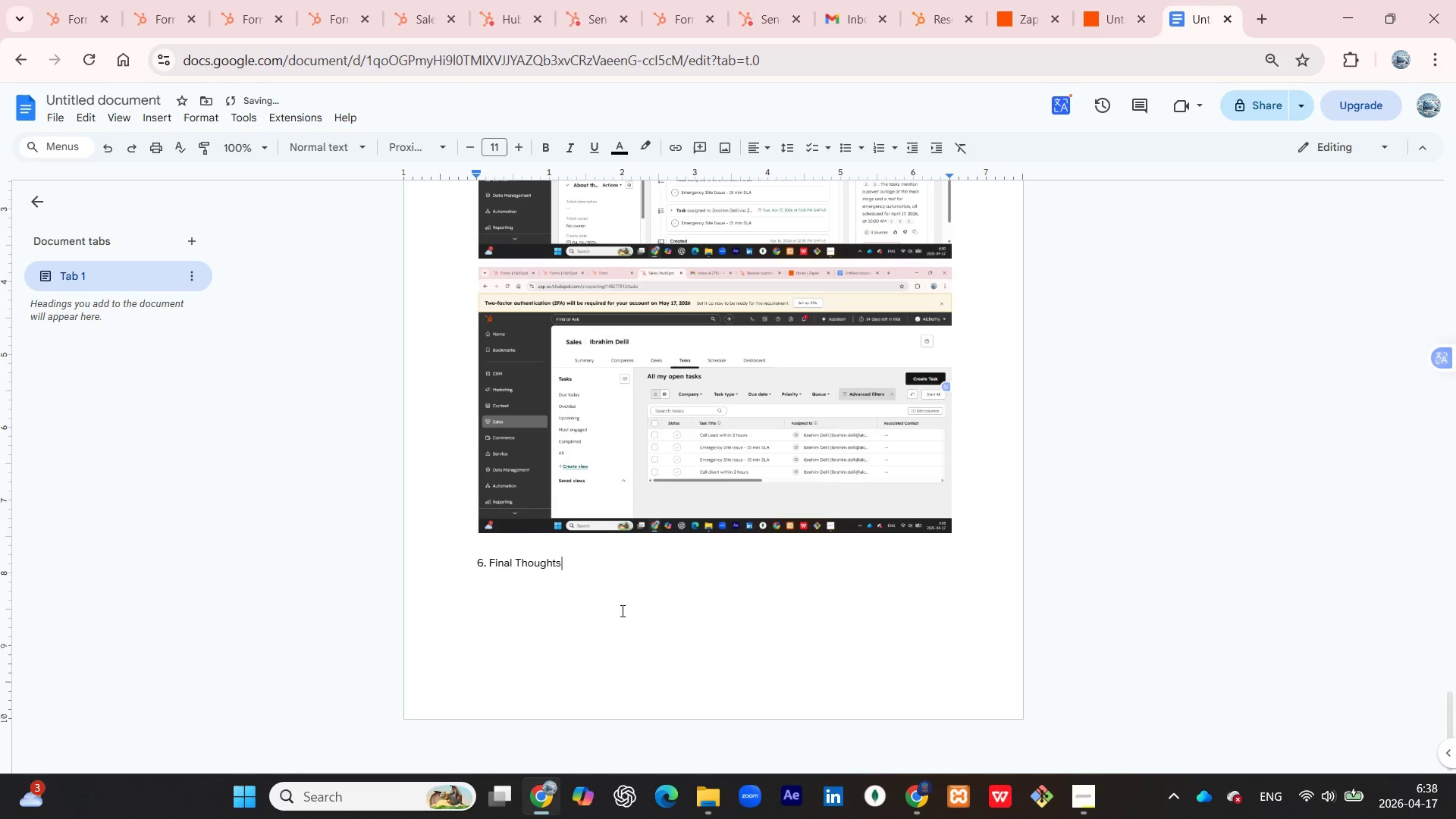 
key(Shift+Enter)
 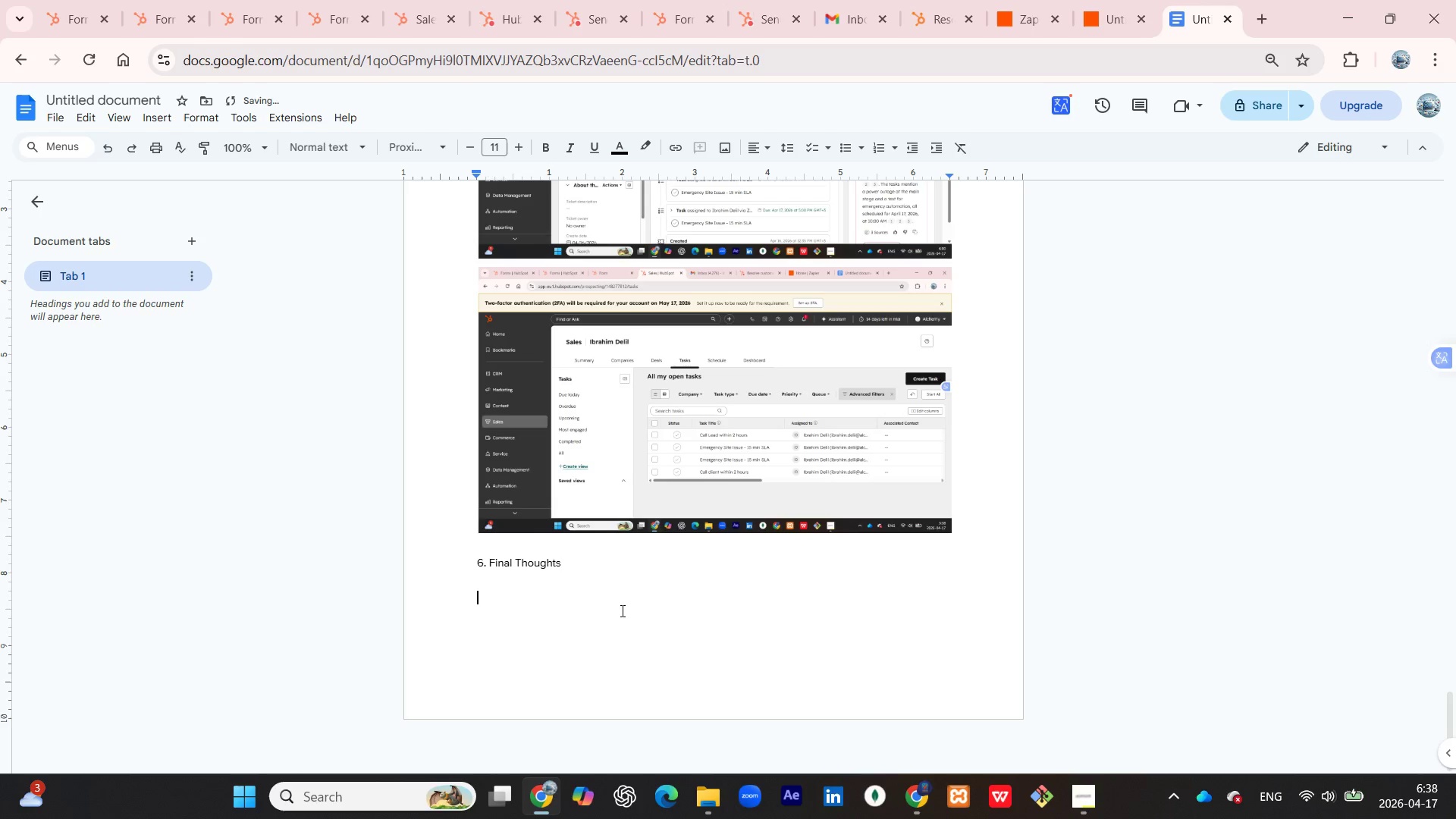 
key(Shift+Enter)
 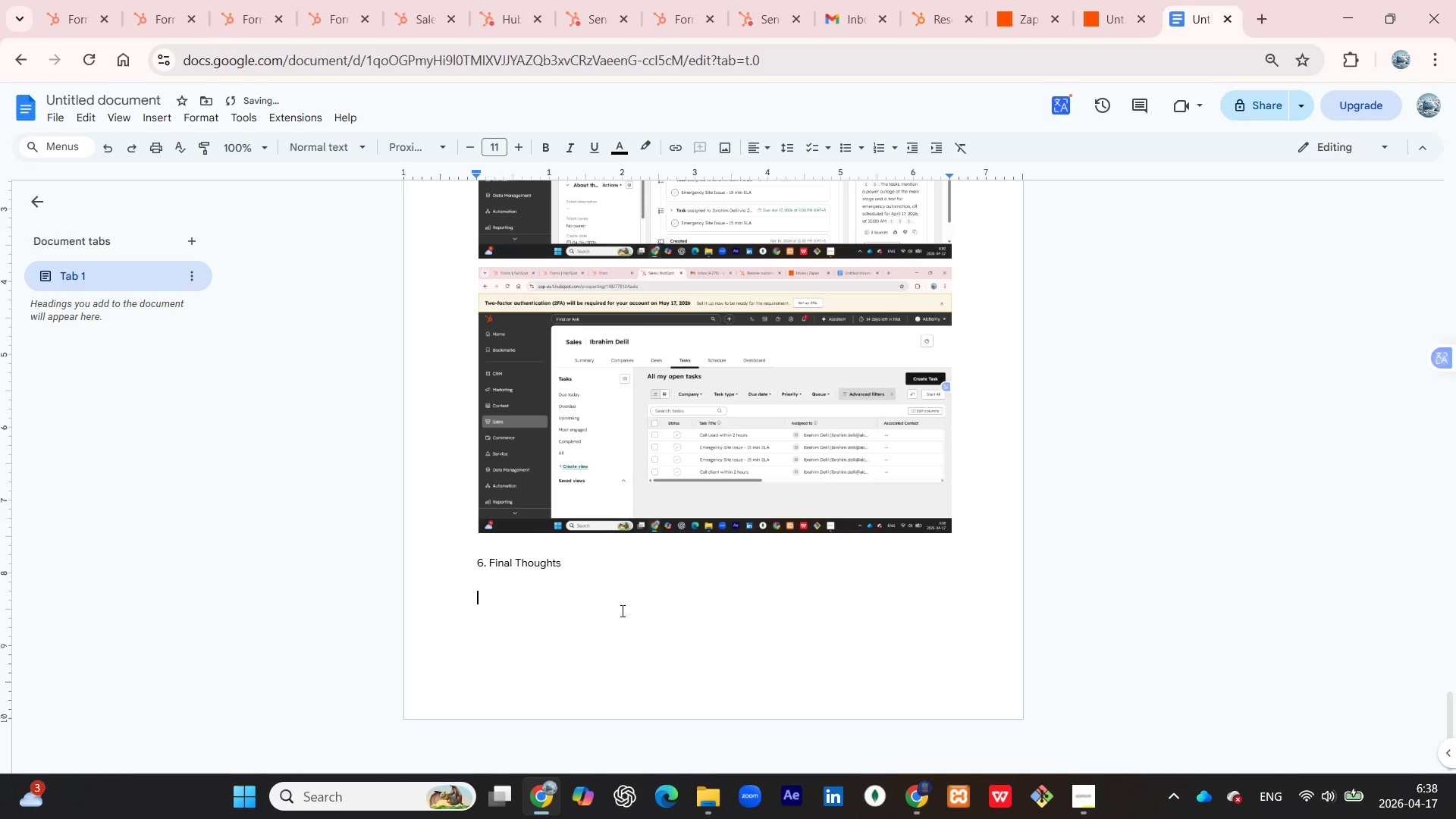 
type(By combining Hubspot's CRM power with Zapier's automation, I've built a syste,)
key(Backspace)
type(m )
 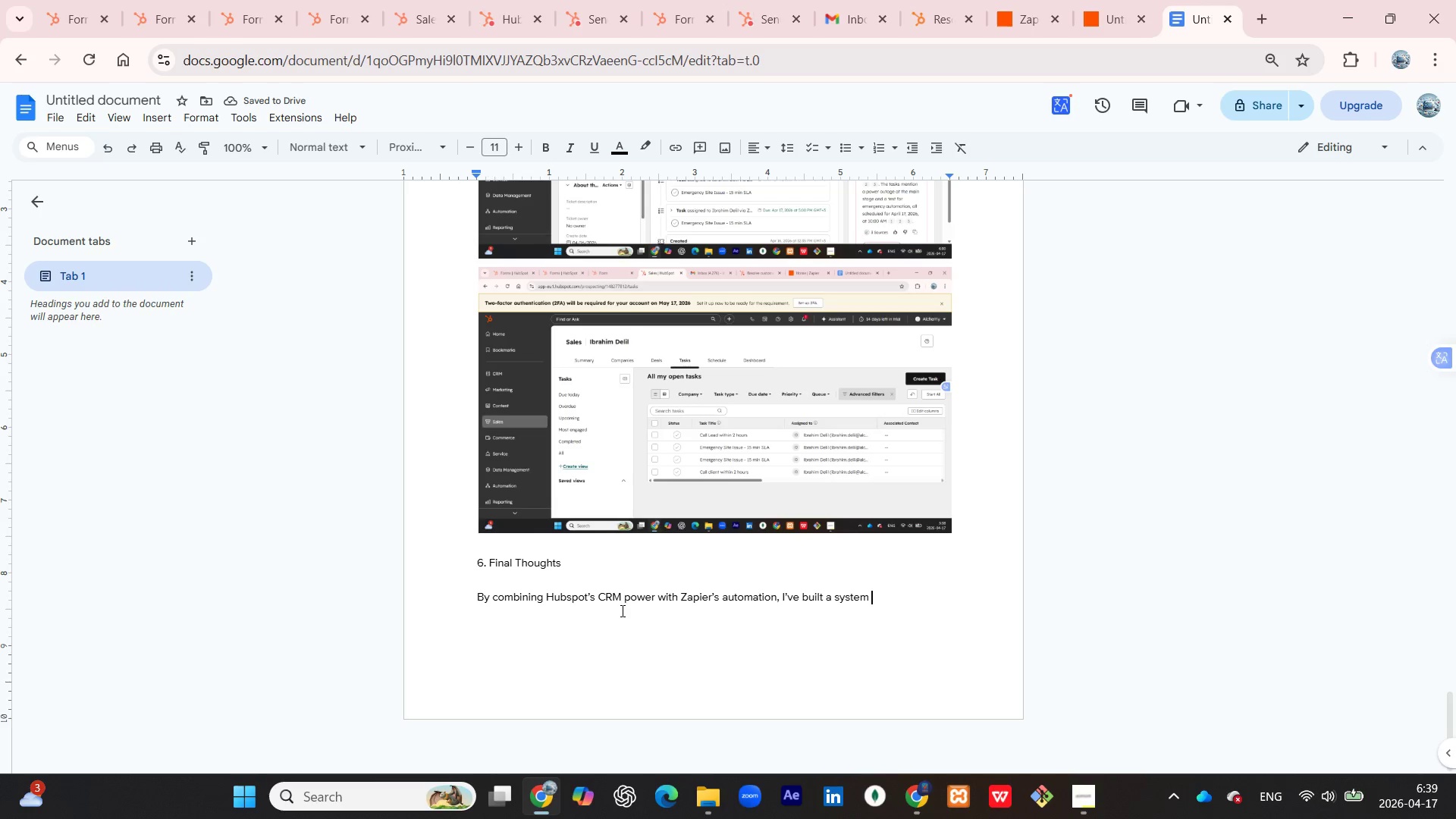 
type(that handles the most stressful part of maintenance " the emergency" automatically.)
 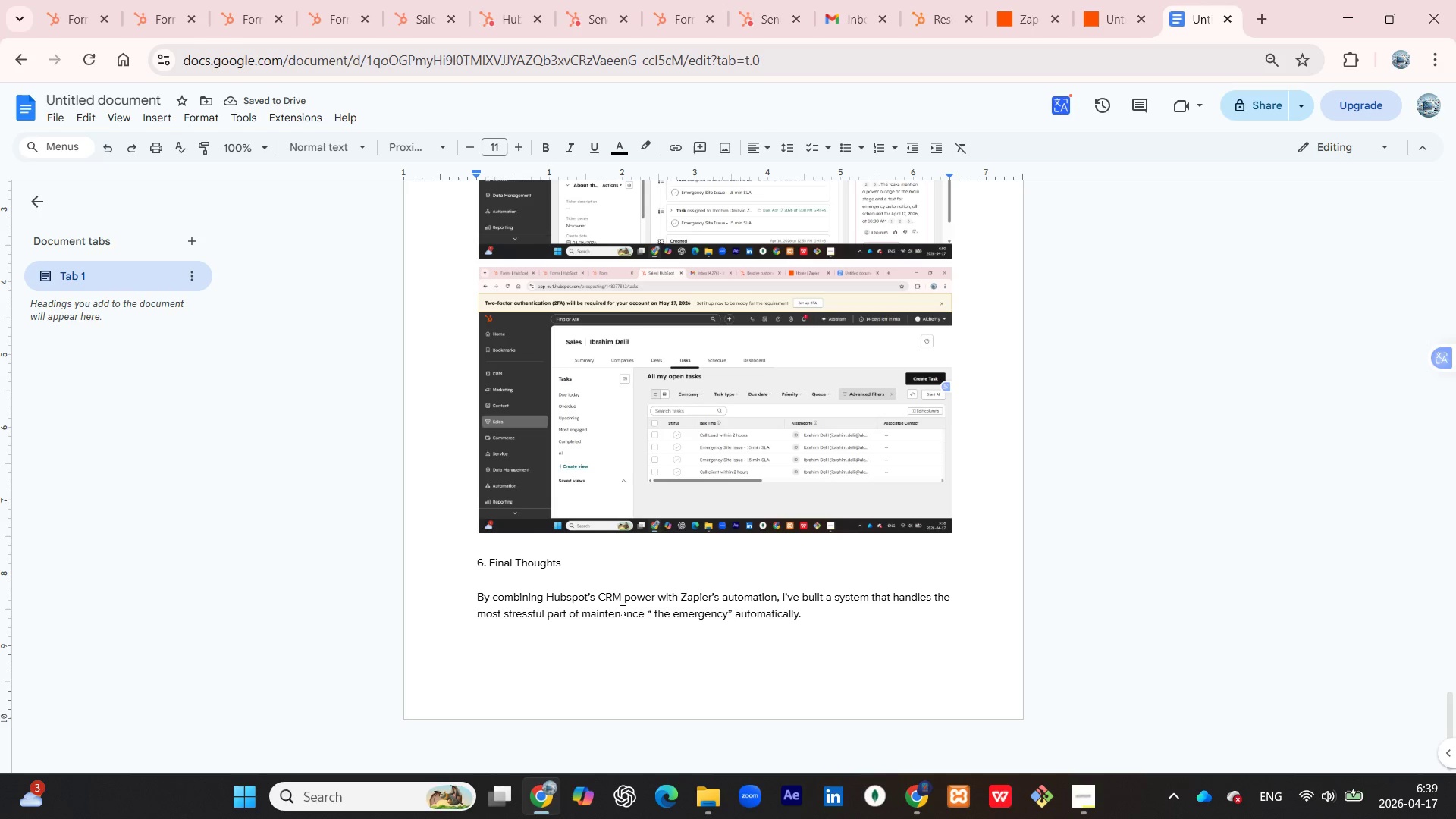 
type( This setup )
 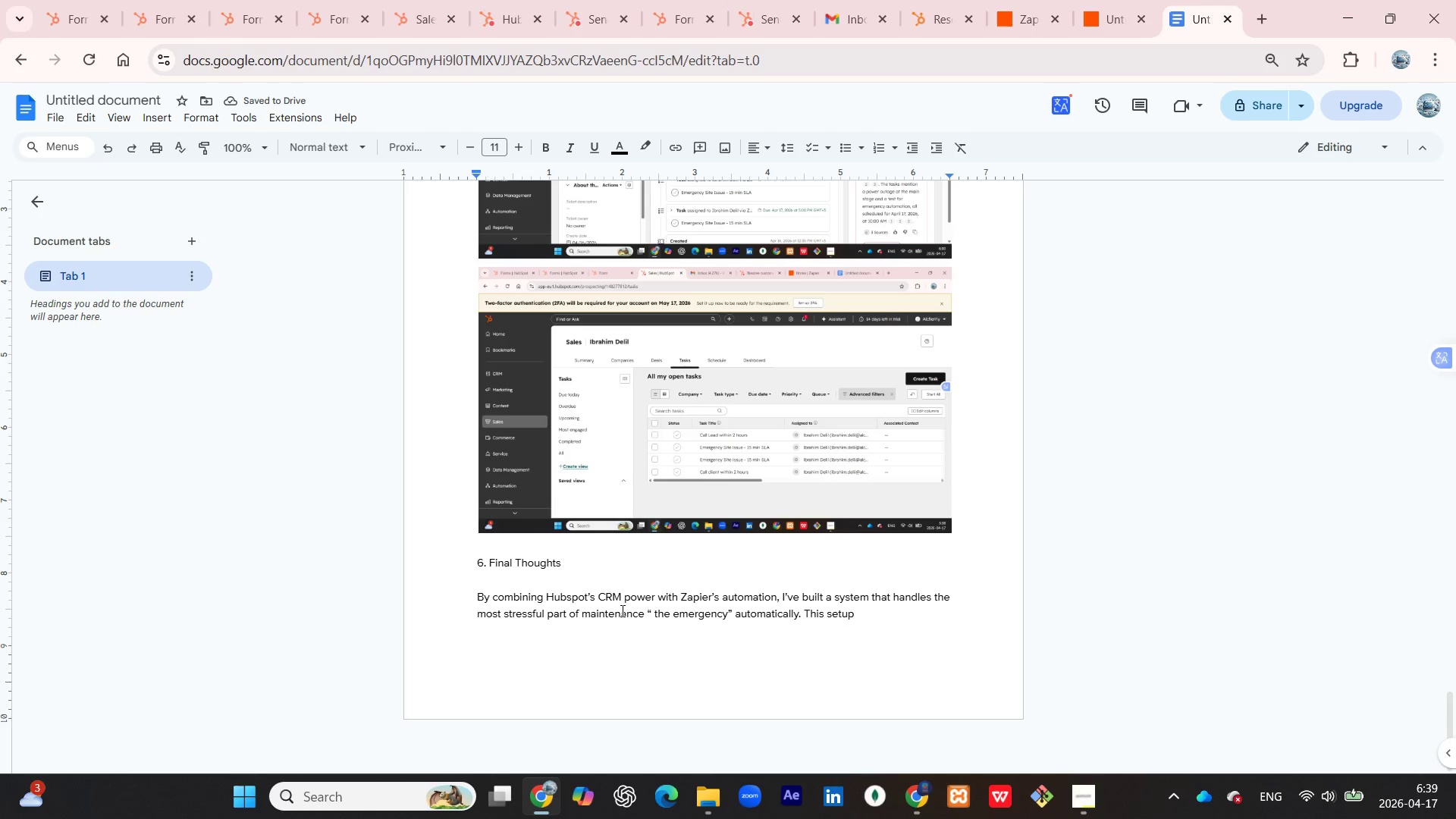 
type(ensjres )
 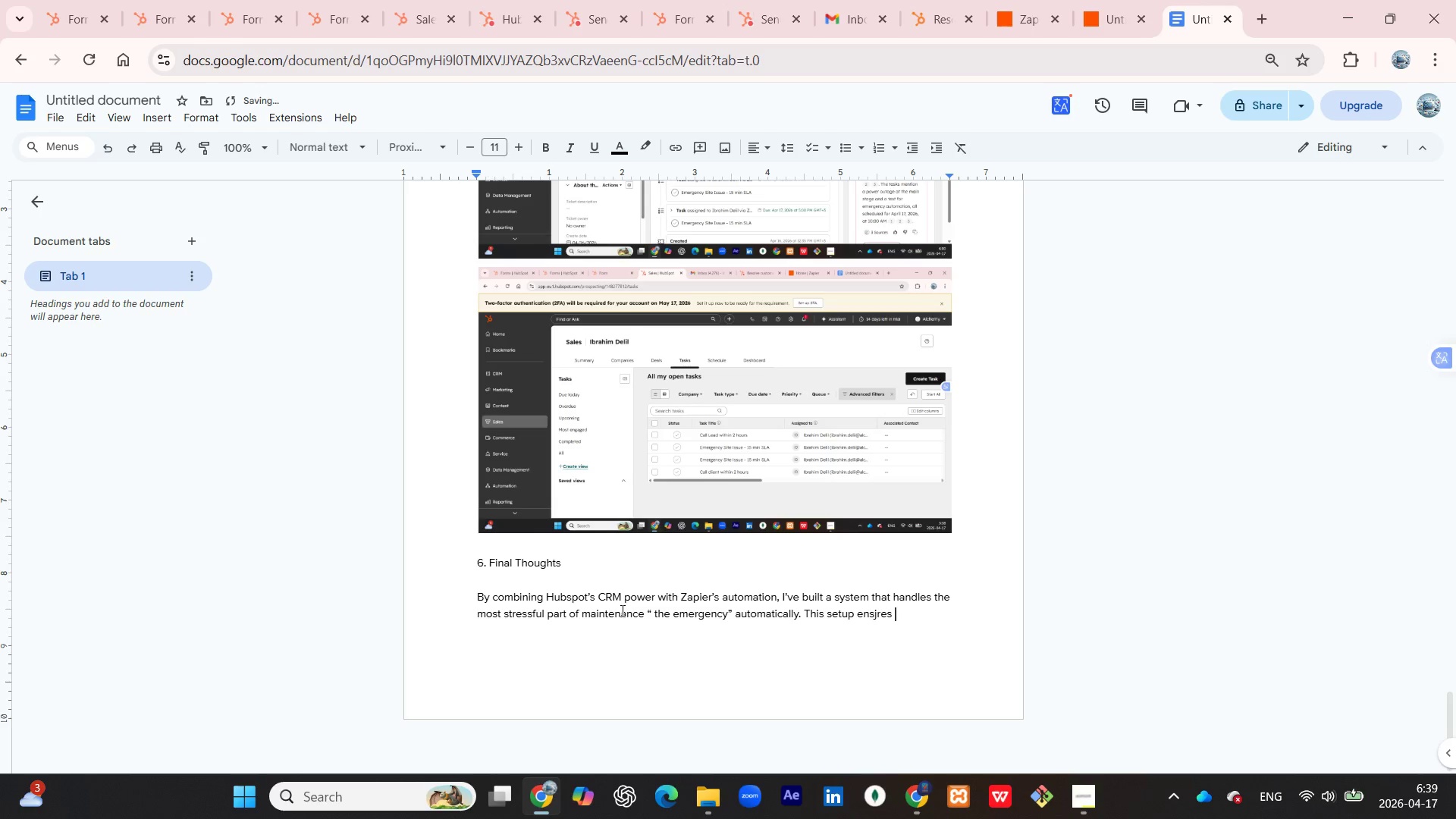 
key(ArrowLeft)
 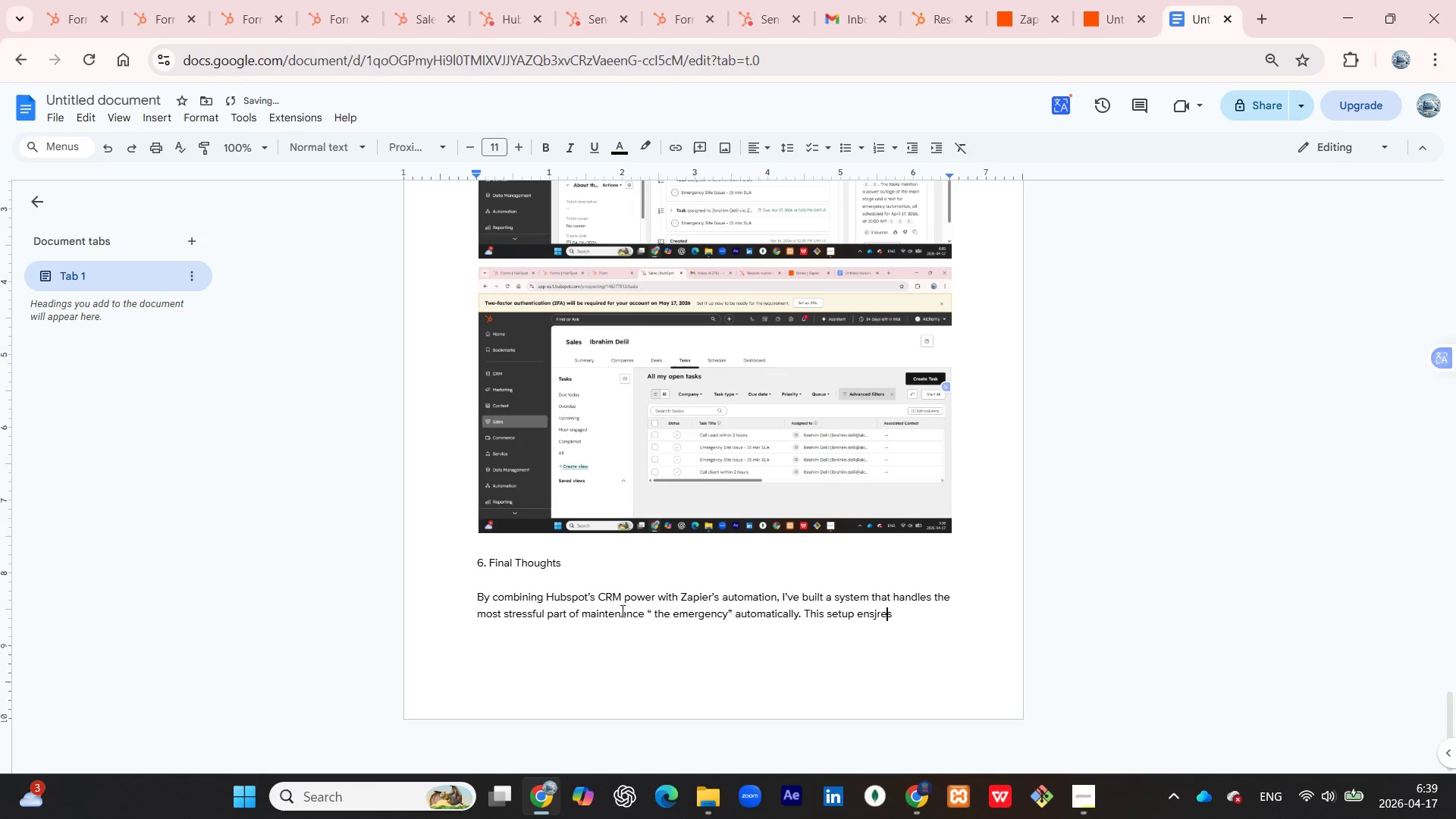 
key(ArrowLeft)
 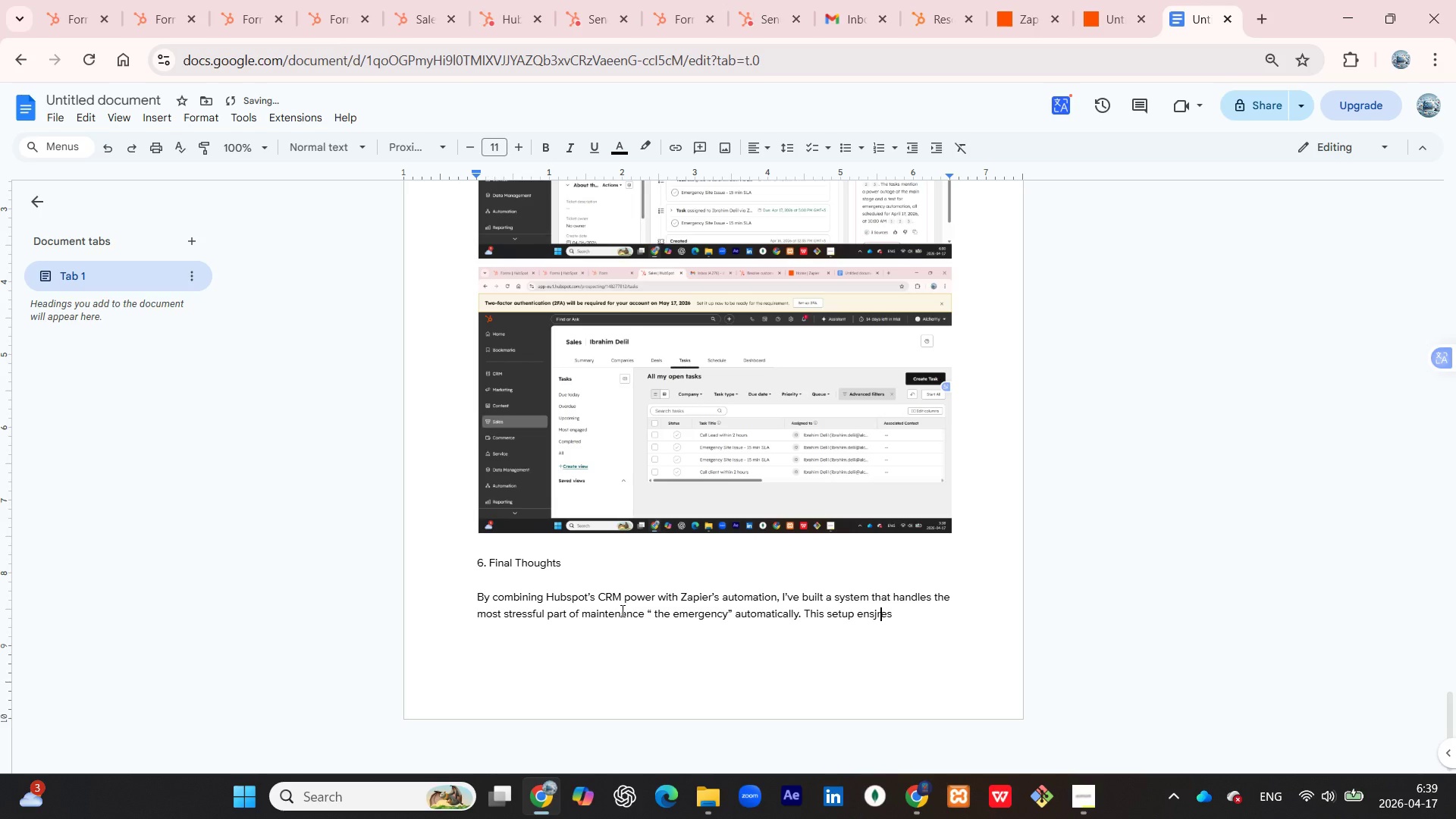 
key(ArrowLeft)
 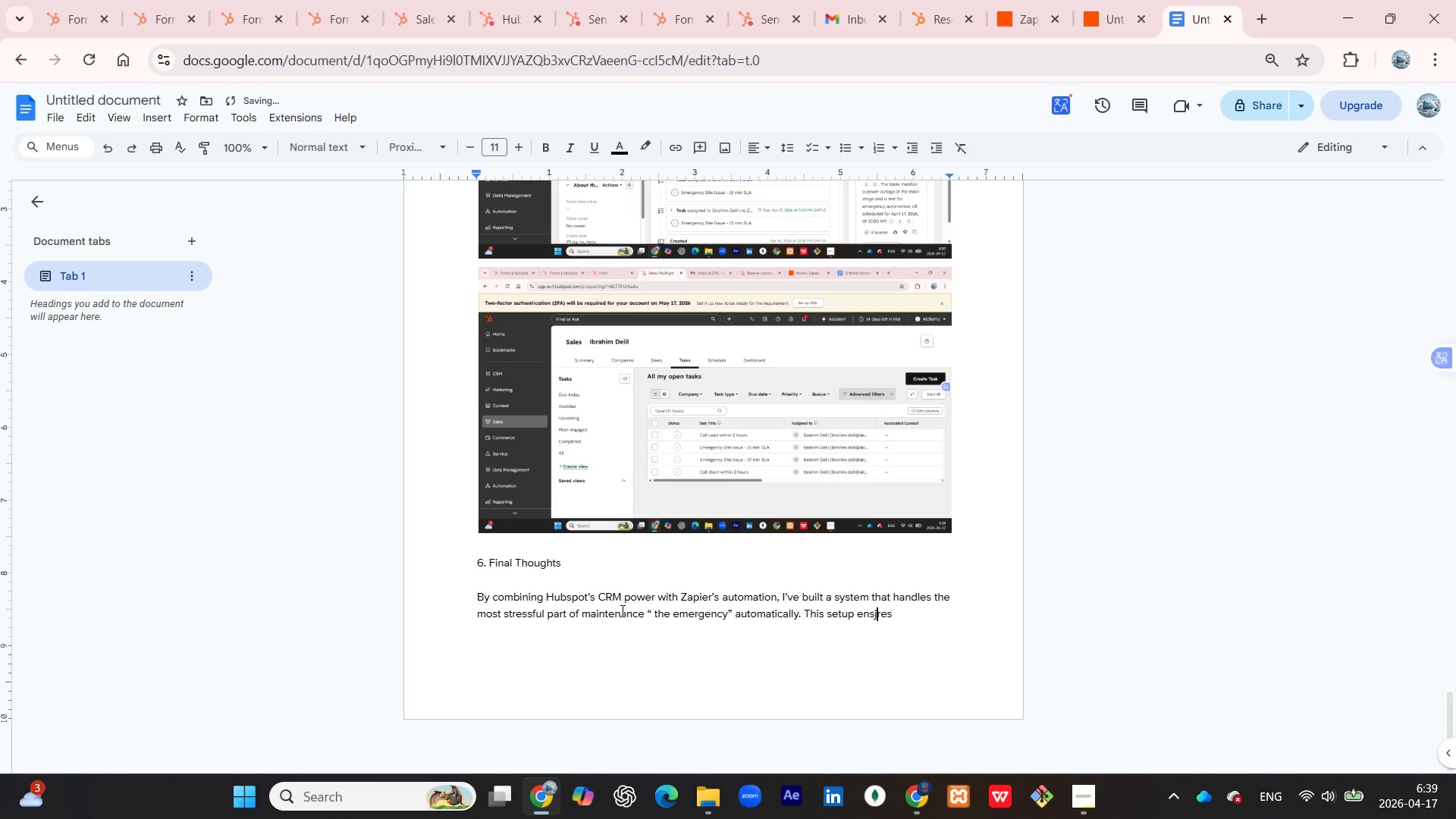 
key(ArrowLeft)
 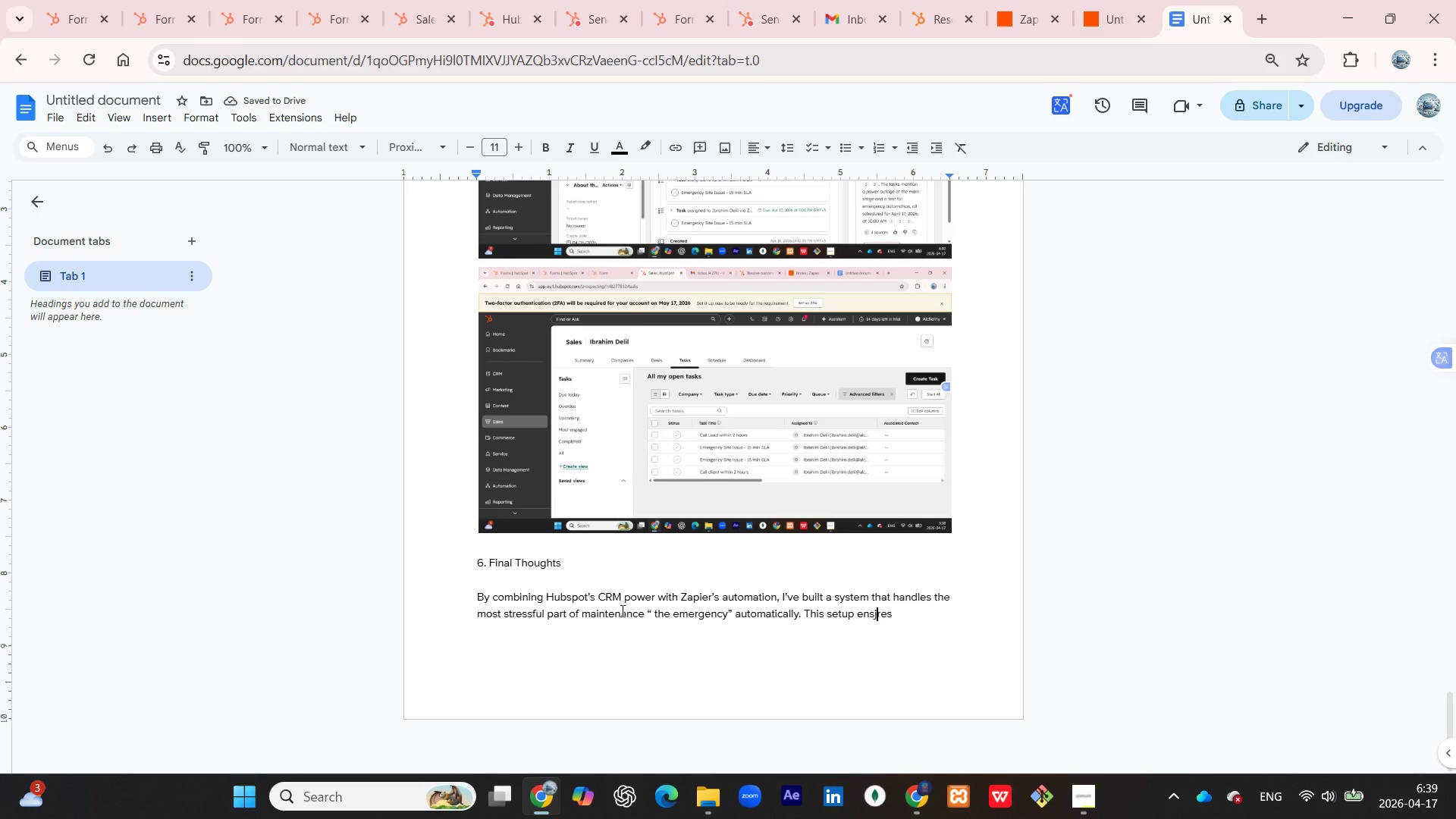 
key(Backspace)
 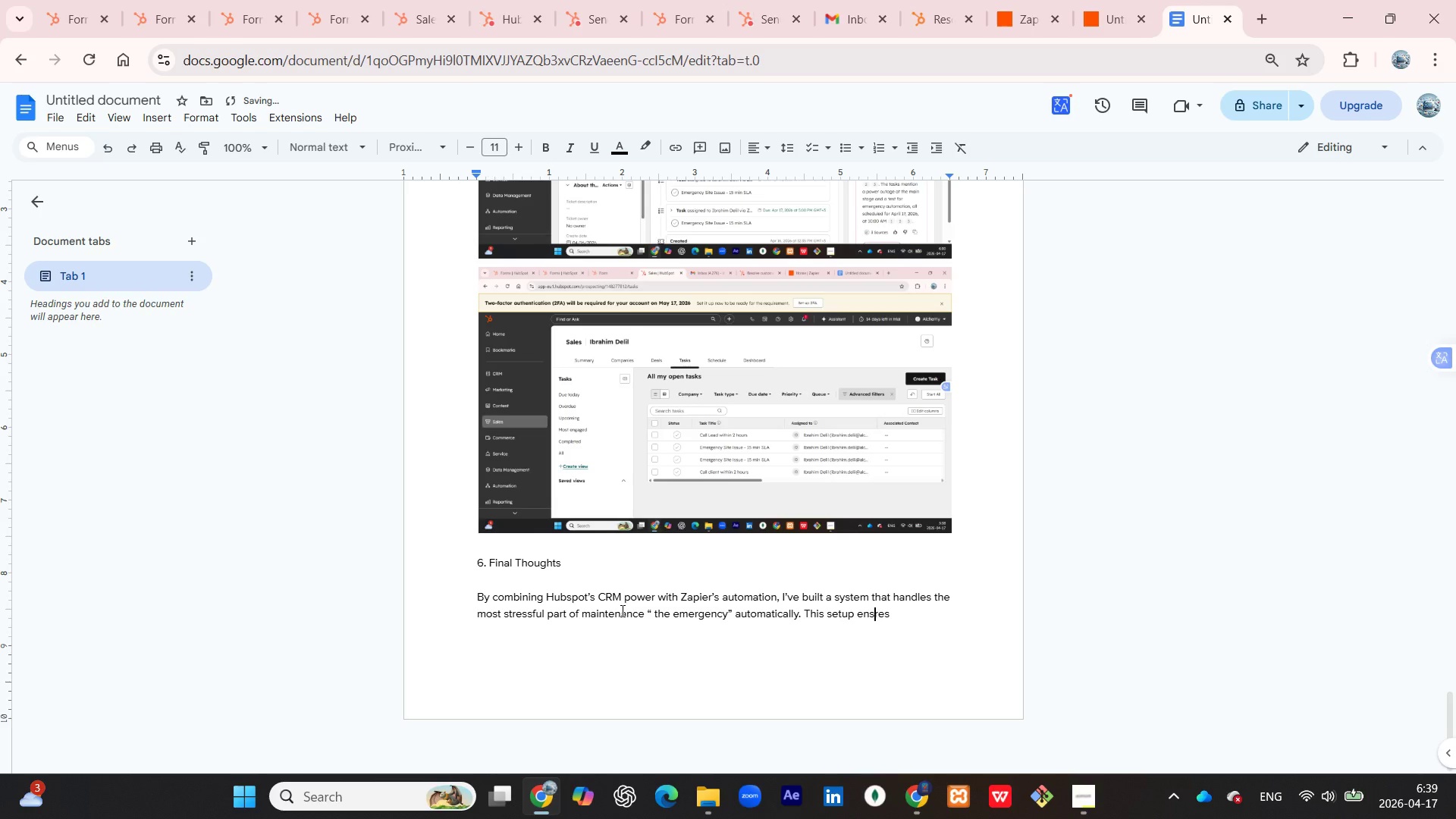 
key(U)
 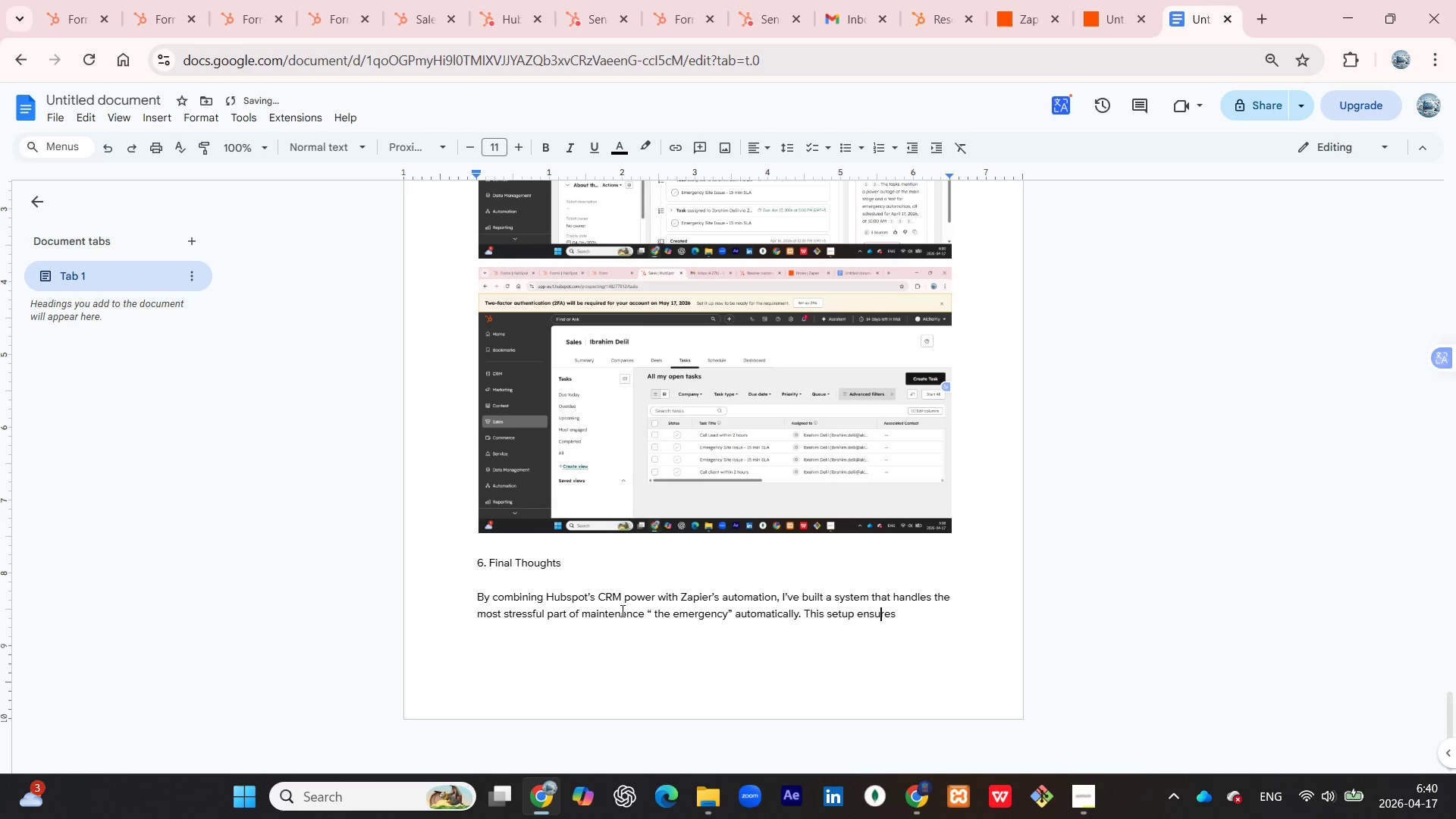 
key(Space)
 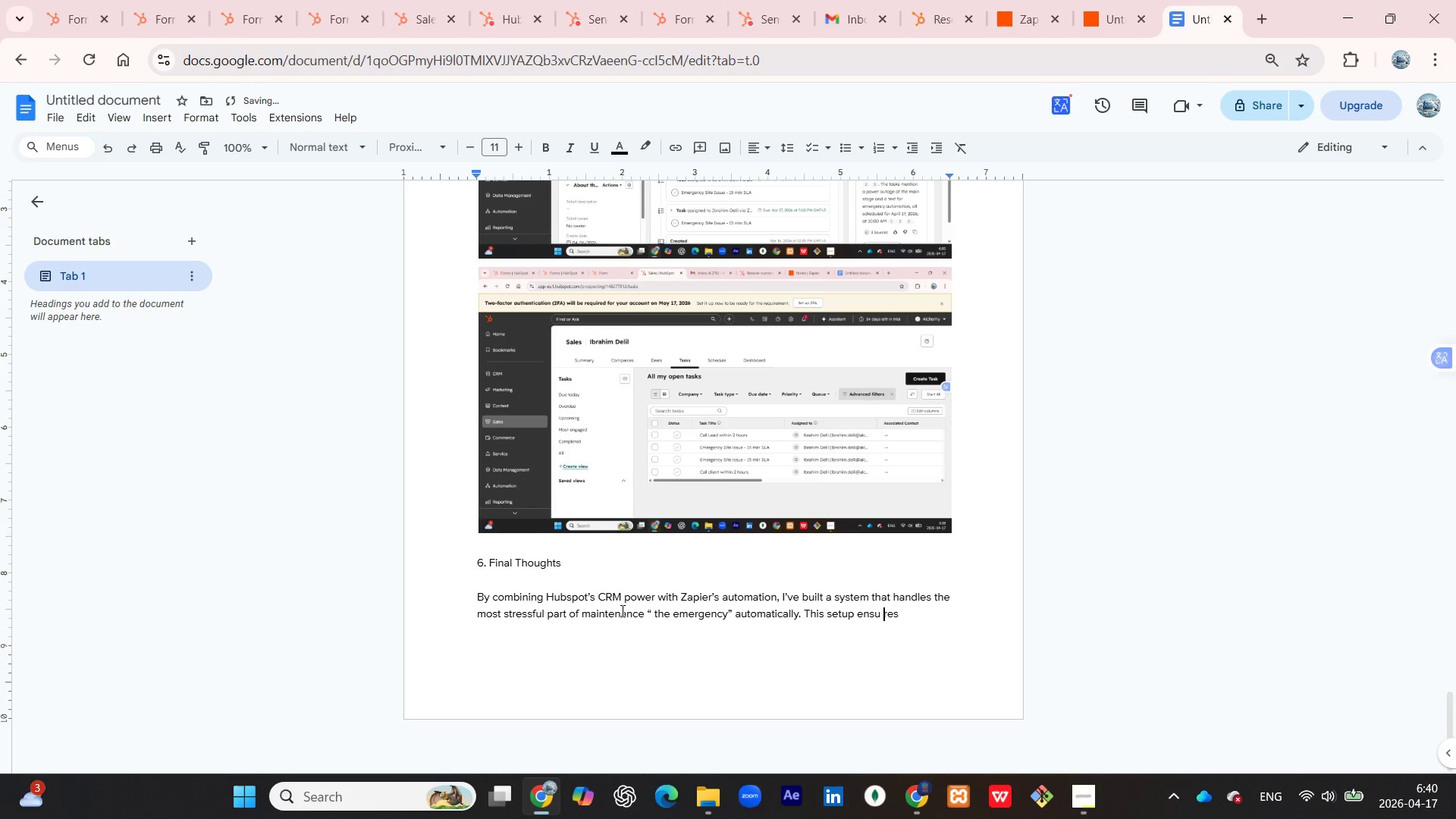 
key(Backspace)
 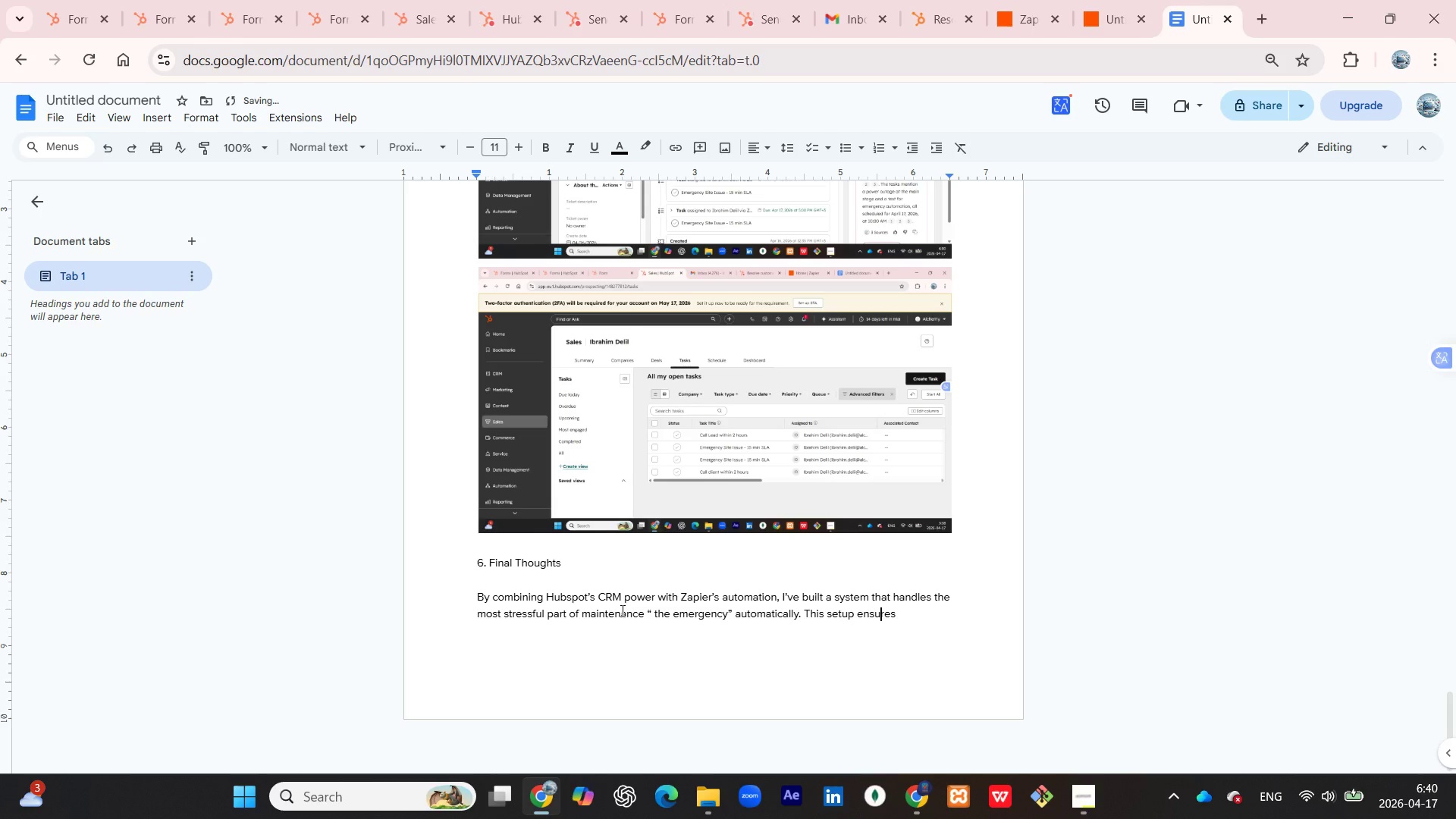 
key(ArrowRight)
 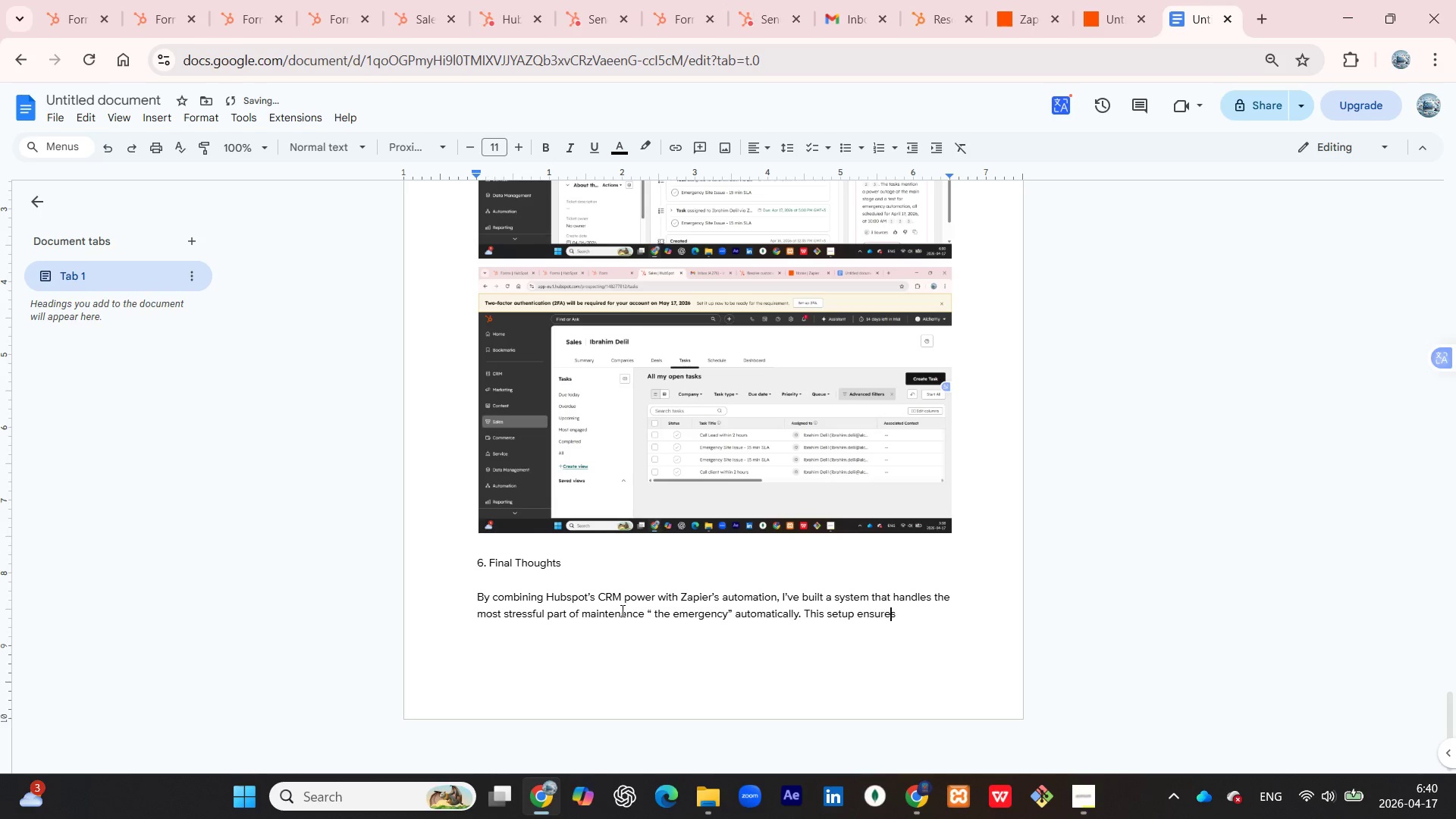 
key(ArrowRight)
 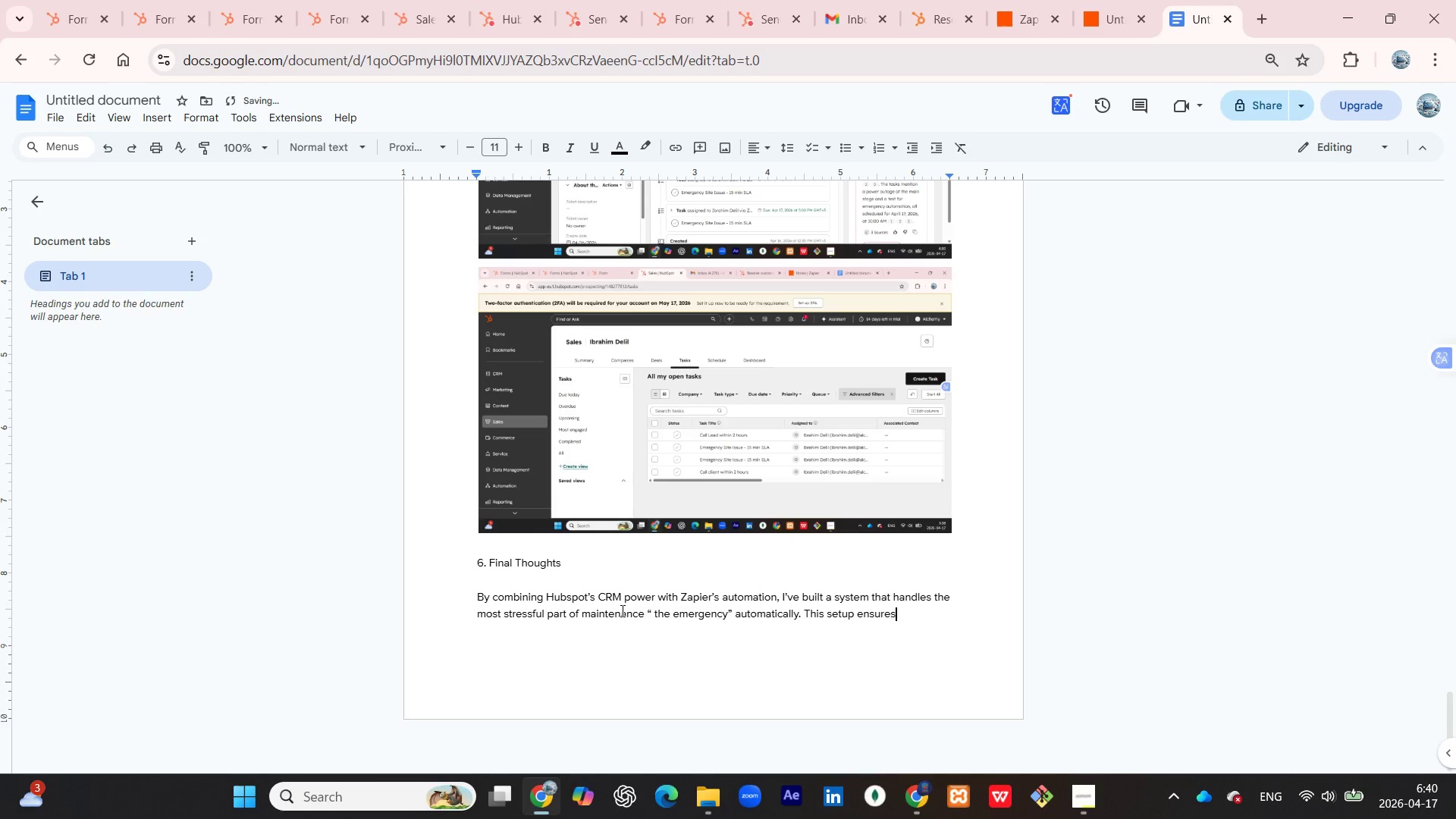 
key(ArrowRight)
 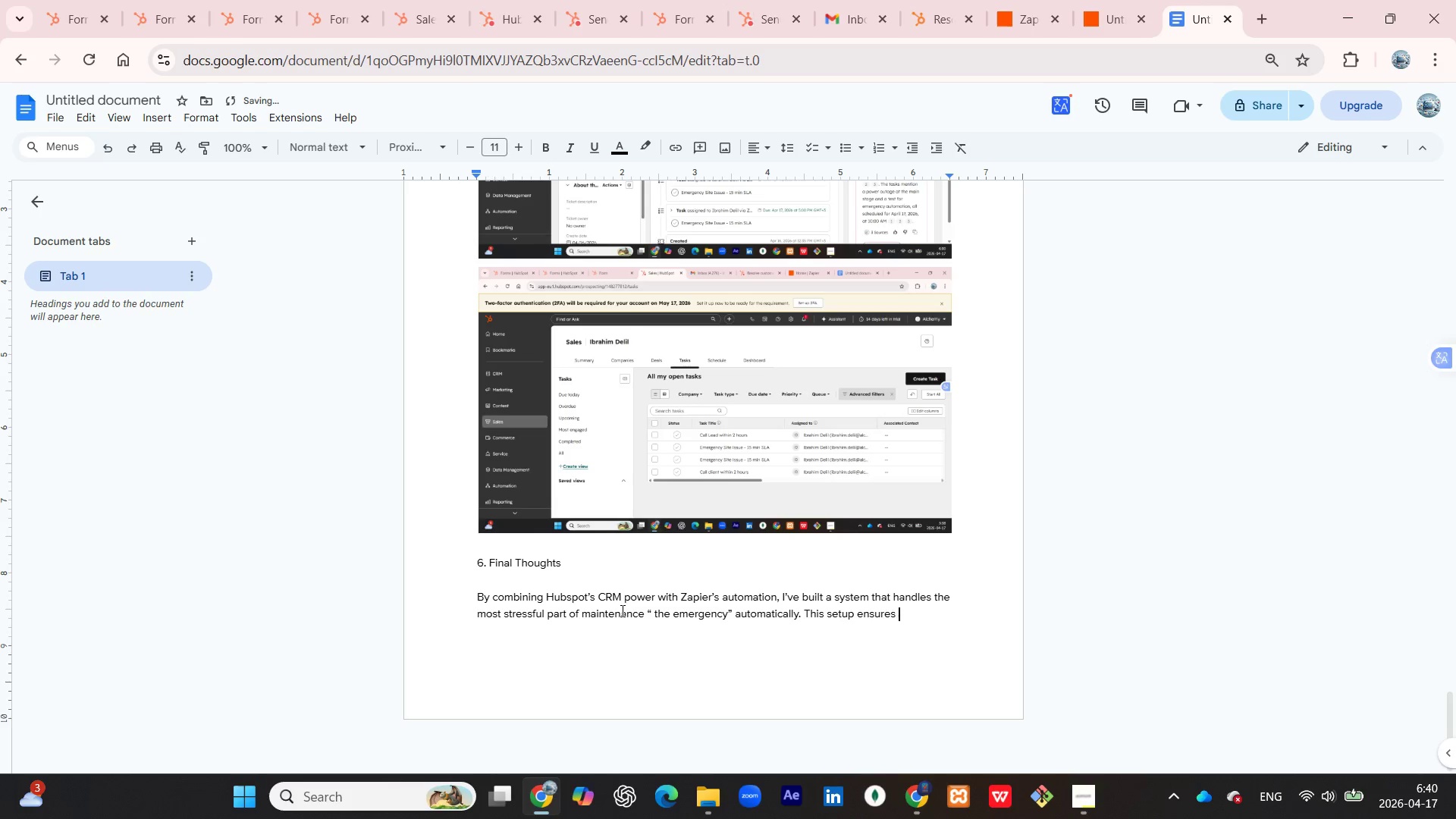 
type( that we hit our SLA target and )
key(Backspace)
type(, most important.)
key(Backspace)
type(, that )
 